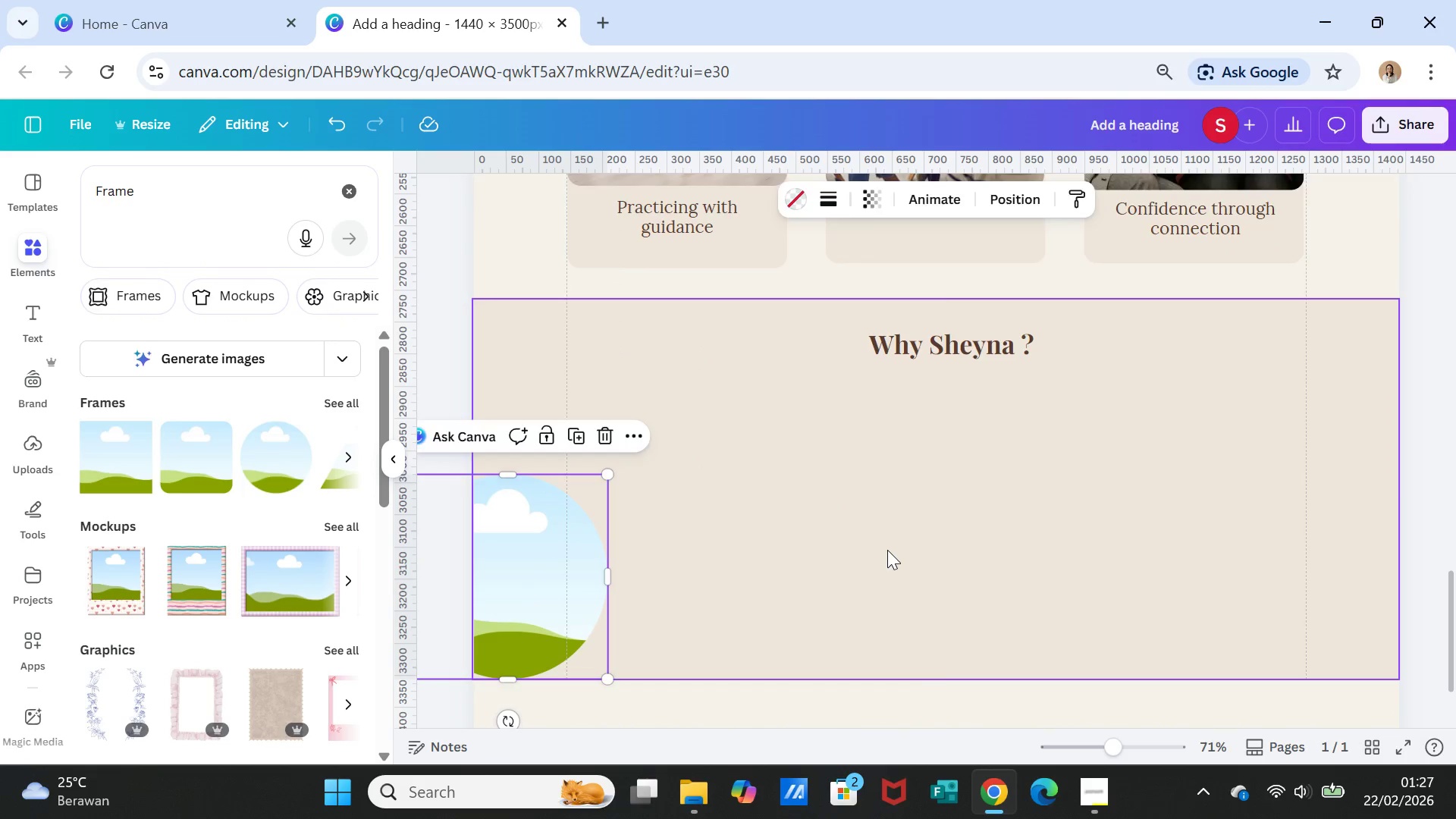 
left_click([887, 550])
 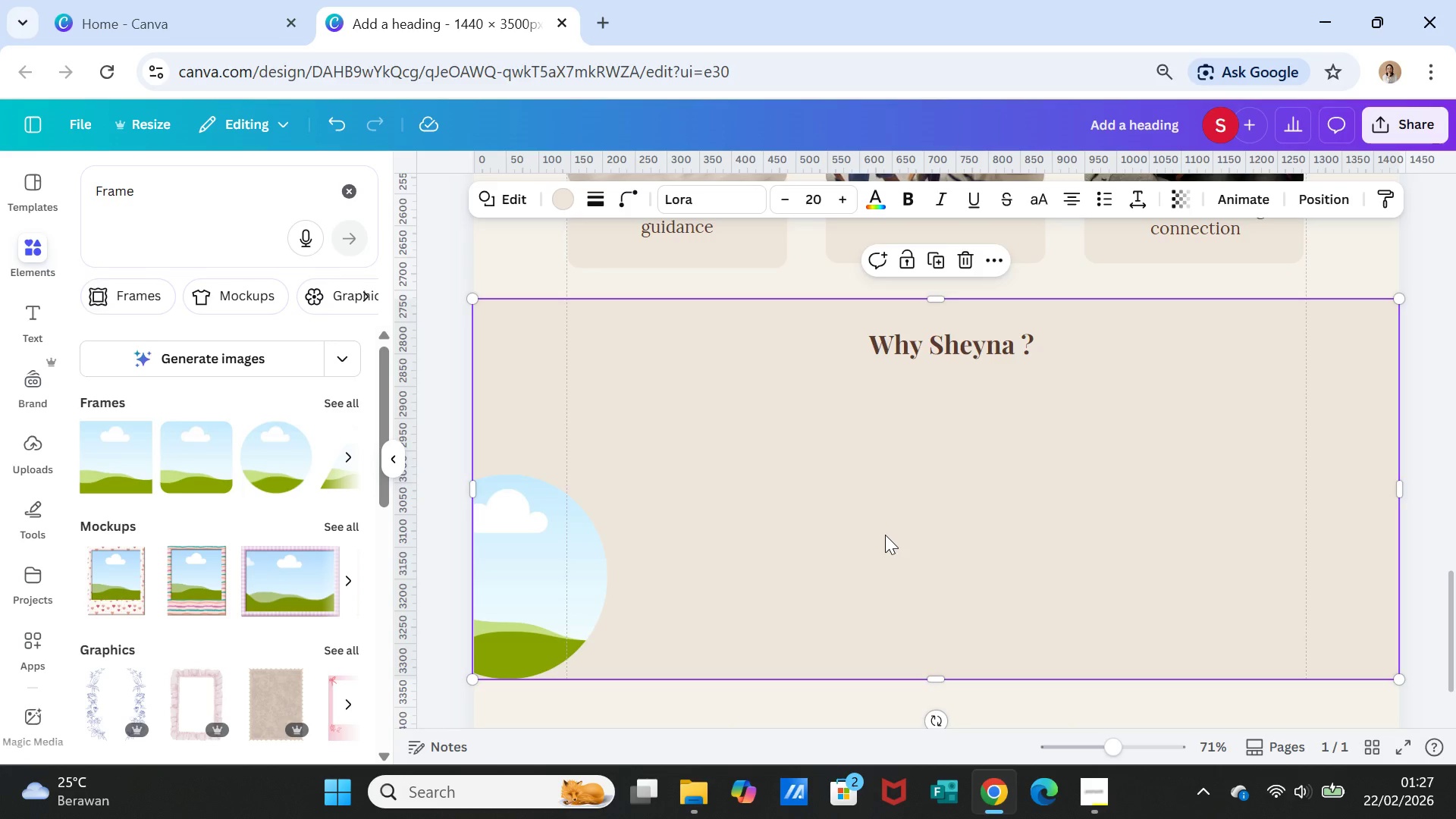 
left_click([581, 586])
 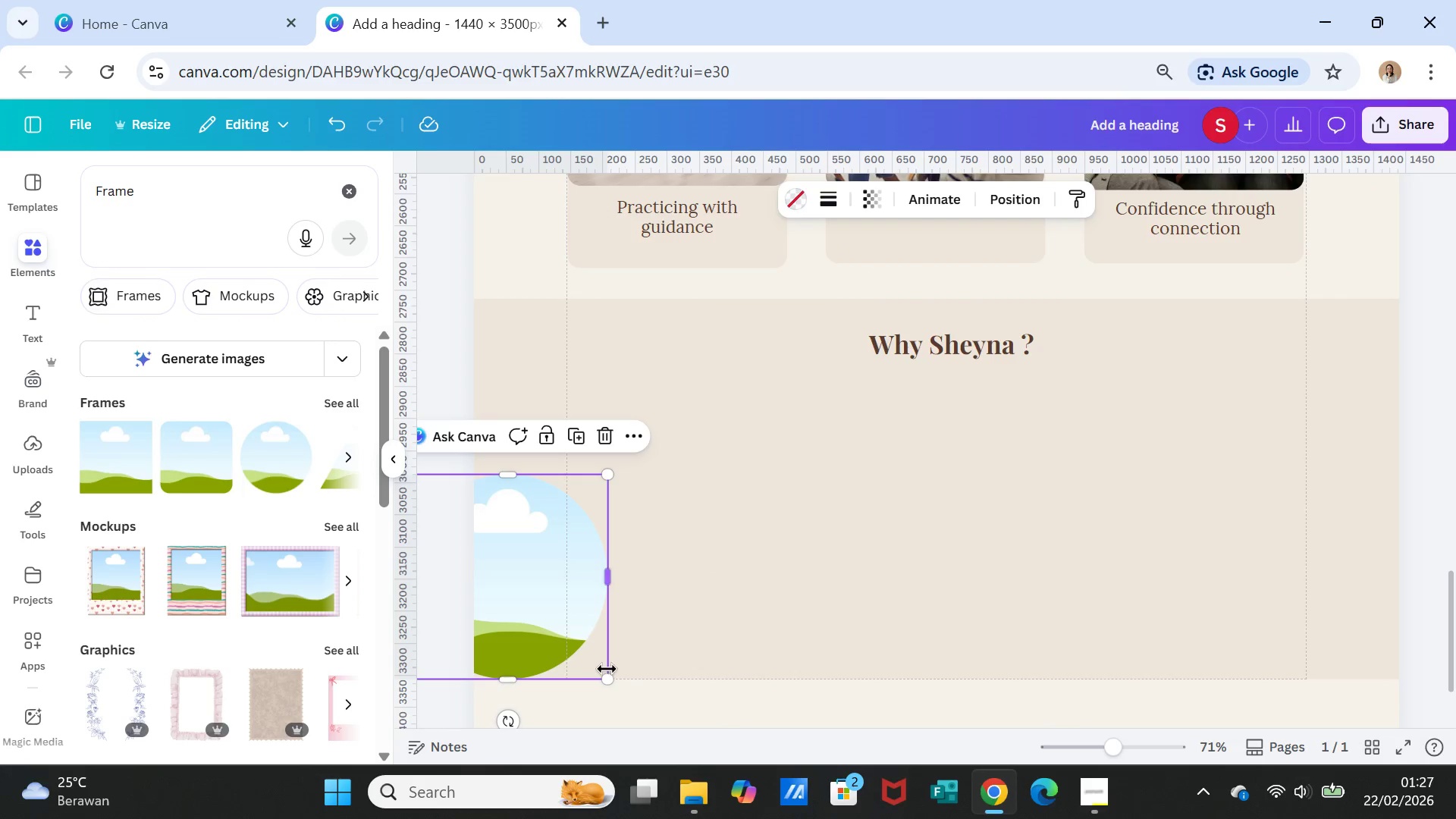 
wait(6.27)
 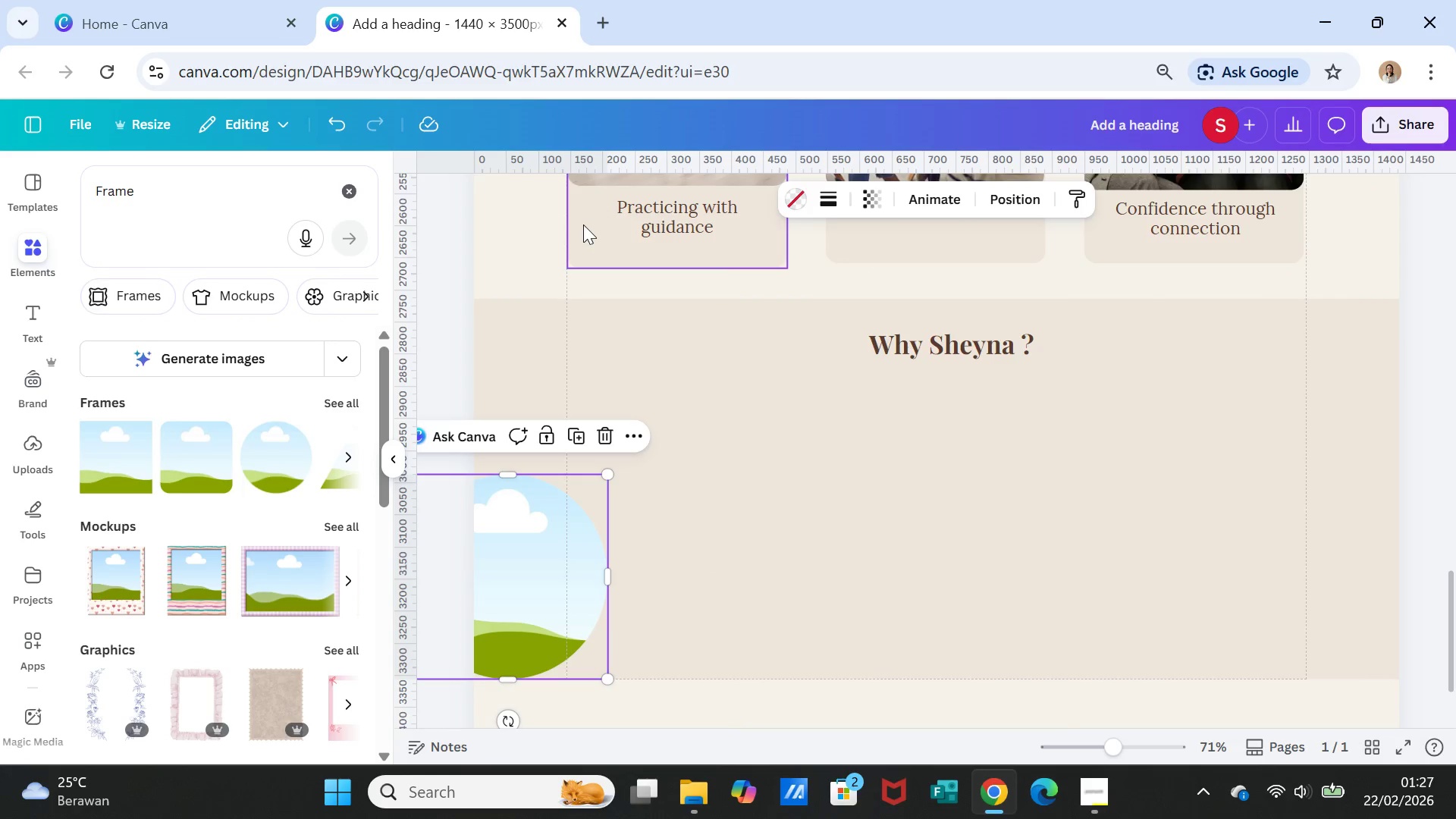 
left_click_drag(start_coordinate=[607, 573], to_coordinate=[642, 574])
 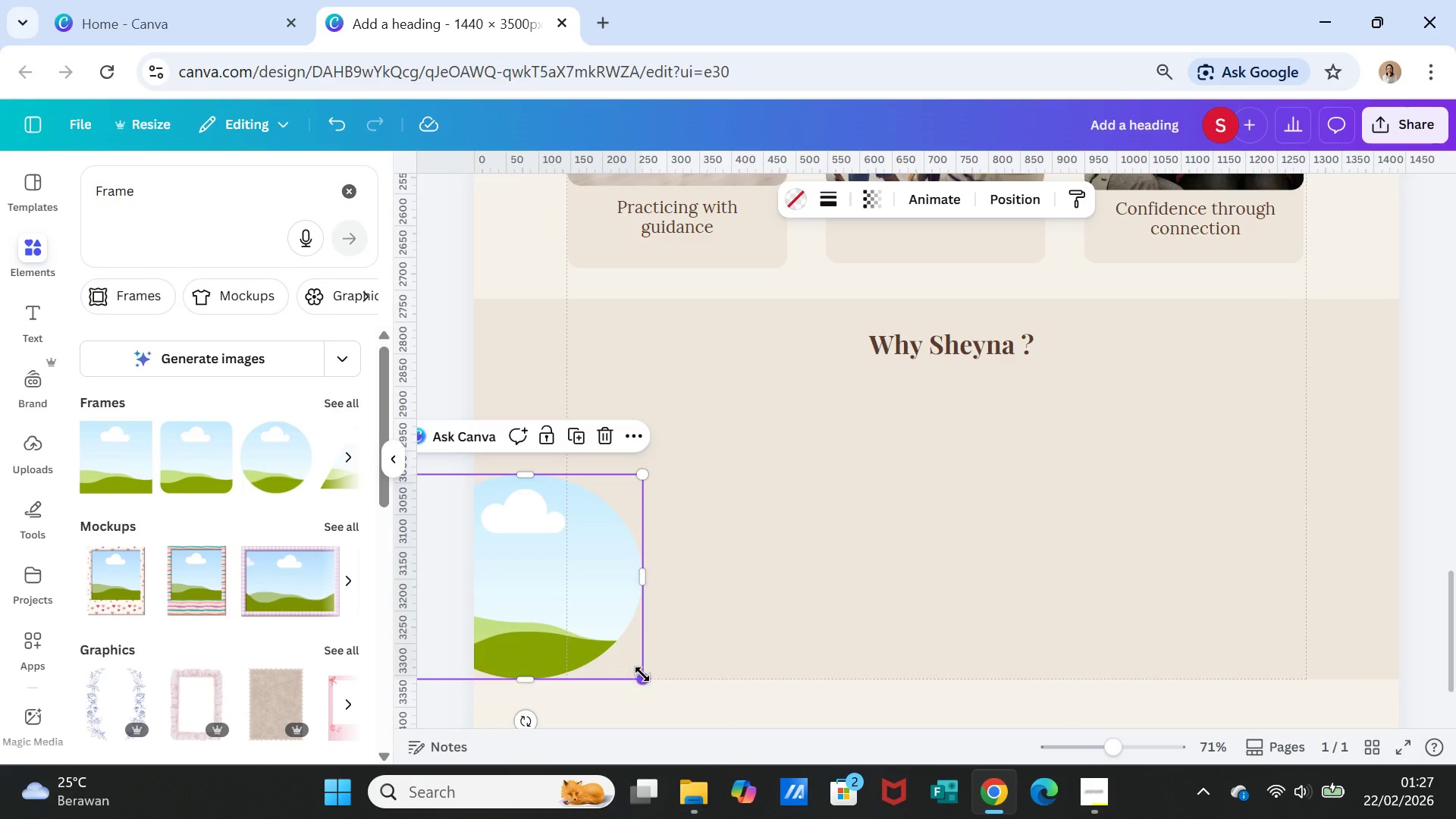 
left_click_drag(start_coordinate=[647, 679], to_coordinate=[670, 696])
 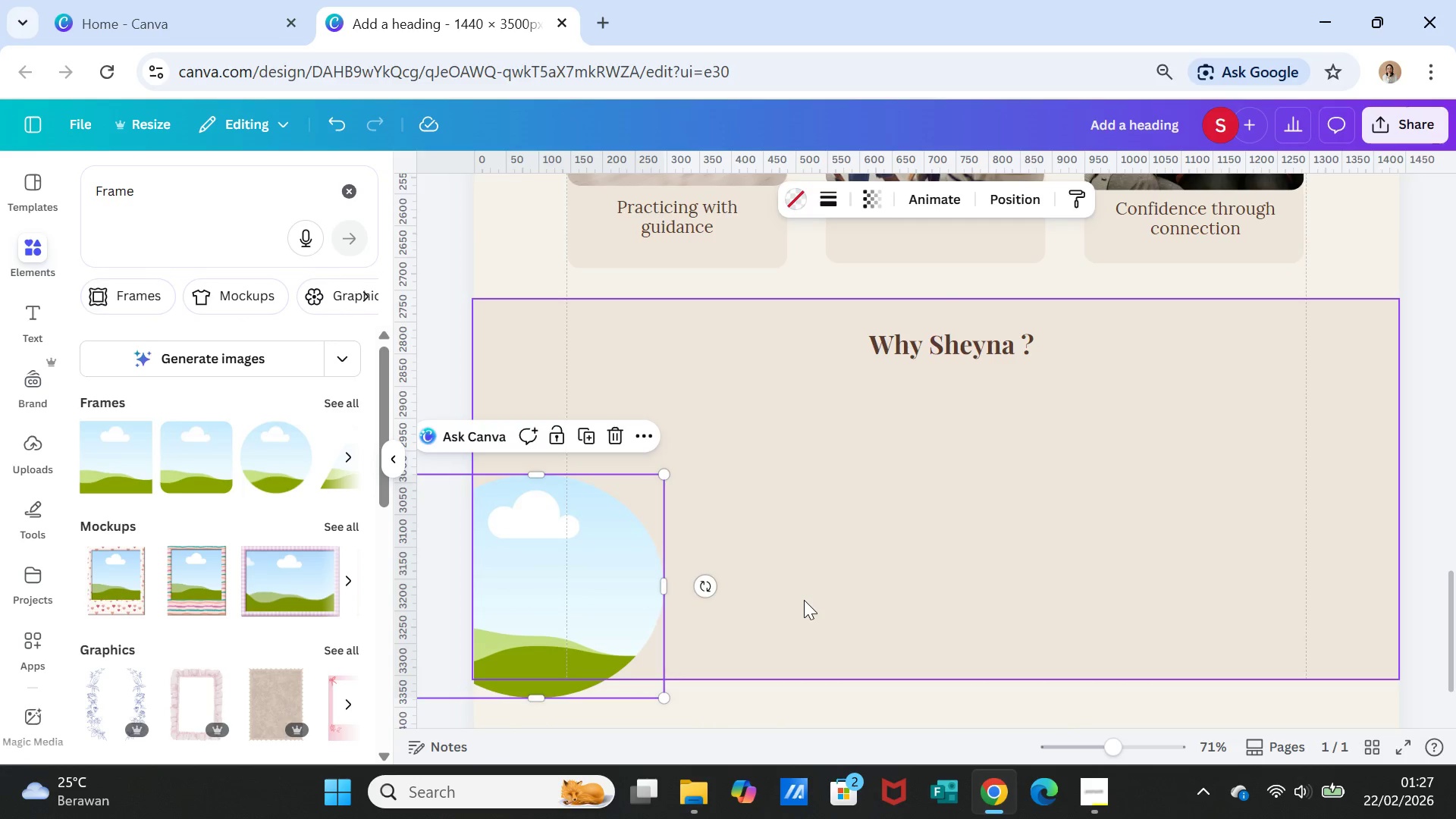 
left_click([804, 600])
 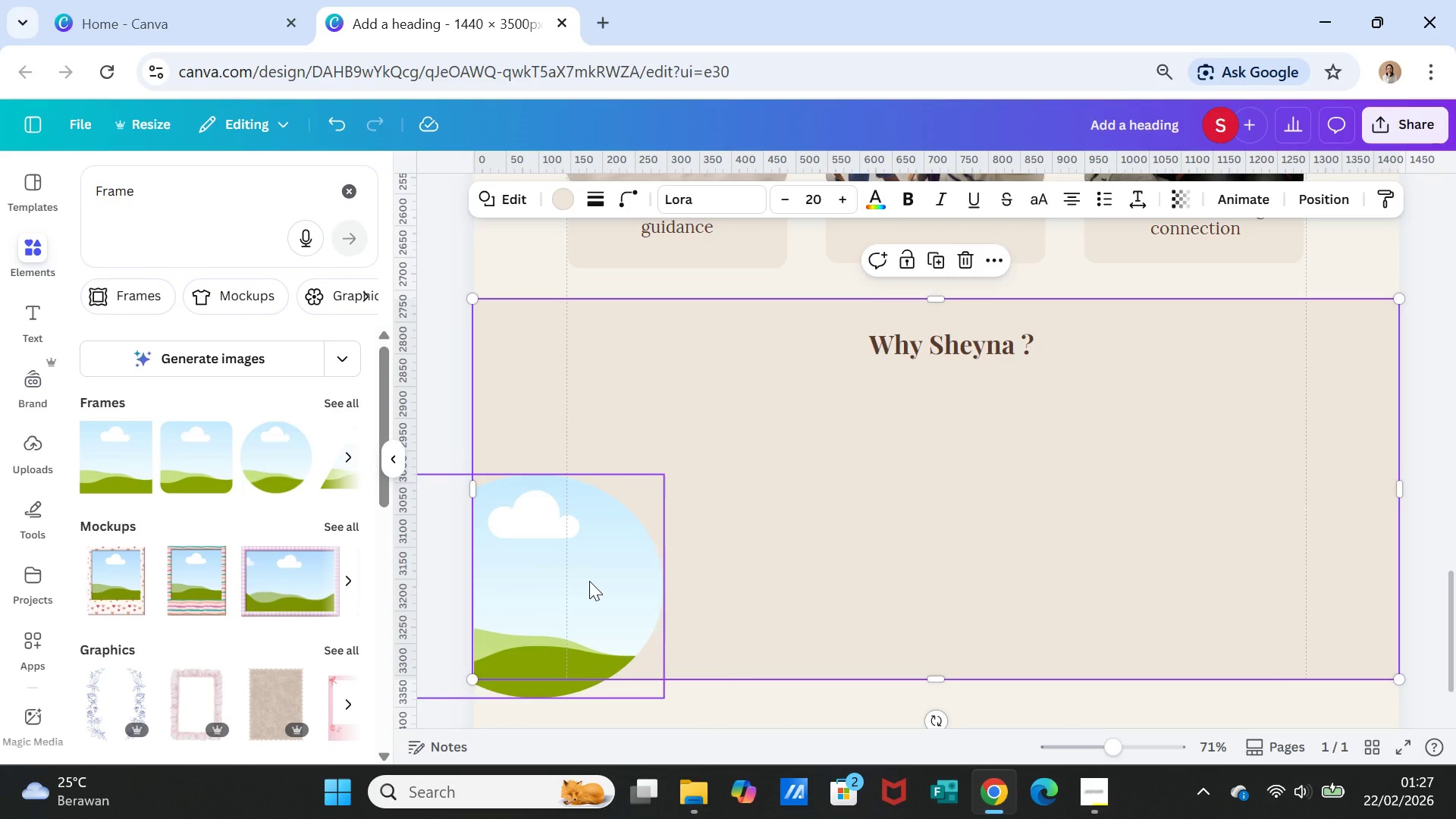 
left_click([589, 581])
 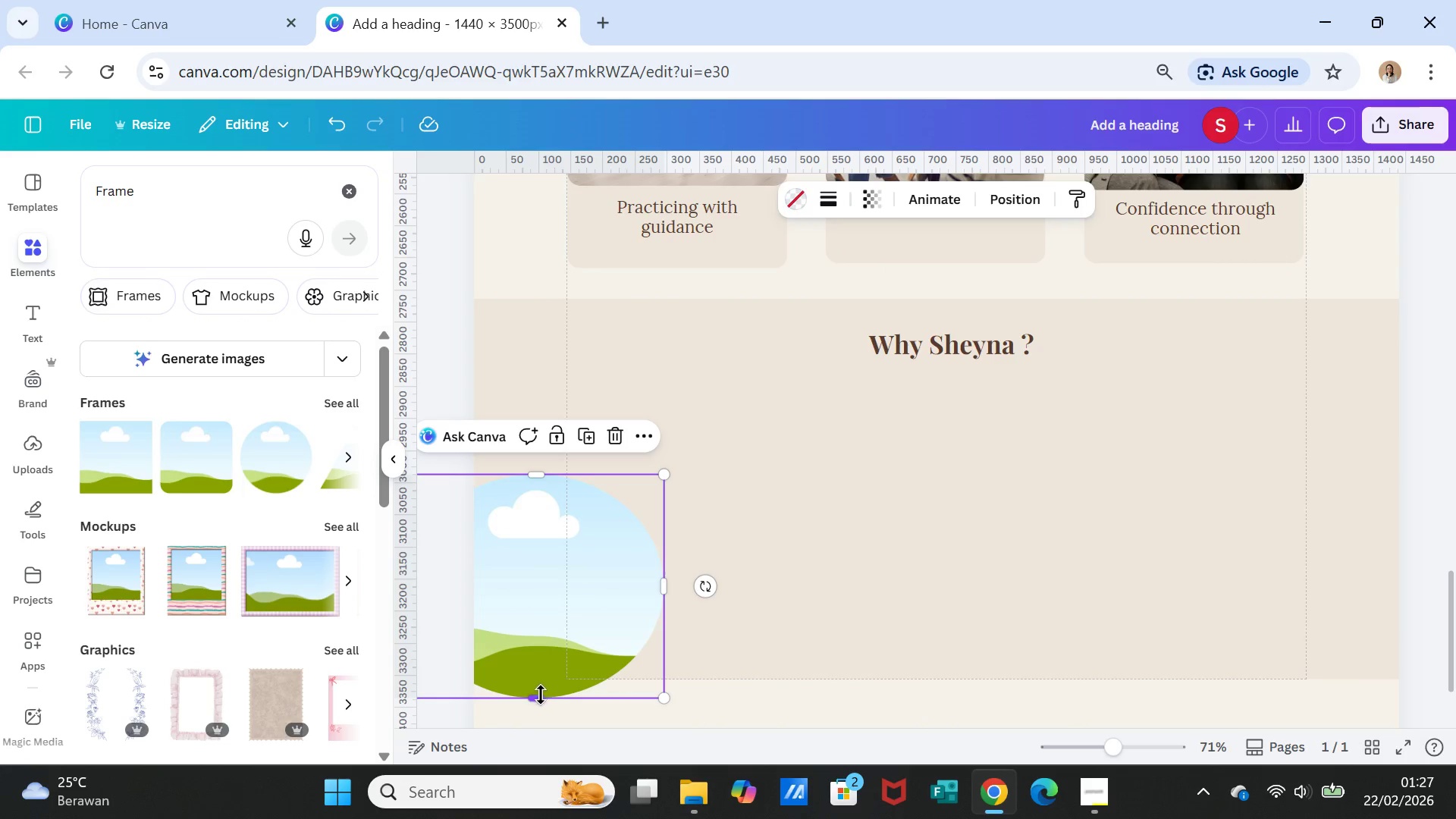 
left_click_drag(start_coordinate=[539, 696], to_coordinate=[542, 677])
 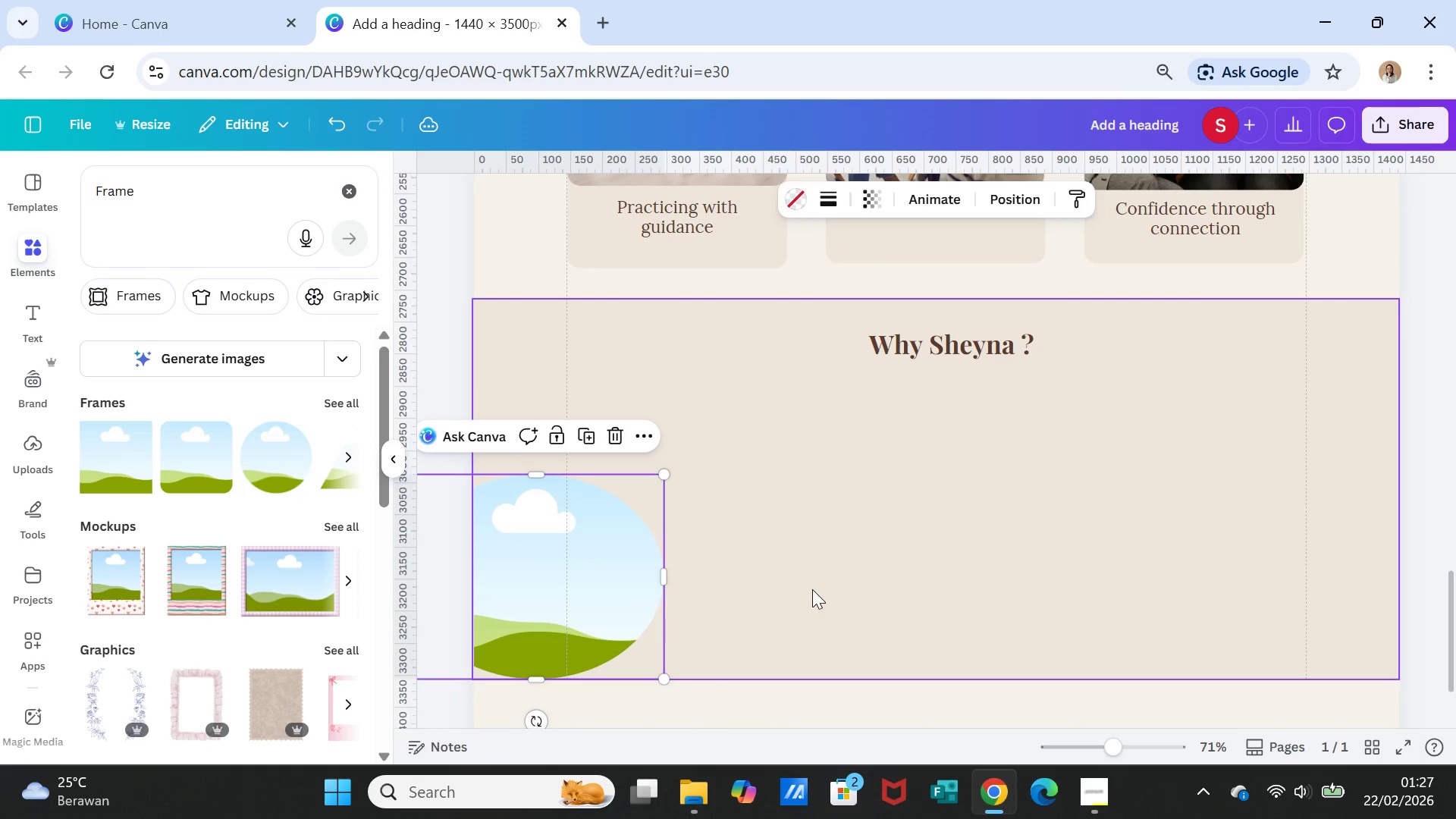 
left_click([812, 589])
 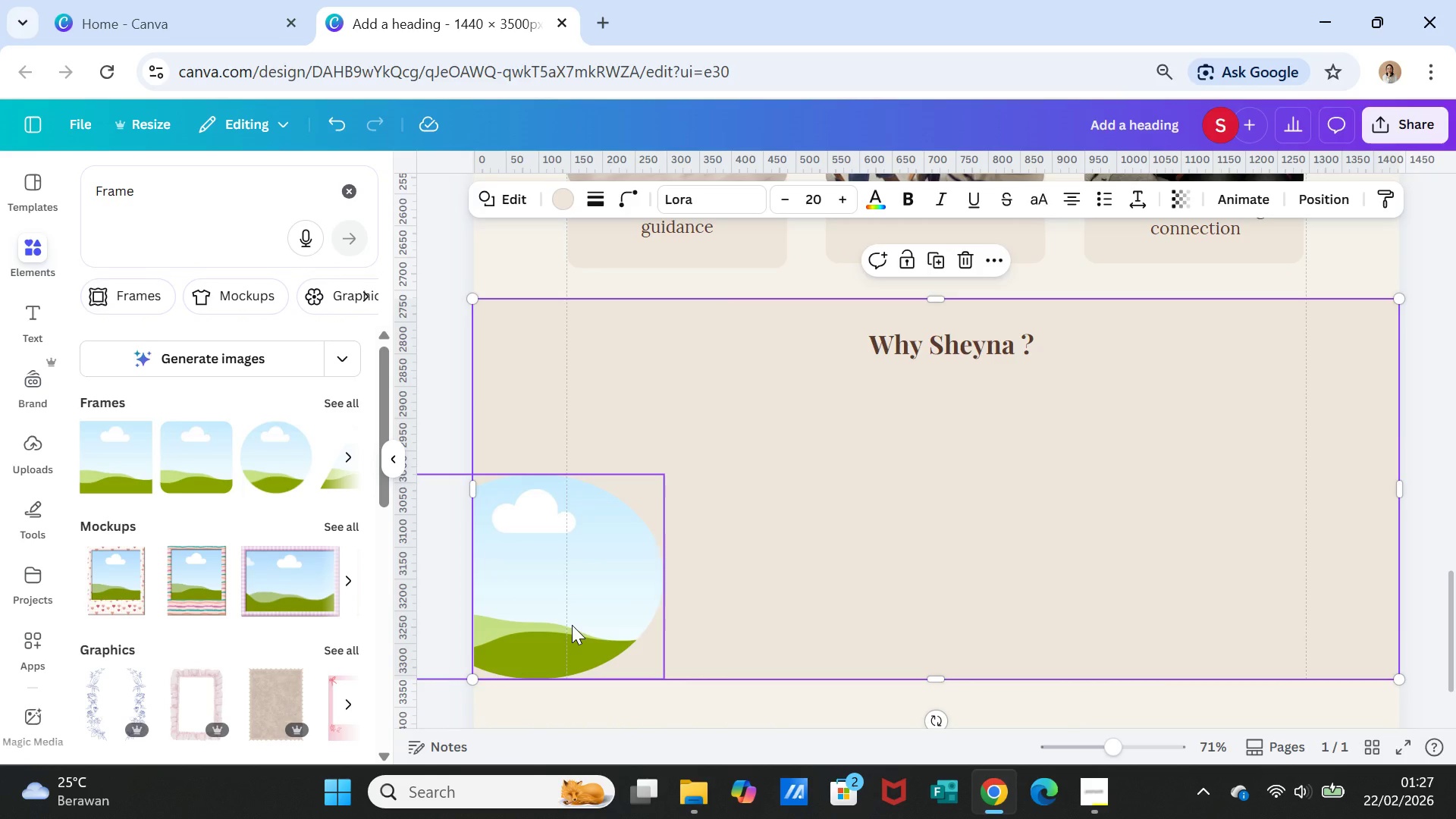 
left_click([572, 625])
 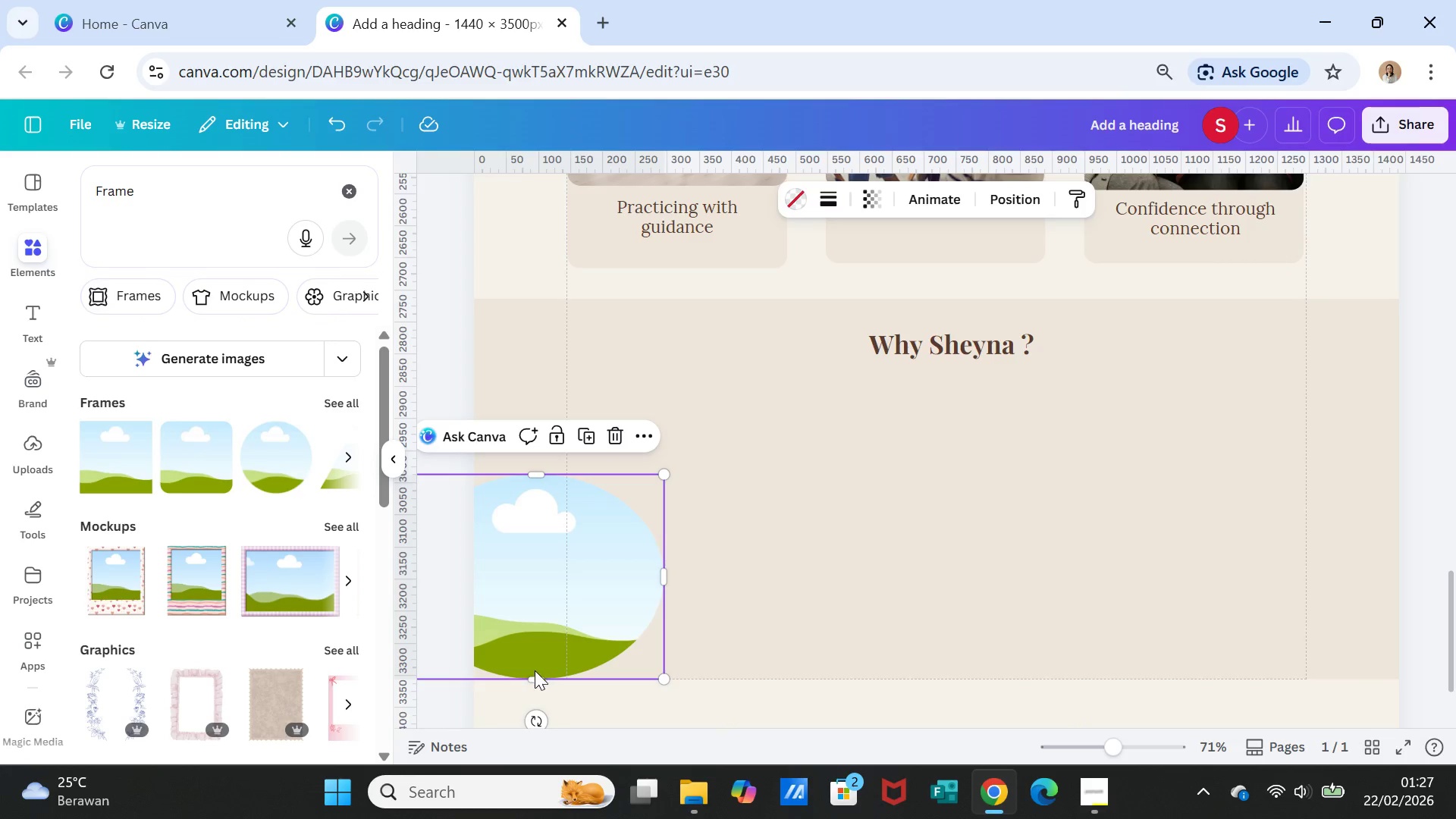 
left_click_drag(start_coordinate=[533, 675], to_coordinate=[533, 687])
 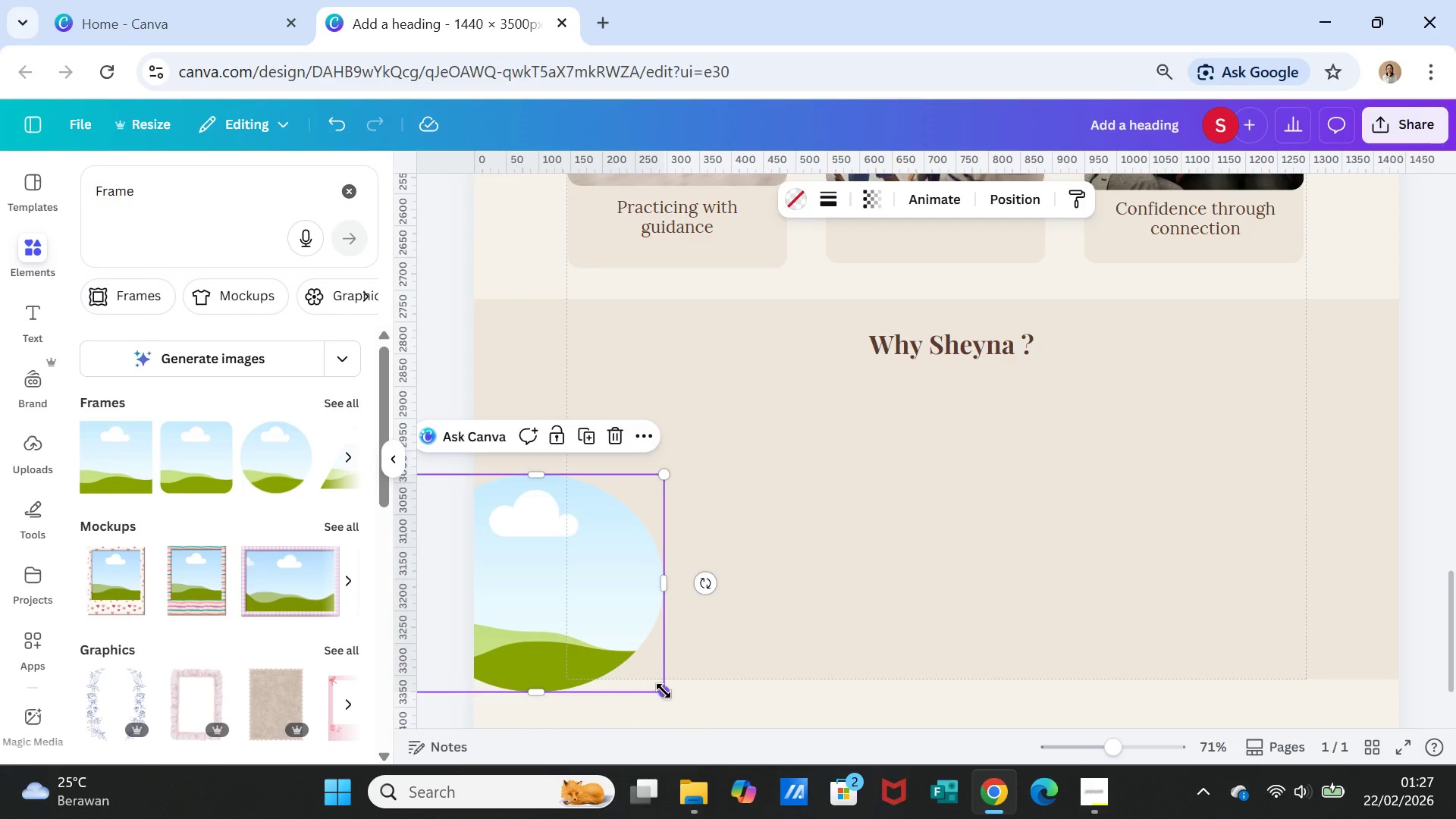 
left_click_drag(start_coordinate=[664, 691], to_coordinate=[657, 671])
 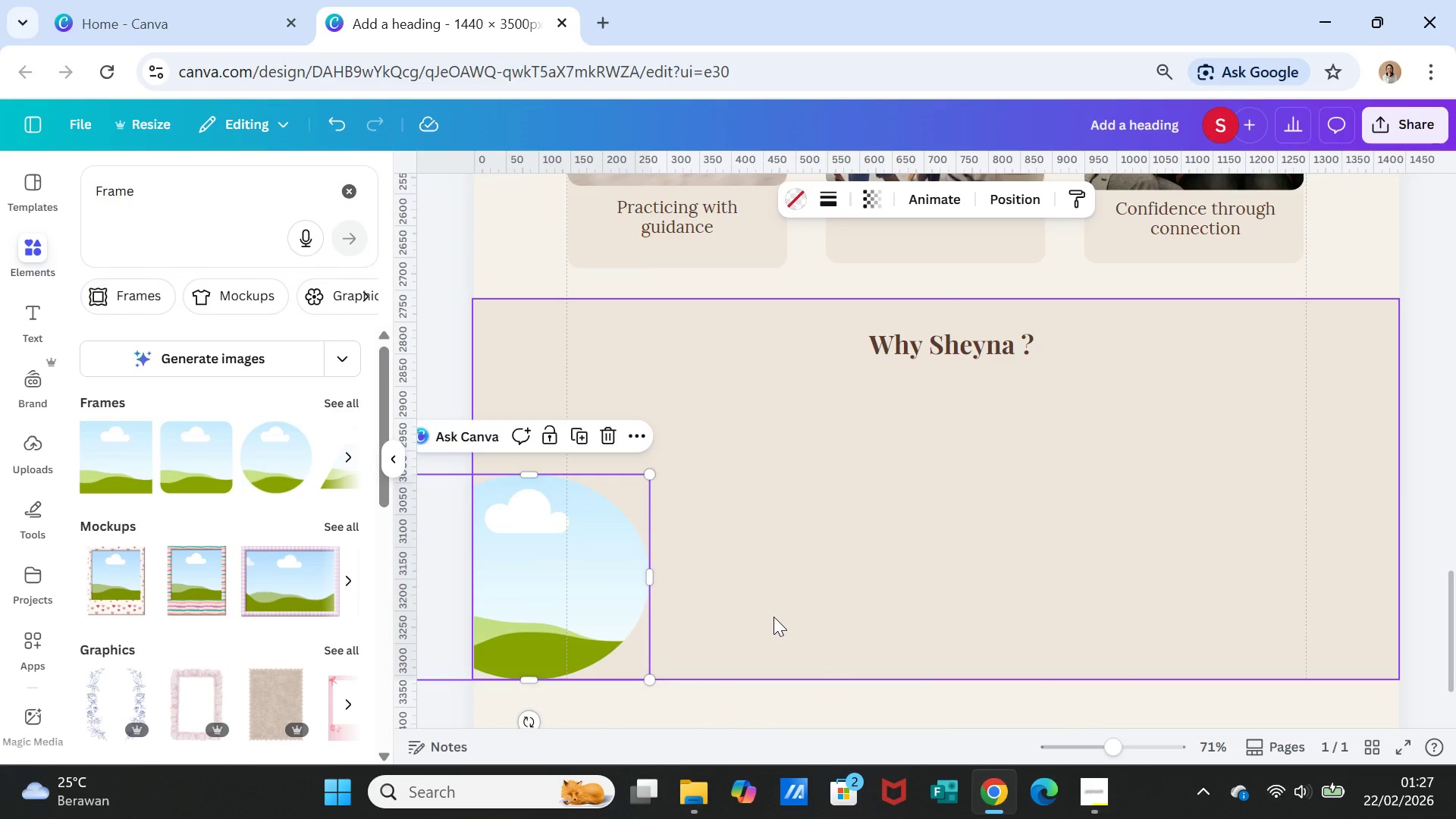 
left_click([774, 617])
 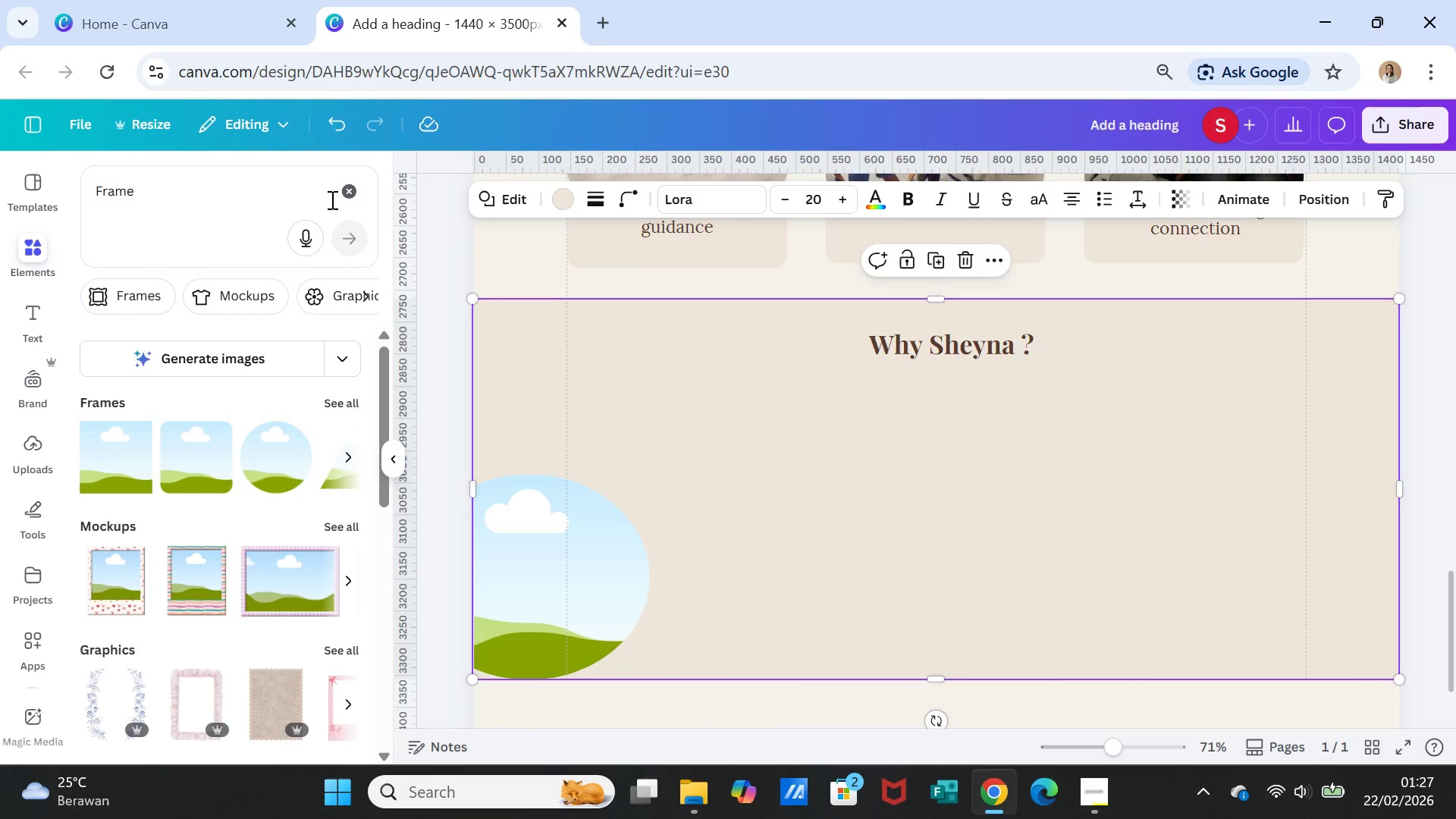 
left_click([351, 189])
 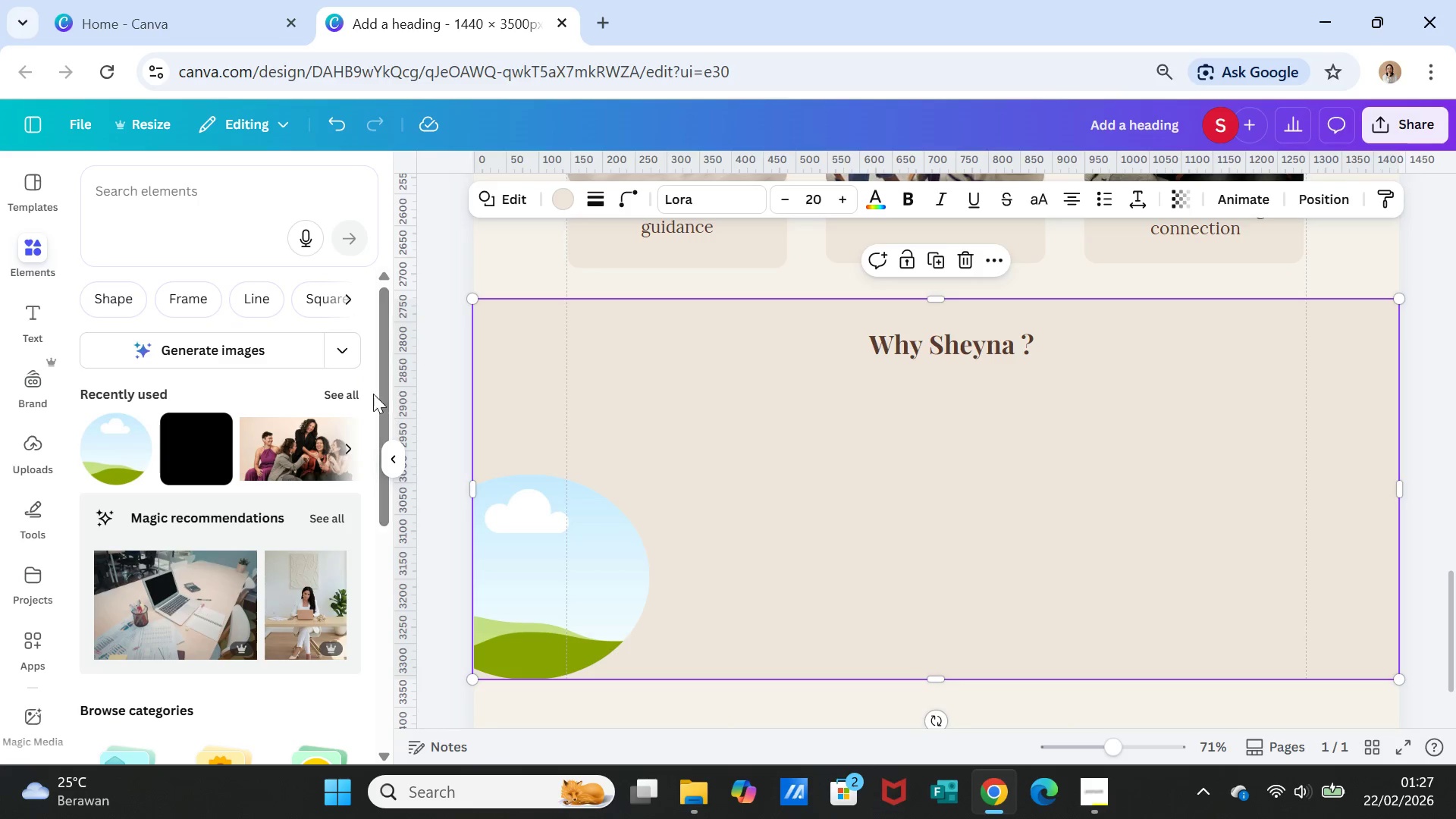 
left_click([336, 398])
 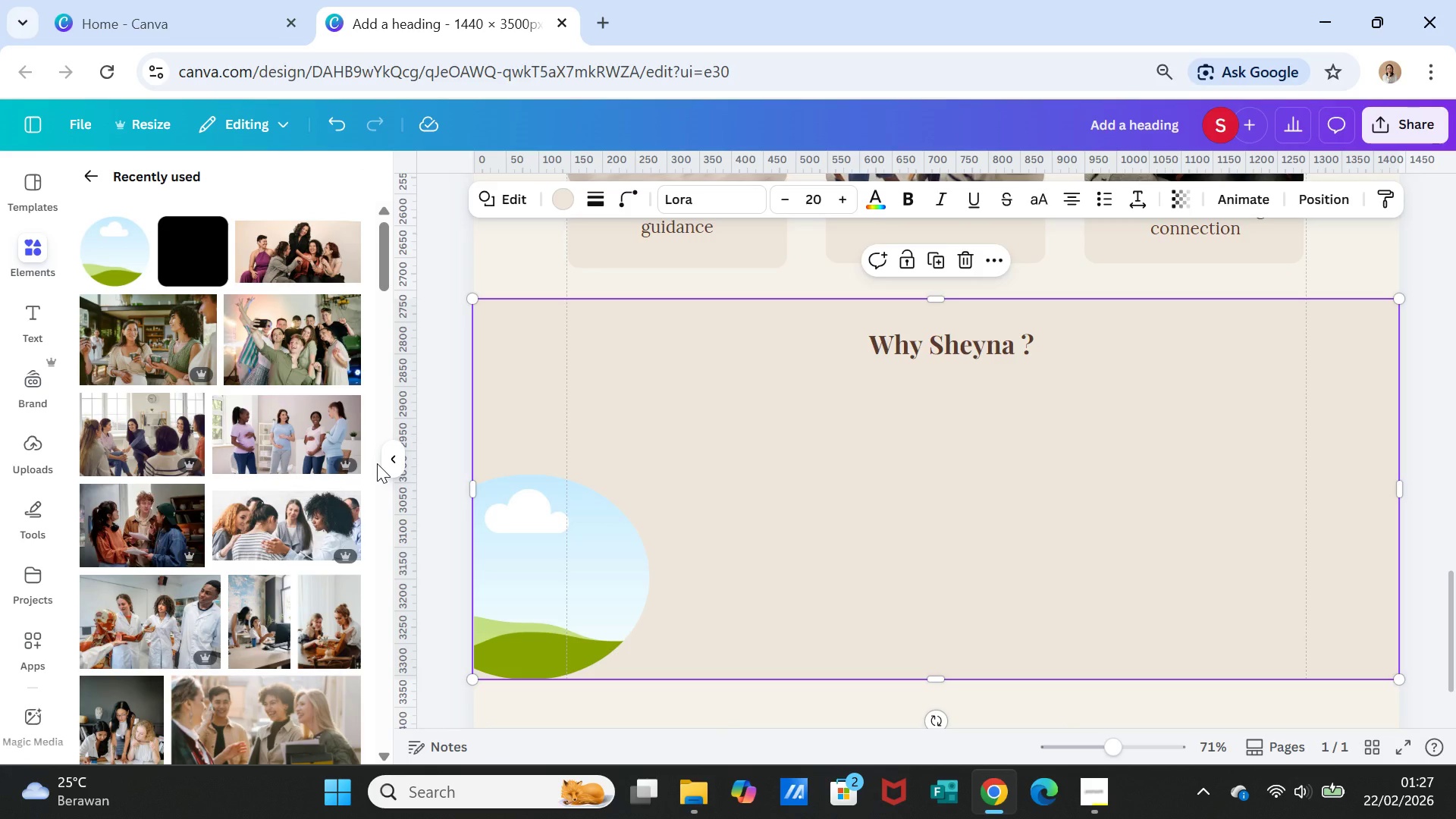 
wait(6.45)
 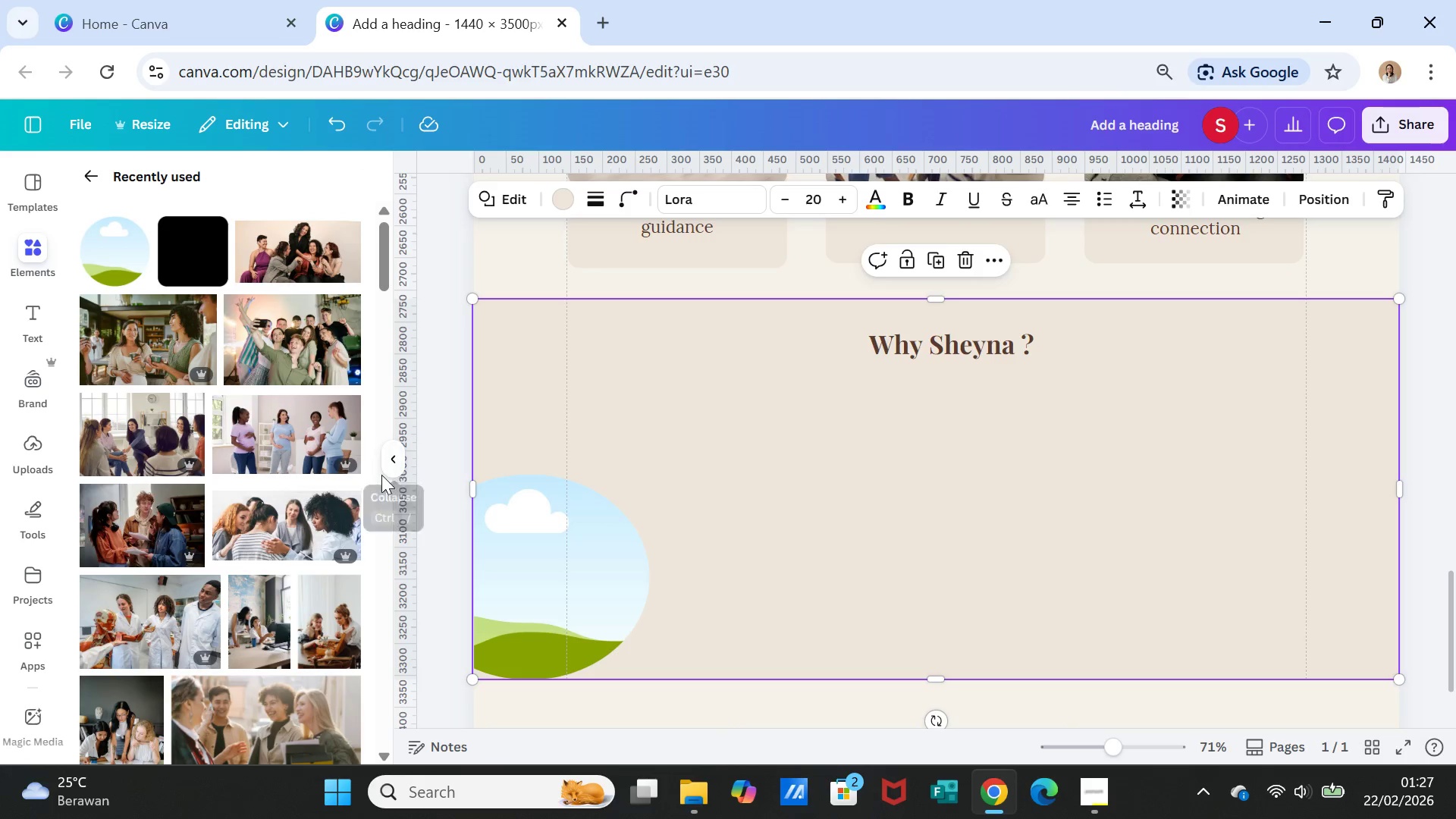 
scroll: coordinate [227, 551], scroll_direction: down, amount: 5.0
 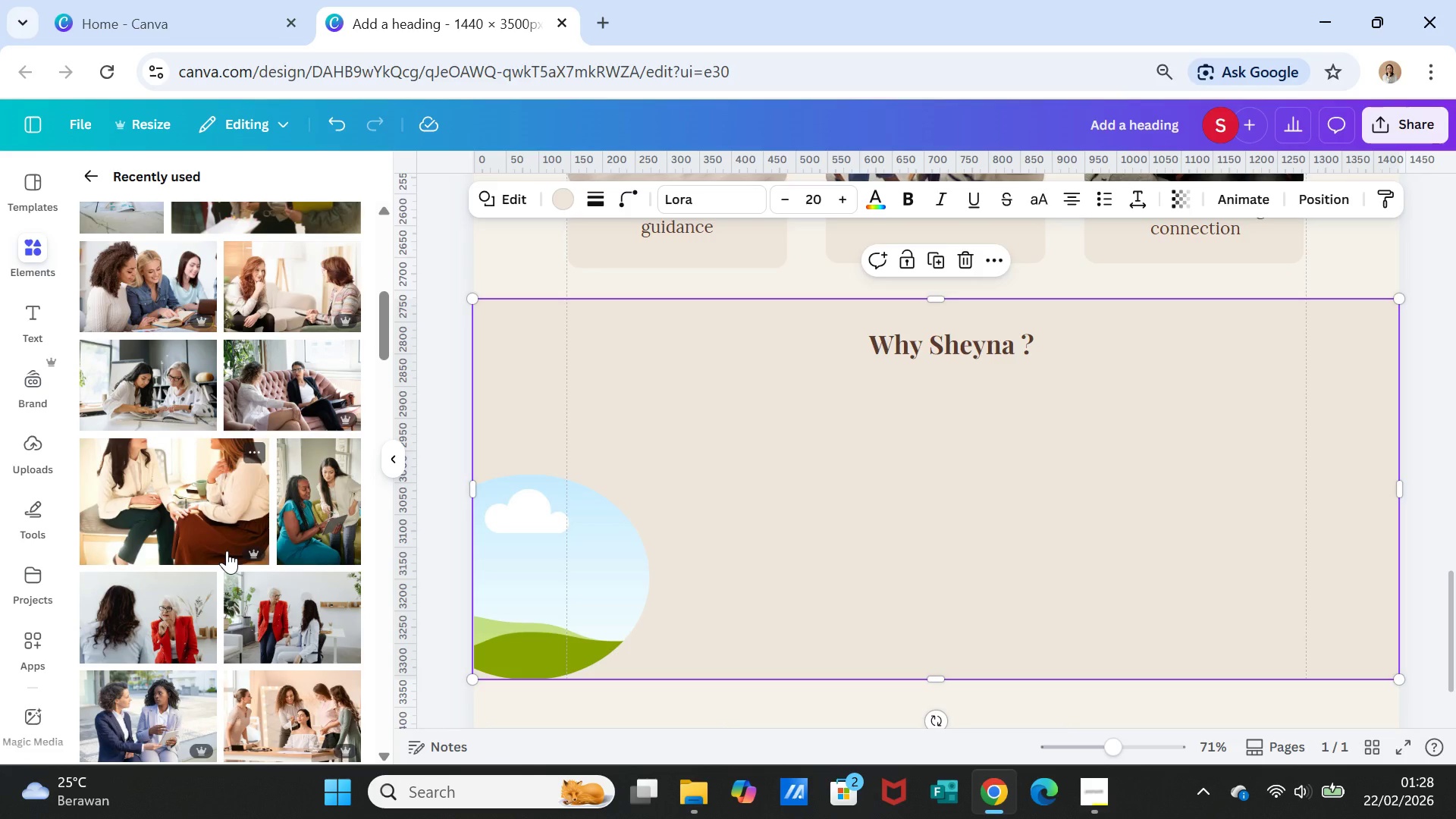 
scroll: coordinate [227, 551], scroll_direction: down, amount: 5.0
 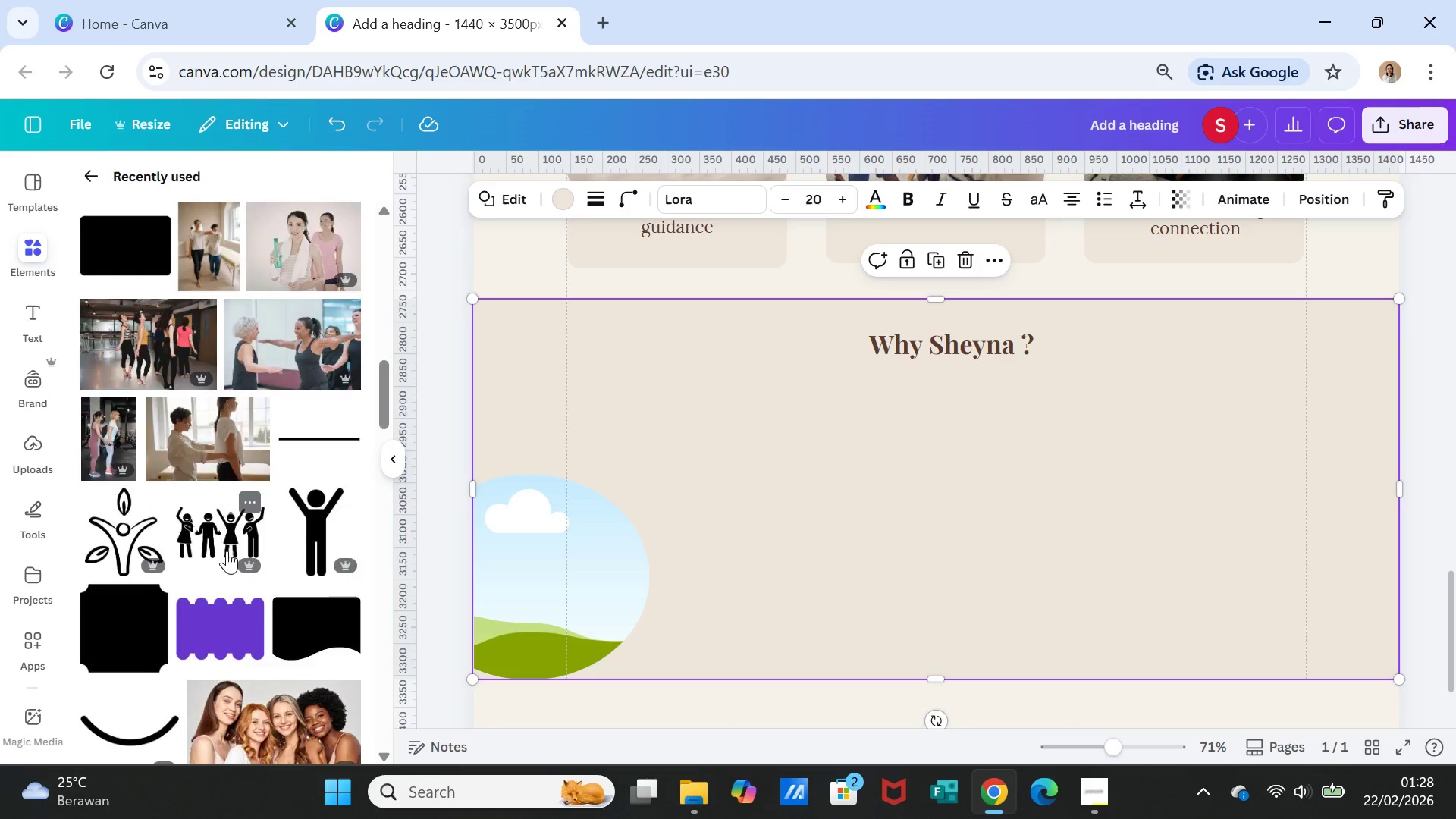 
scroll: coordinate [226, 548], scroll_direction: down, amount: 4.0
 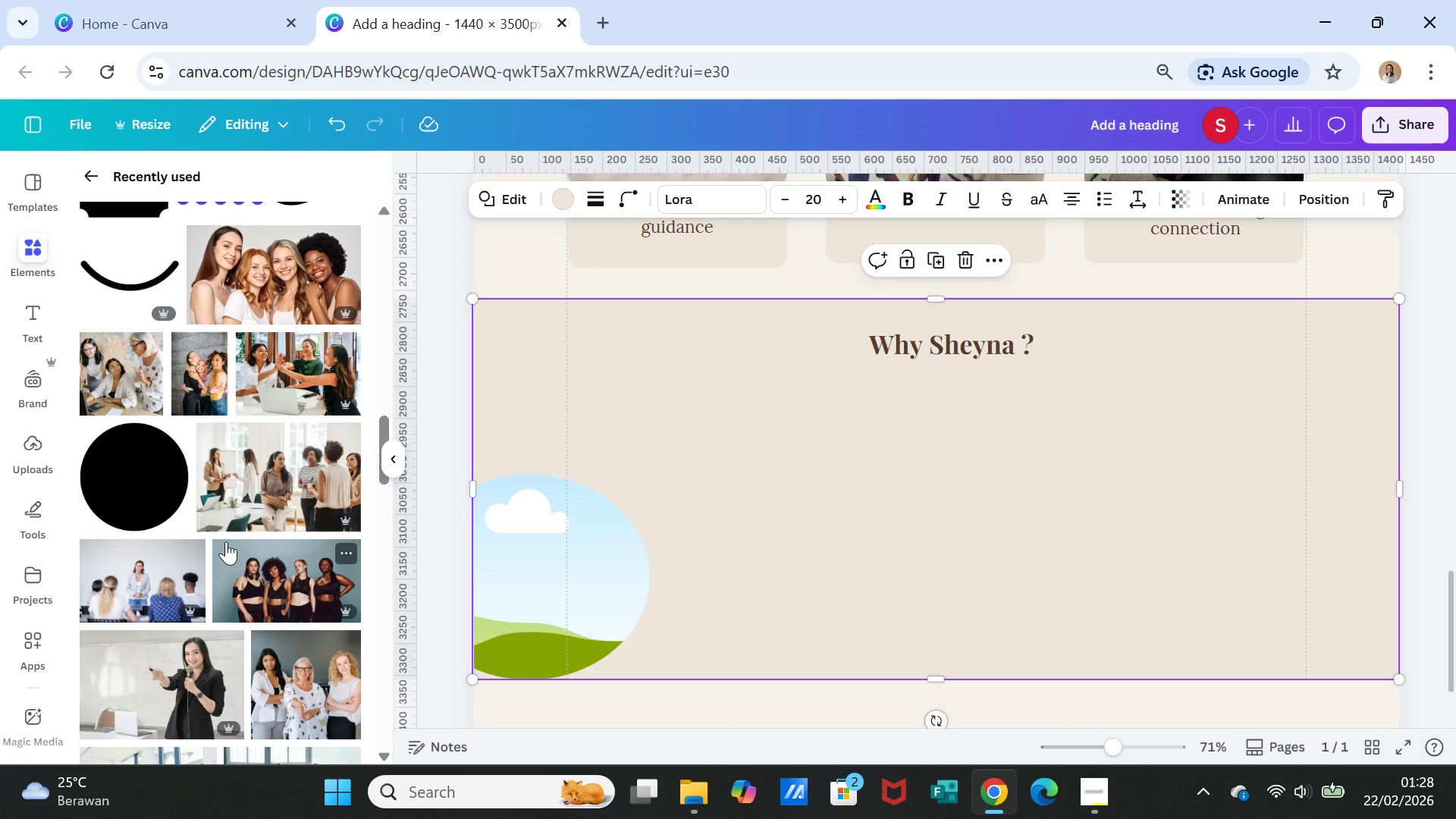 
wait(5.12)
 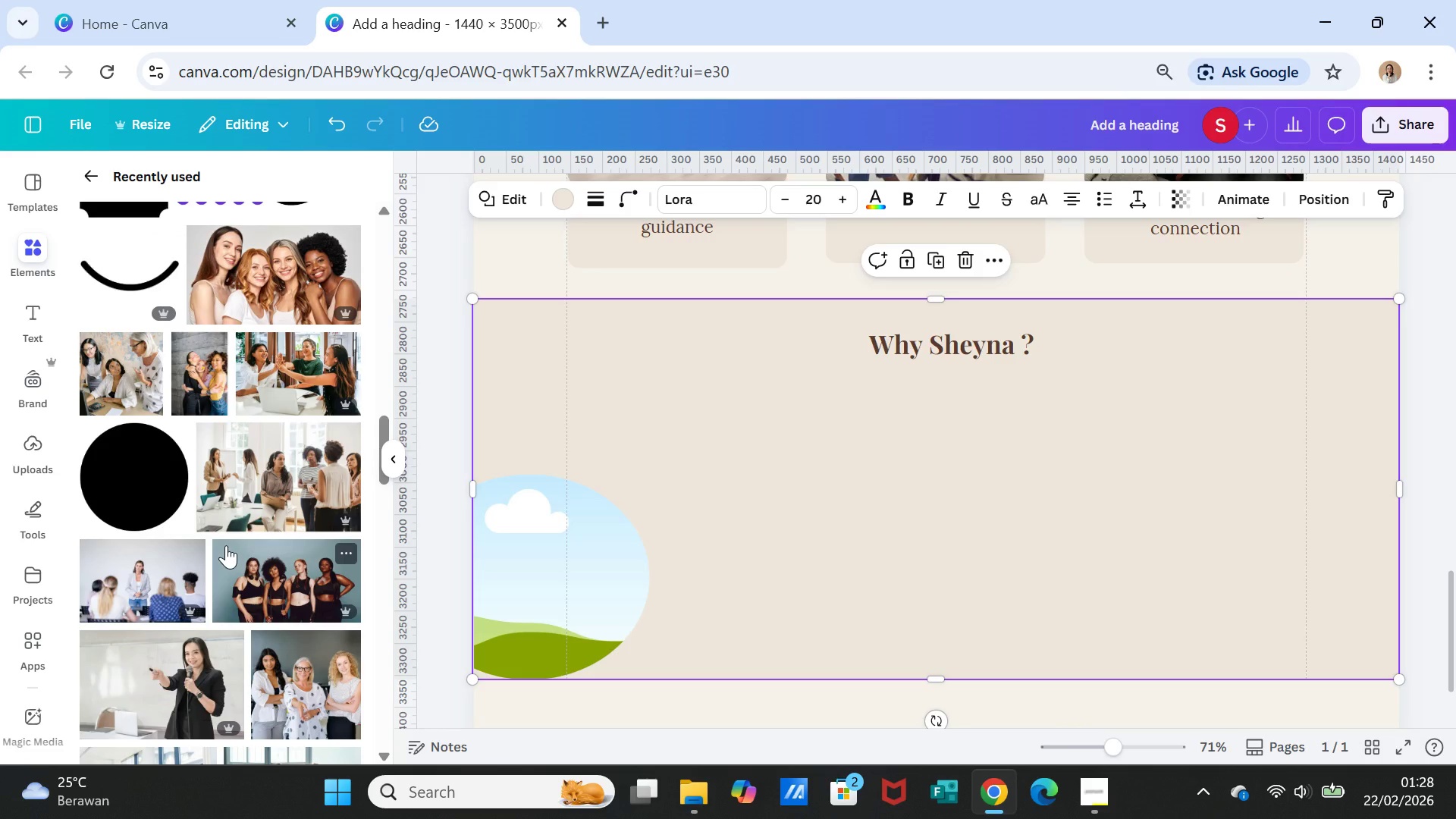 
scroll: coordinate [254, 577], scroll_direction: down, amount: 9.0
 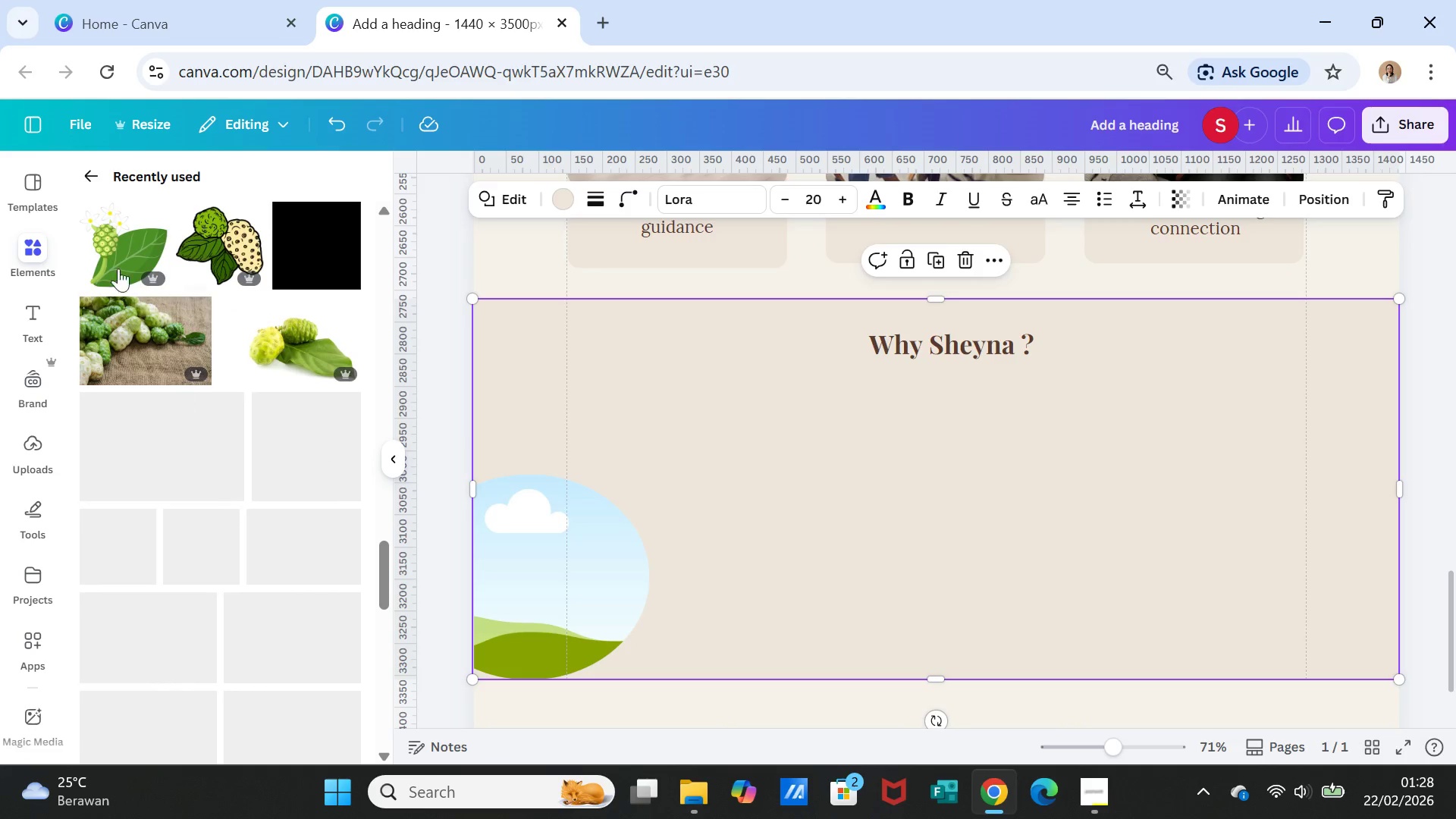 
scroll: coordinate [107, 234], scroll_direction: up, amount: 3.0
 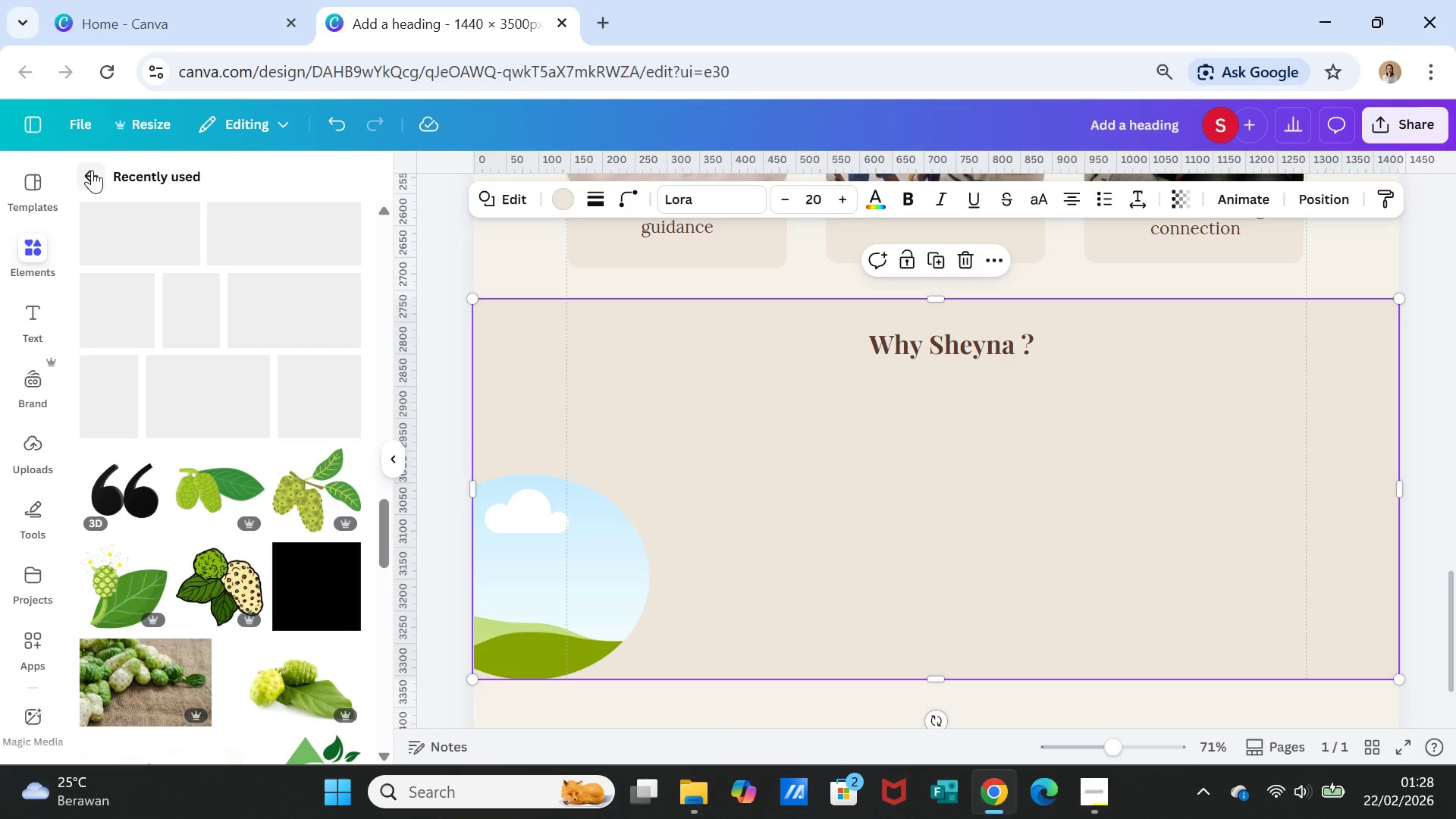 
left_click([92, 170])
 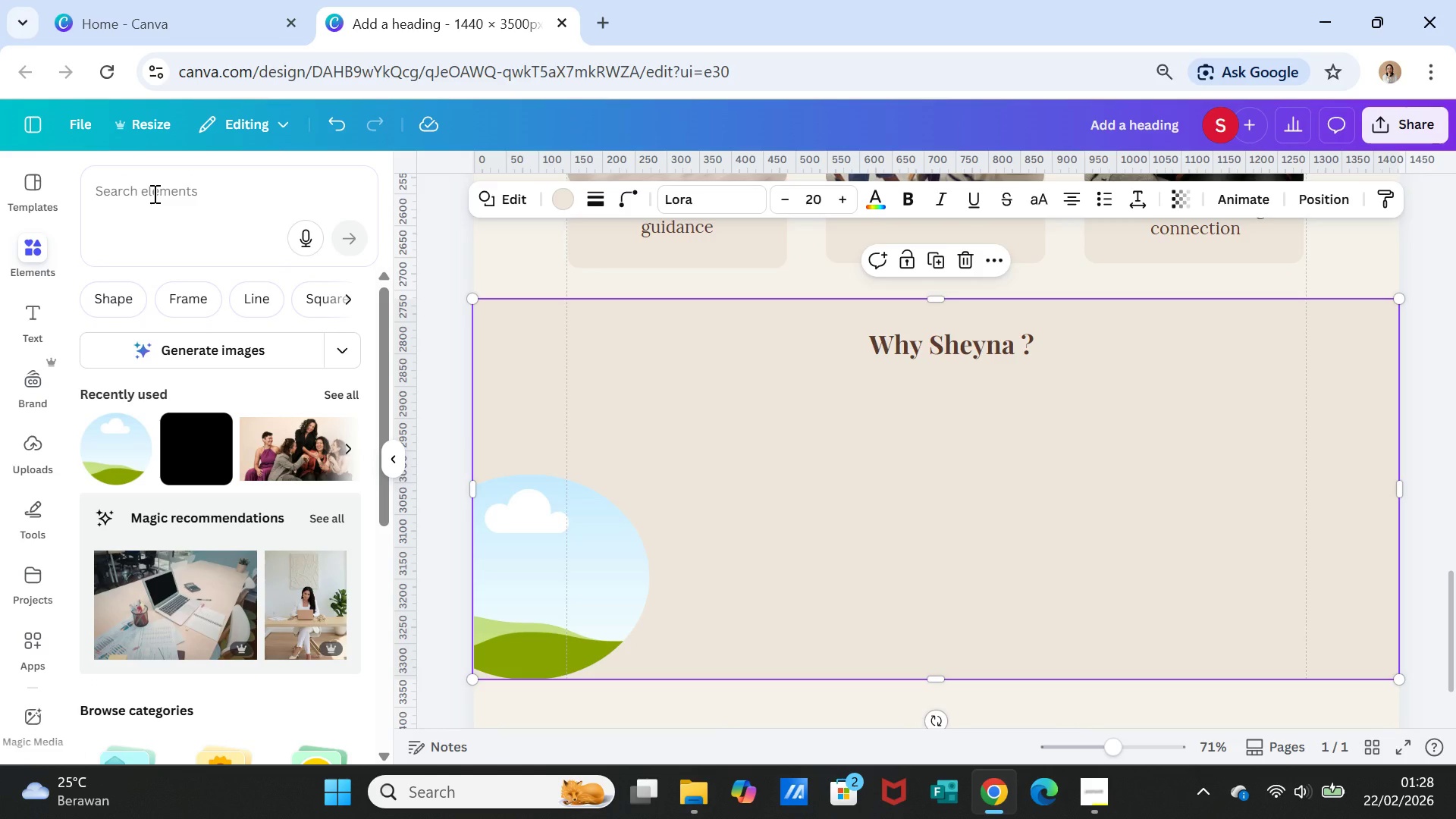 
left_click([153, 193])
 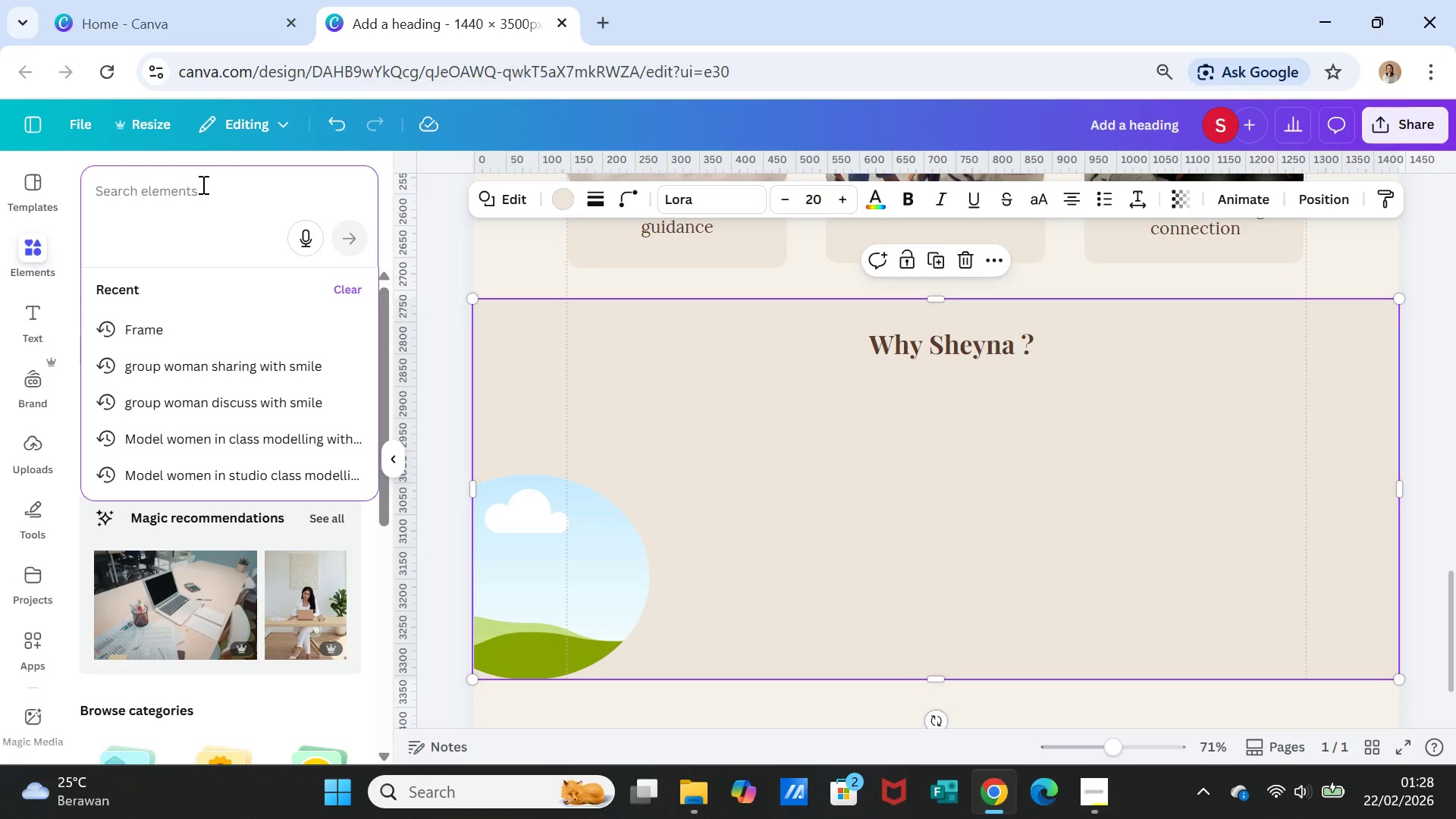 
wait(6.25)
 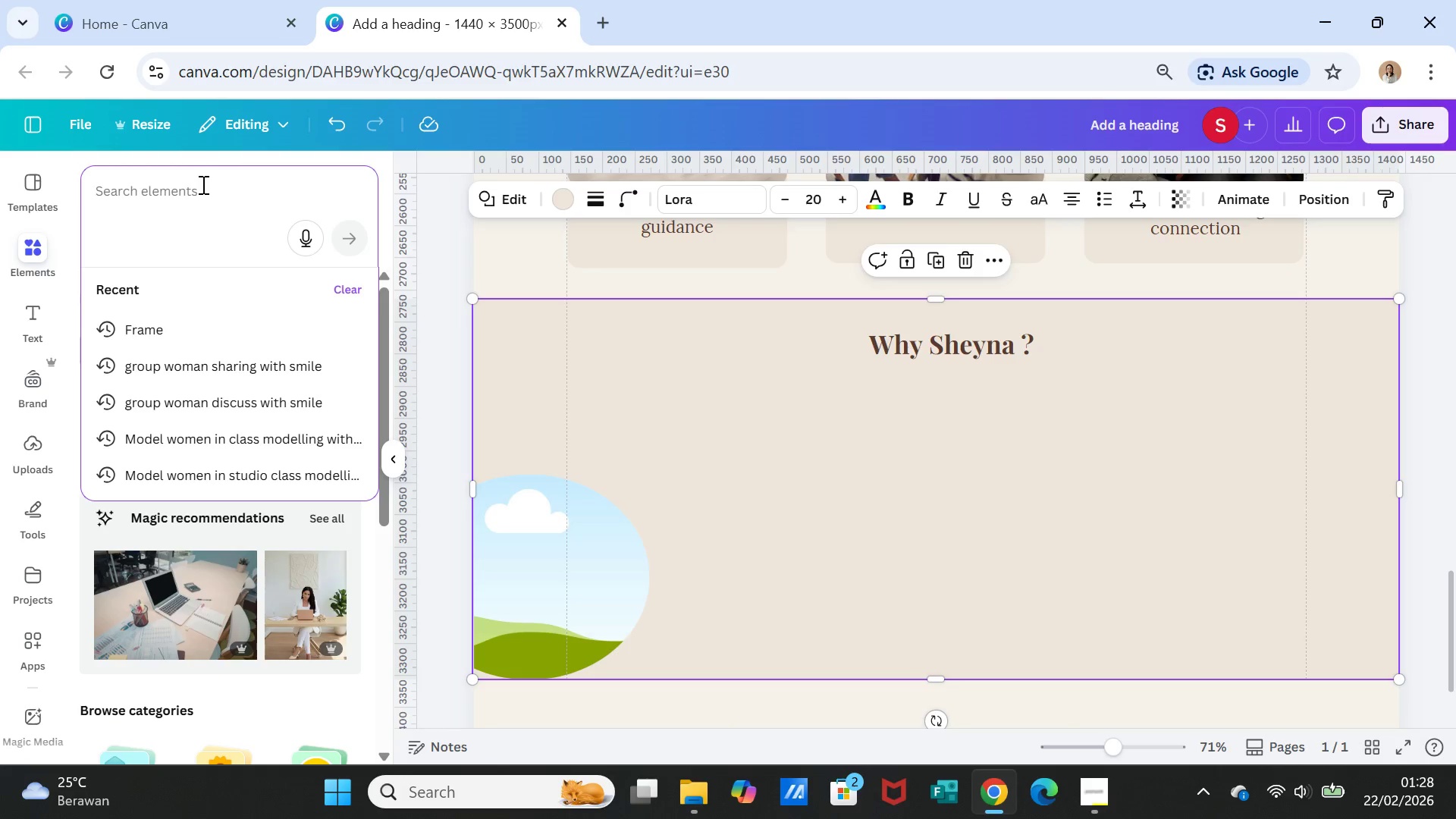 
type(women in f)
key(Backspace)
type(g)
key(Backspace)
type(small group)
 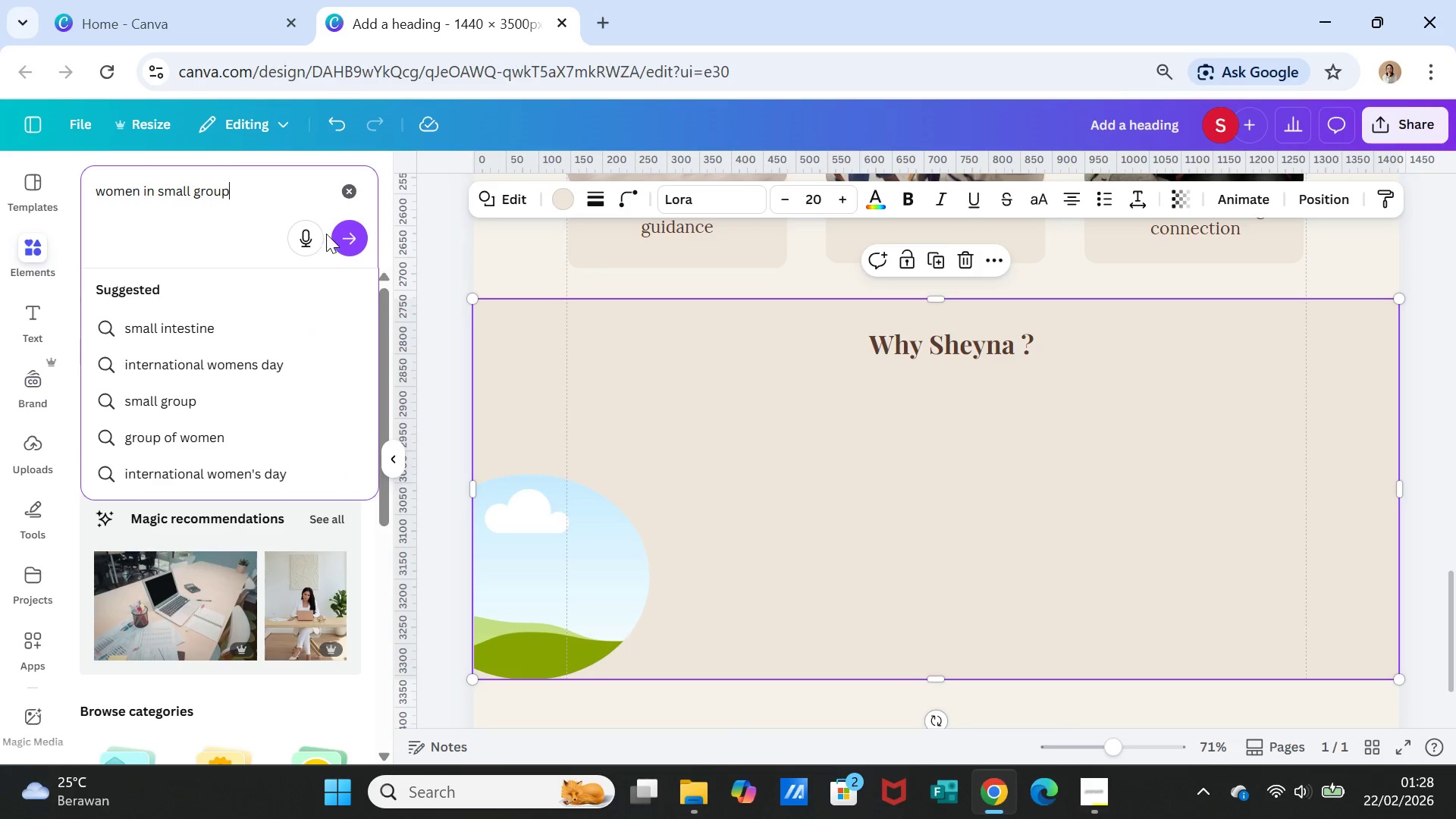 
left_click([341, 230])
 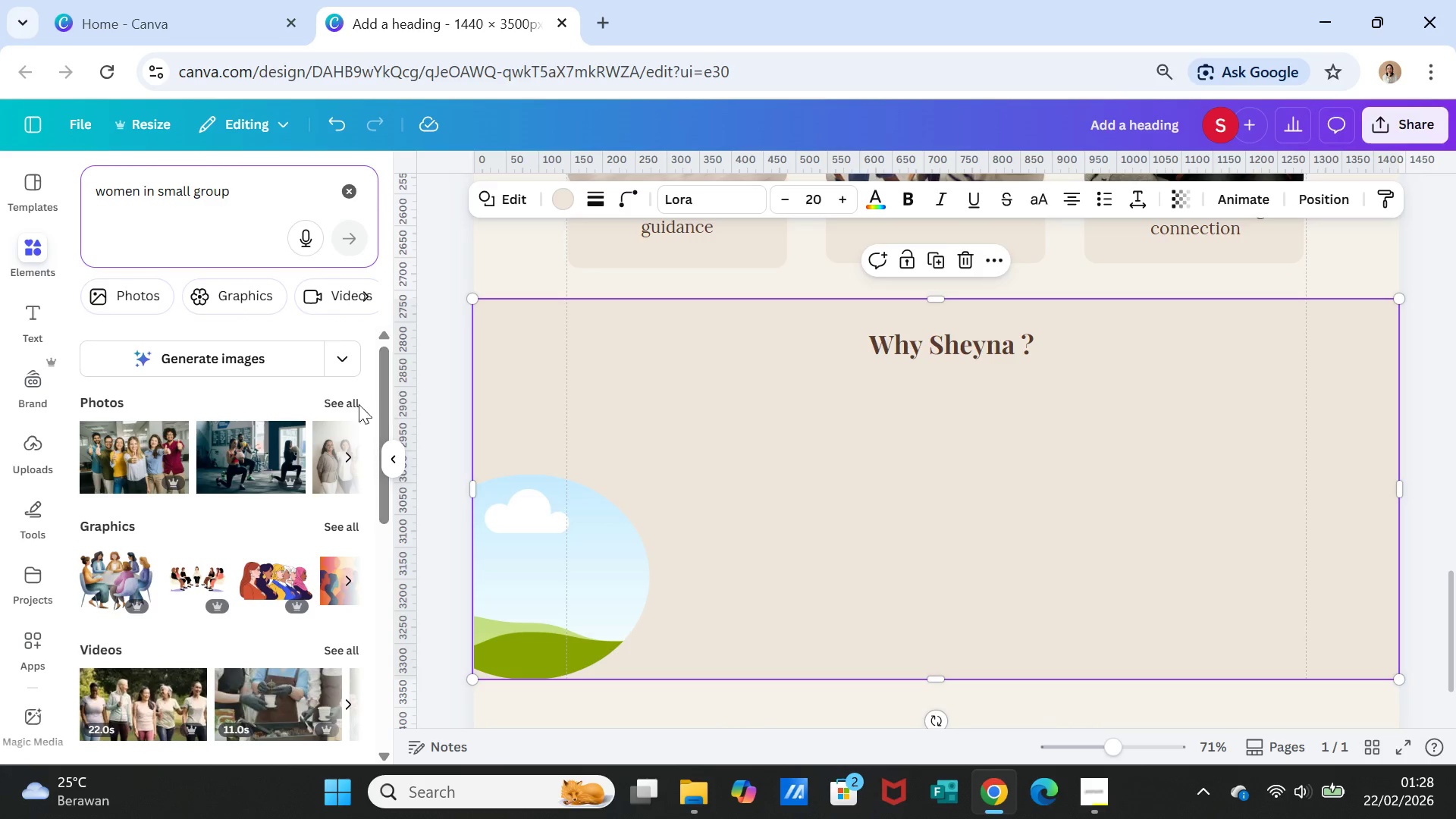 
left_click([334, 395])
 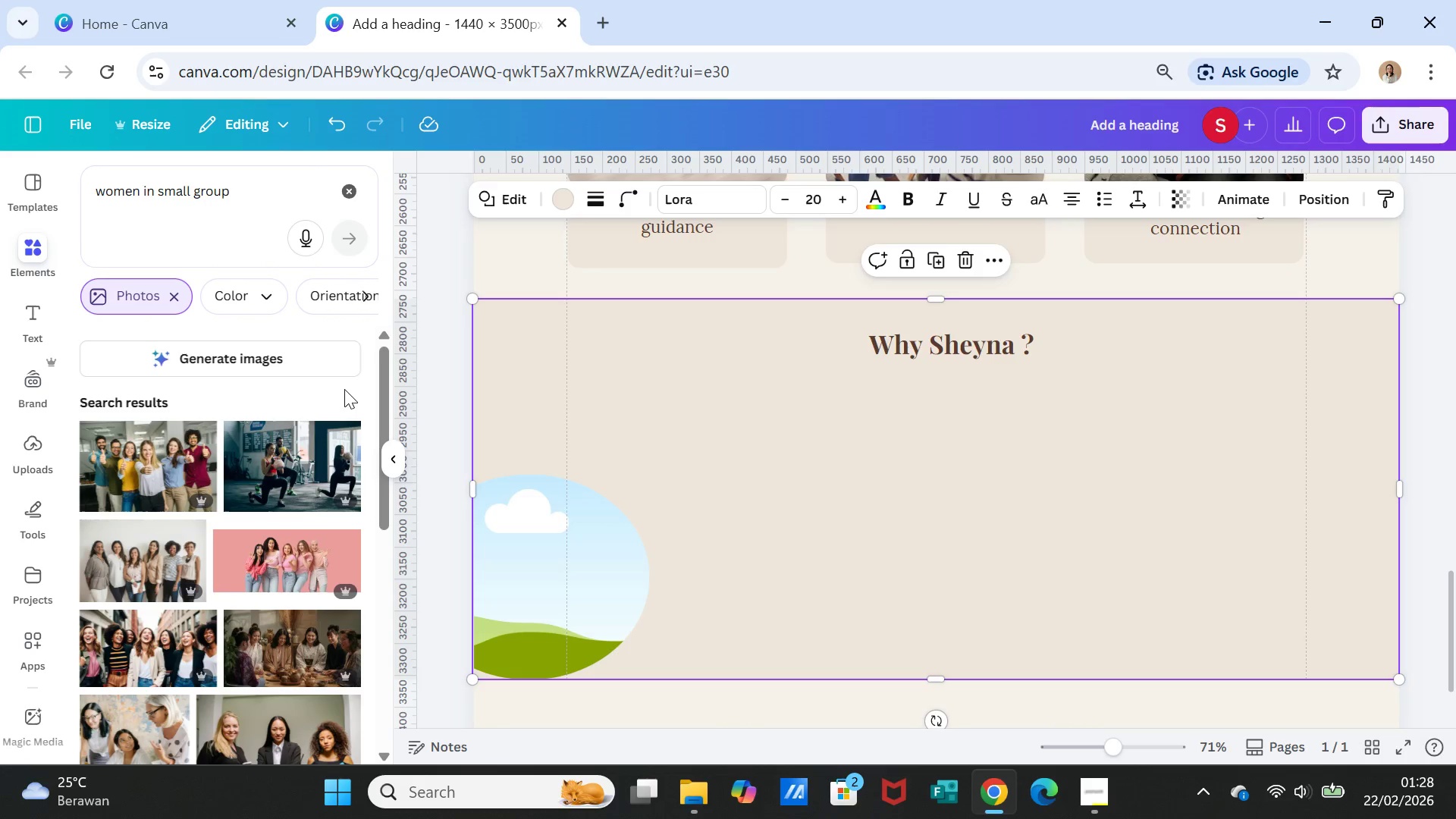 
scroll: coordinate [364, 450], scroll_direction: down, amount: 1.0
 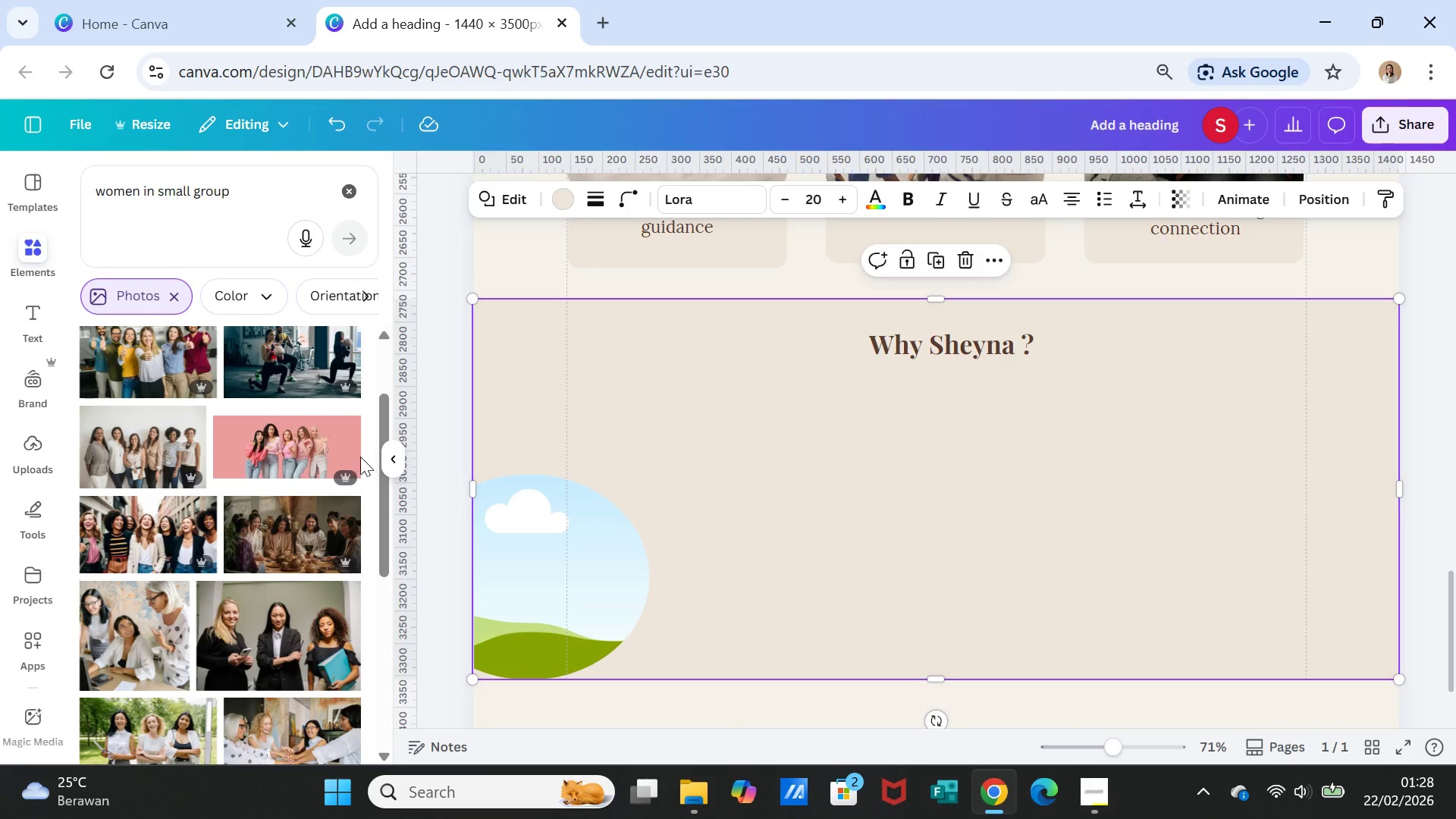 
wait(5.57)
 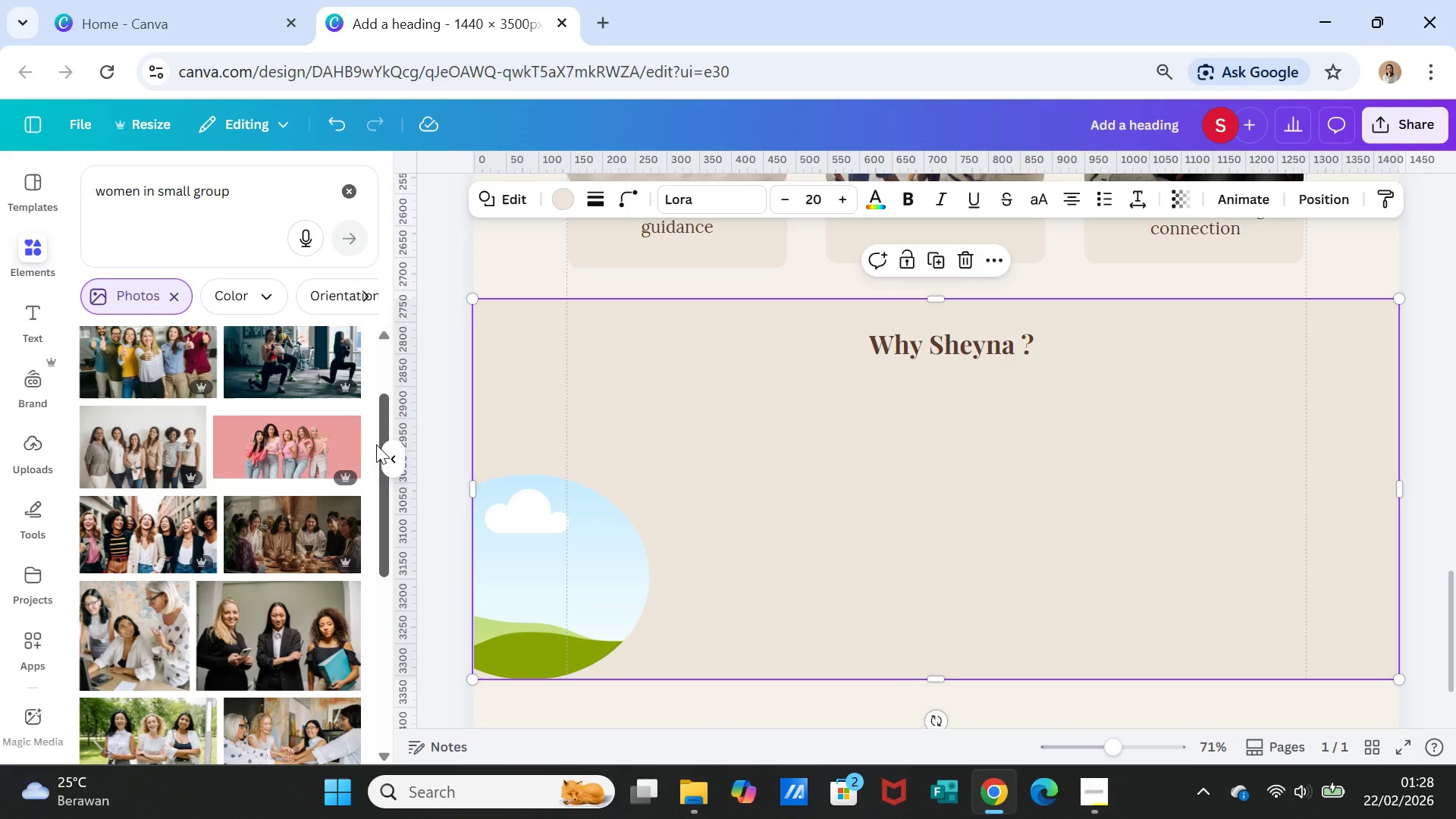 
left_click([128, 450])
 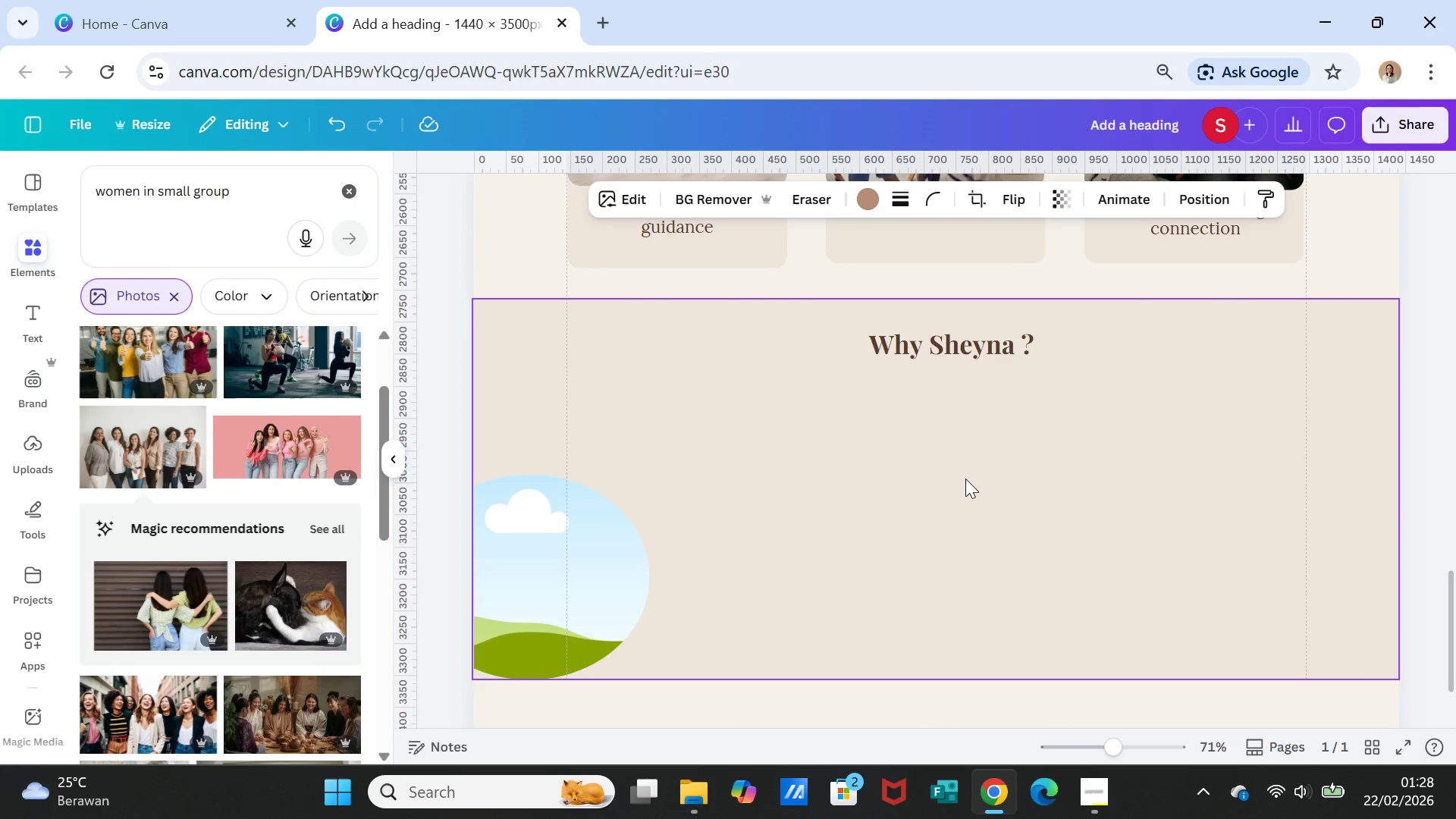 
scroll: coordinate [972, 501], scroll_direction: up, amount: 6.0
 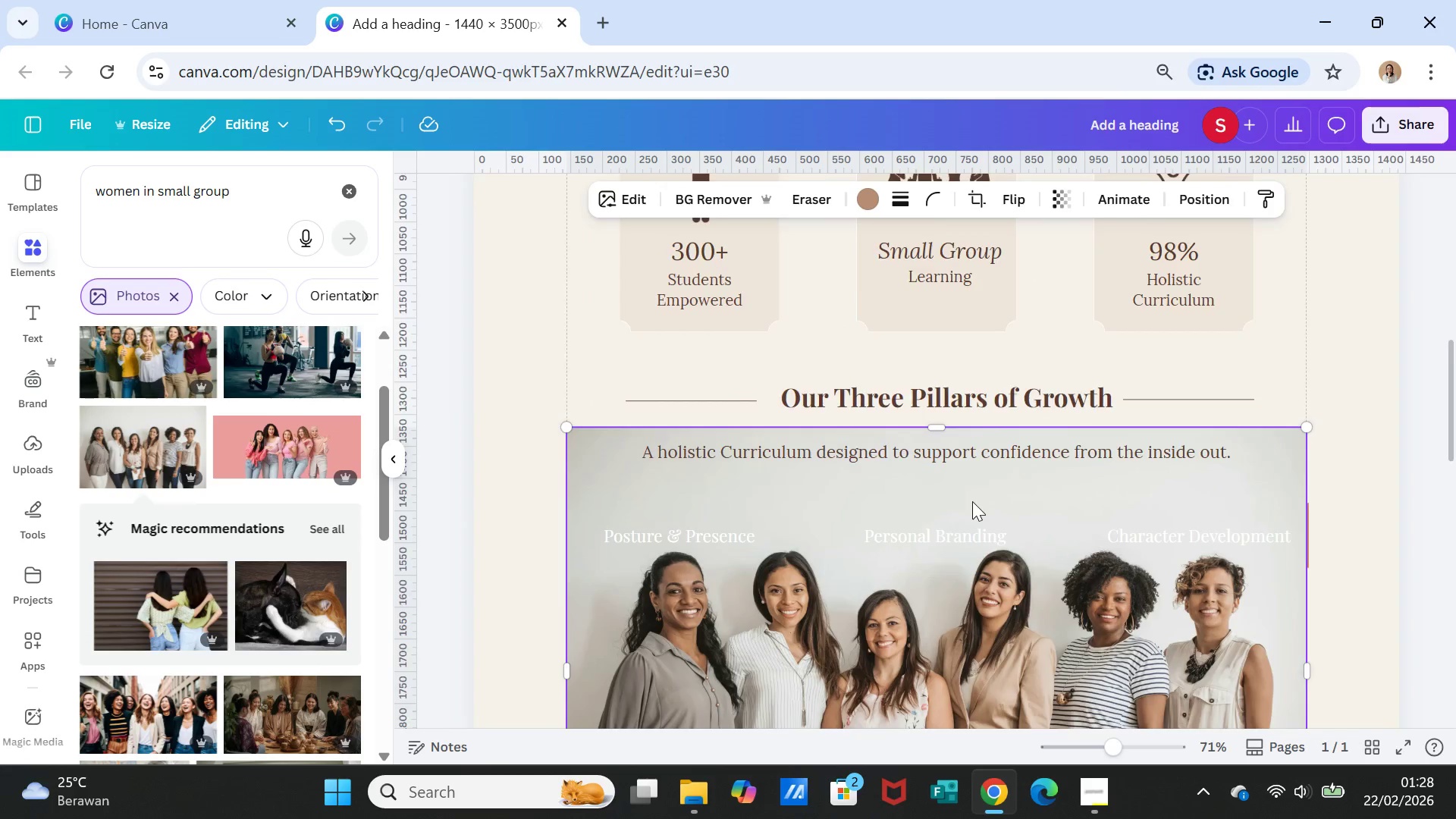 
scroll: coordinate [972, 501], scroll_direction: down, amount: 1.0
 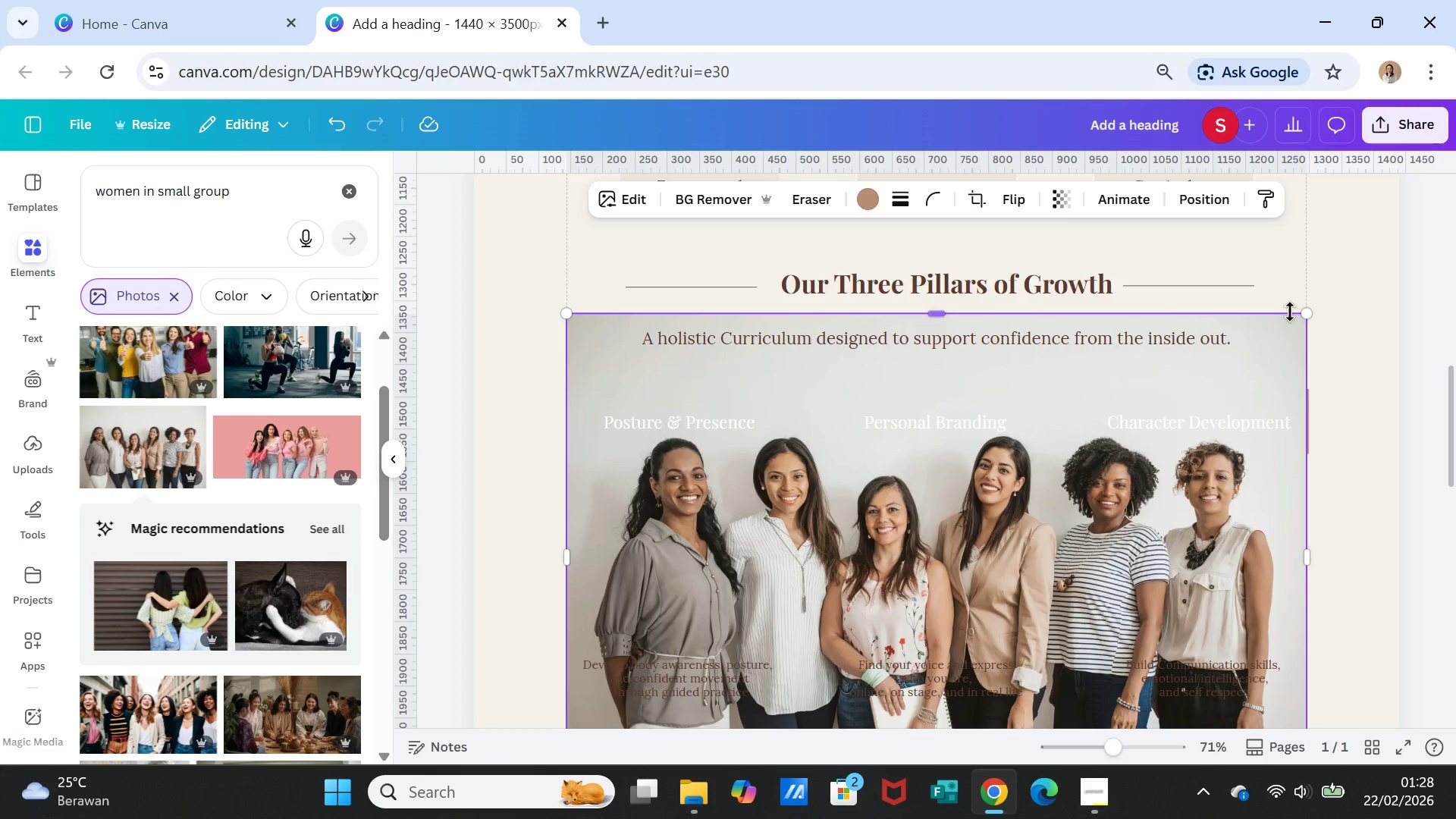 
left_click_drag(start_coordinate=[1310, 312], to_coordinate=[834, 575])
 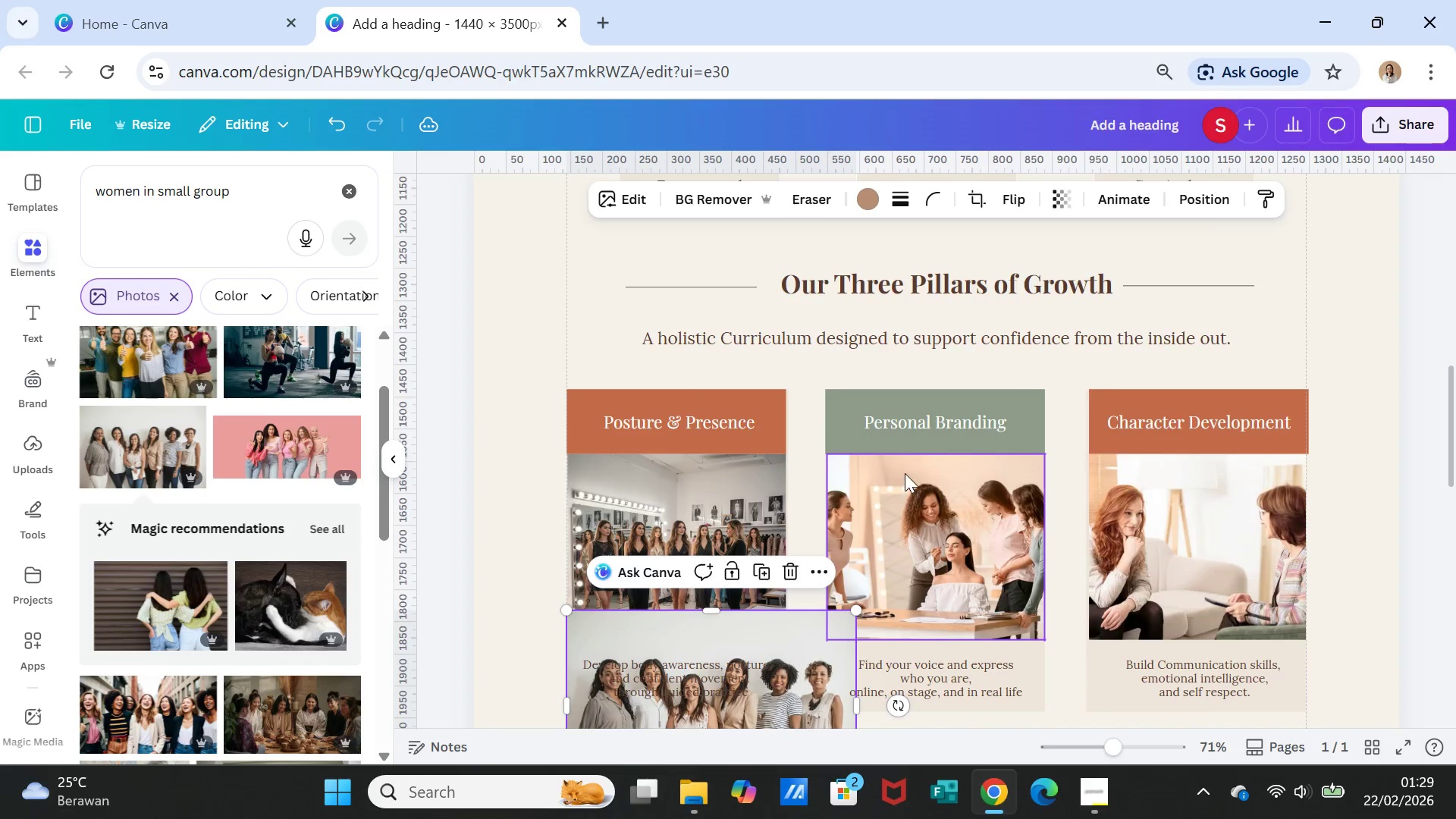 
scroll: coordinate [905, 473], scroll_direction: down, amount: 3.0
 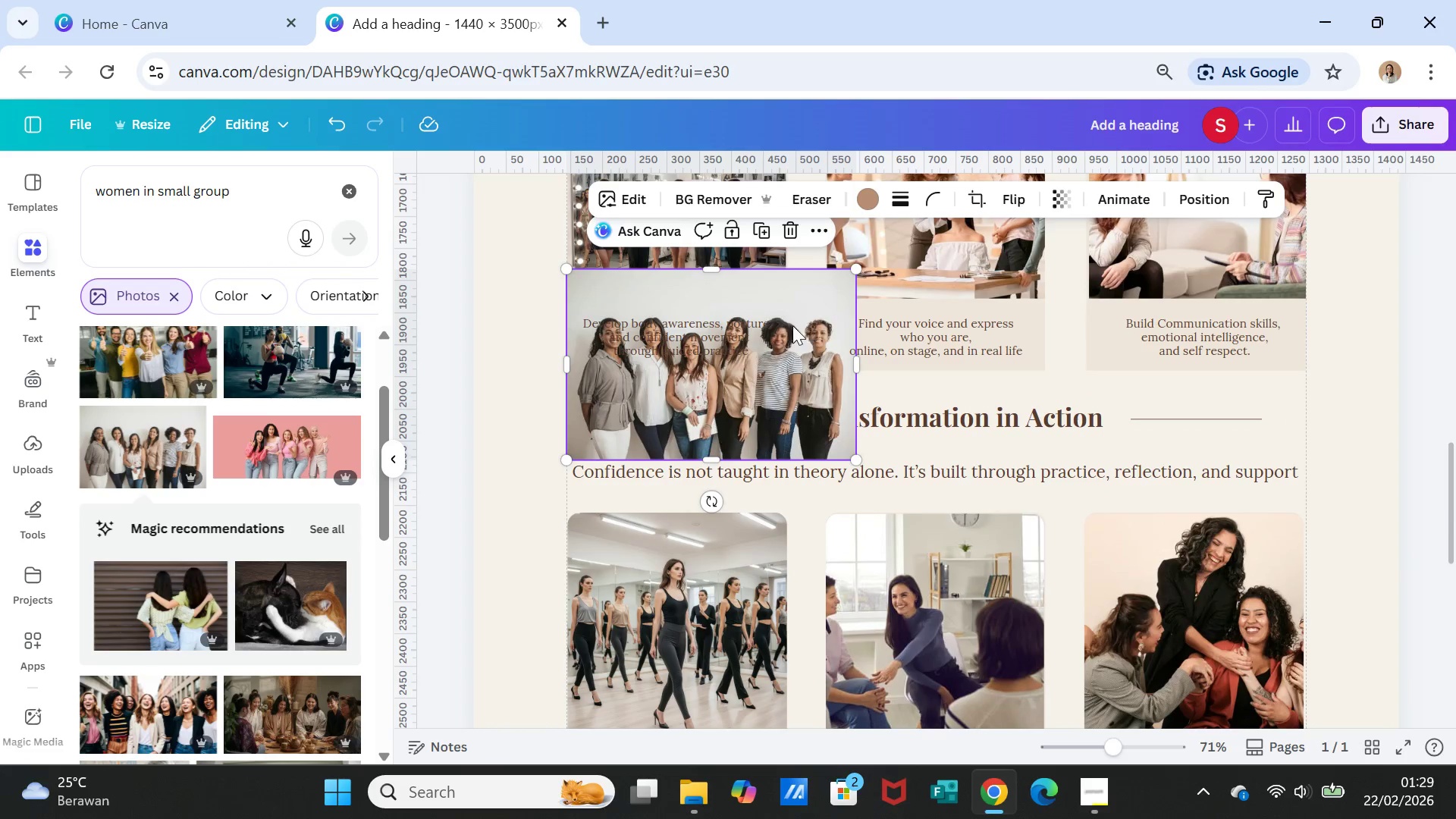 
left_click_drag(start_coordinate=[783, 318], to_coordinate=[591, 540])
 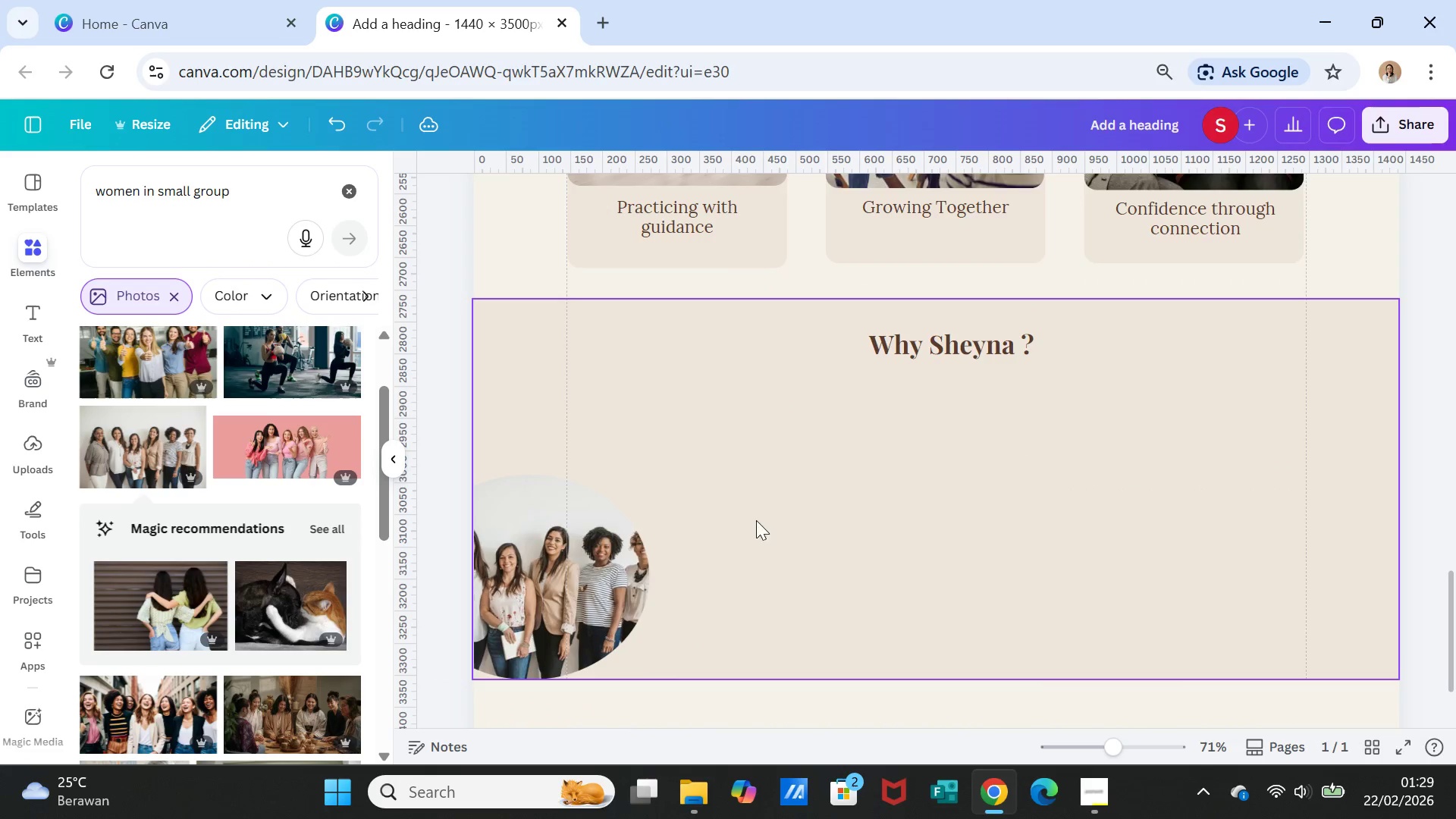 
scroll: coordinate [785, 596], scroll_direction: down, amount: 2.0
 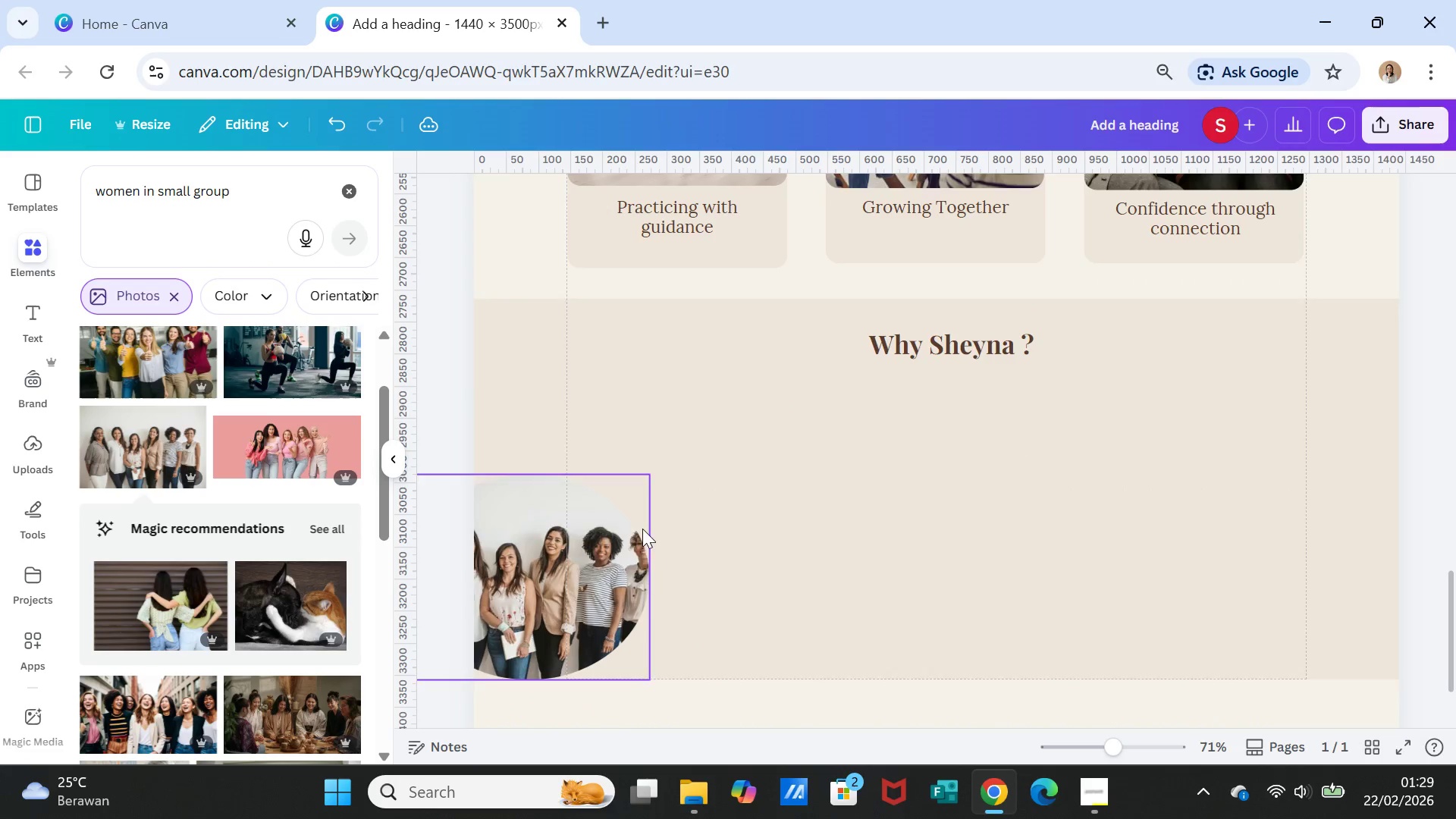 
left_click([787, 518])
 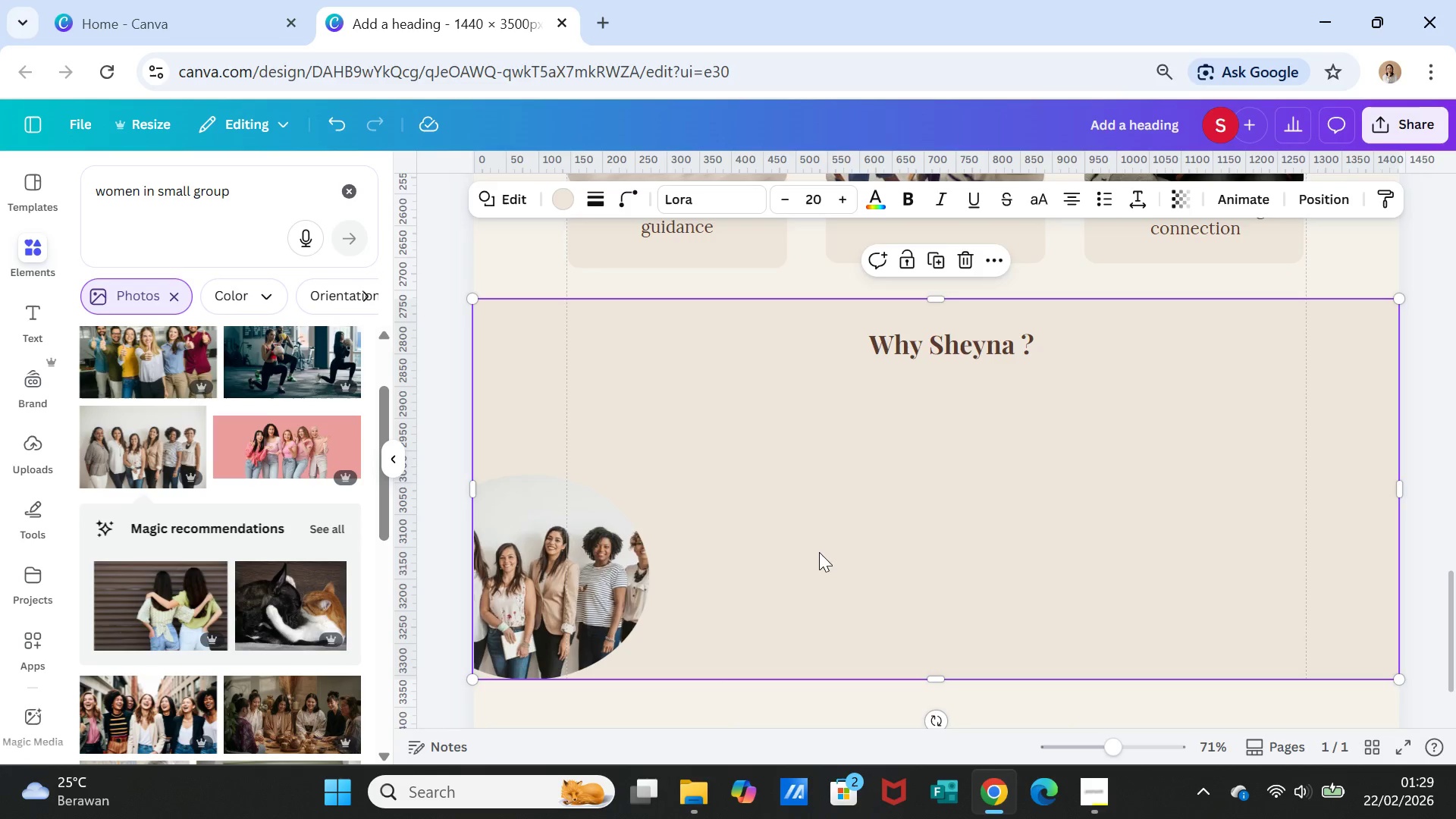 
left_click([585, 608])
 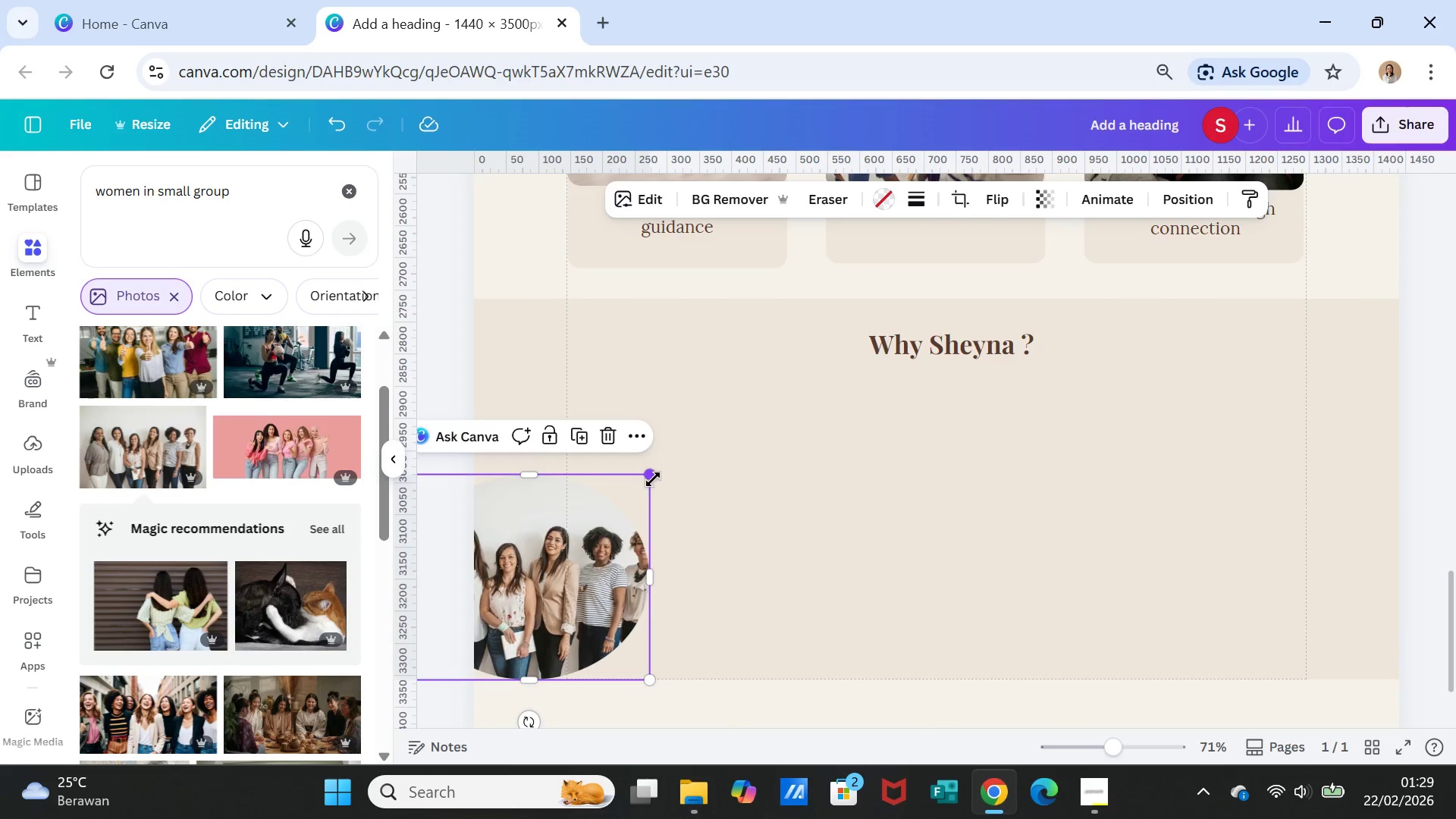 
left_click_drag(start_coordinate=[653, 476], to_coordinate=[712, 431])
 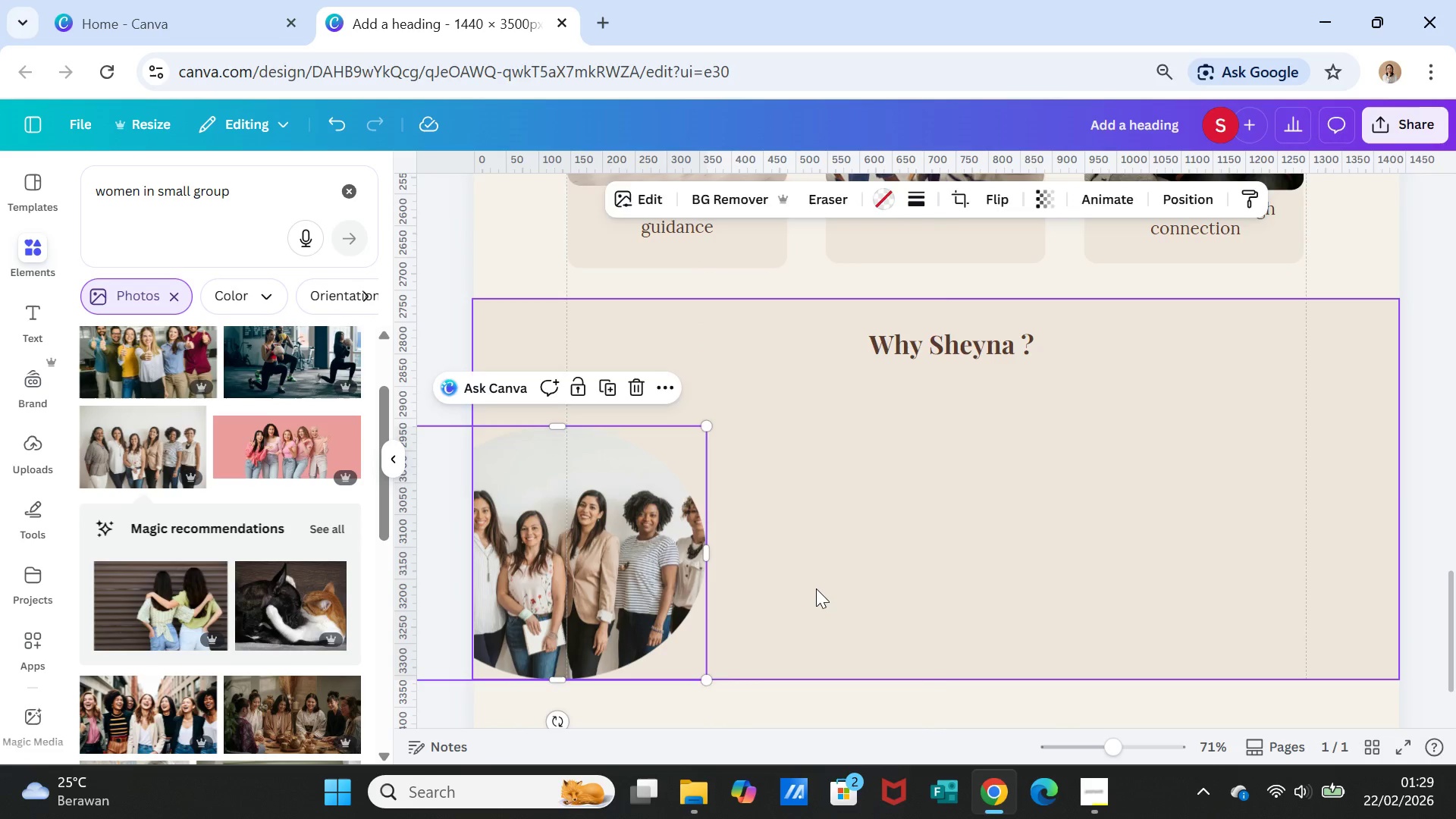 
left_click([815, 588])
 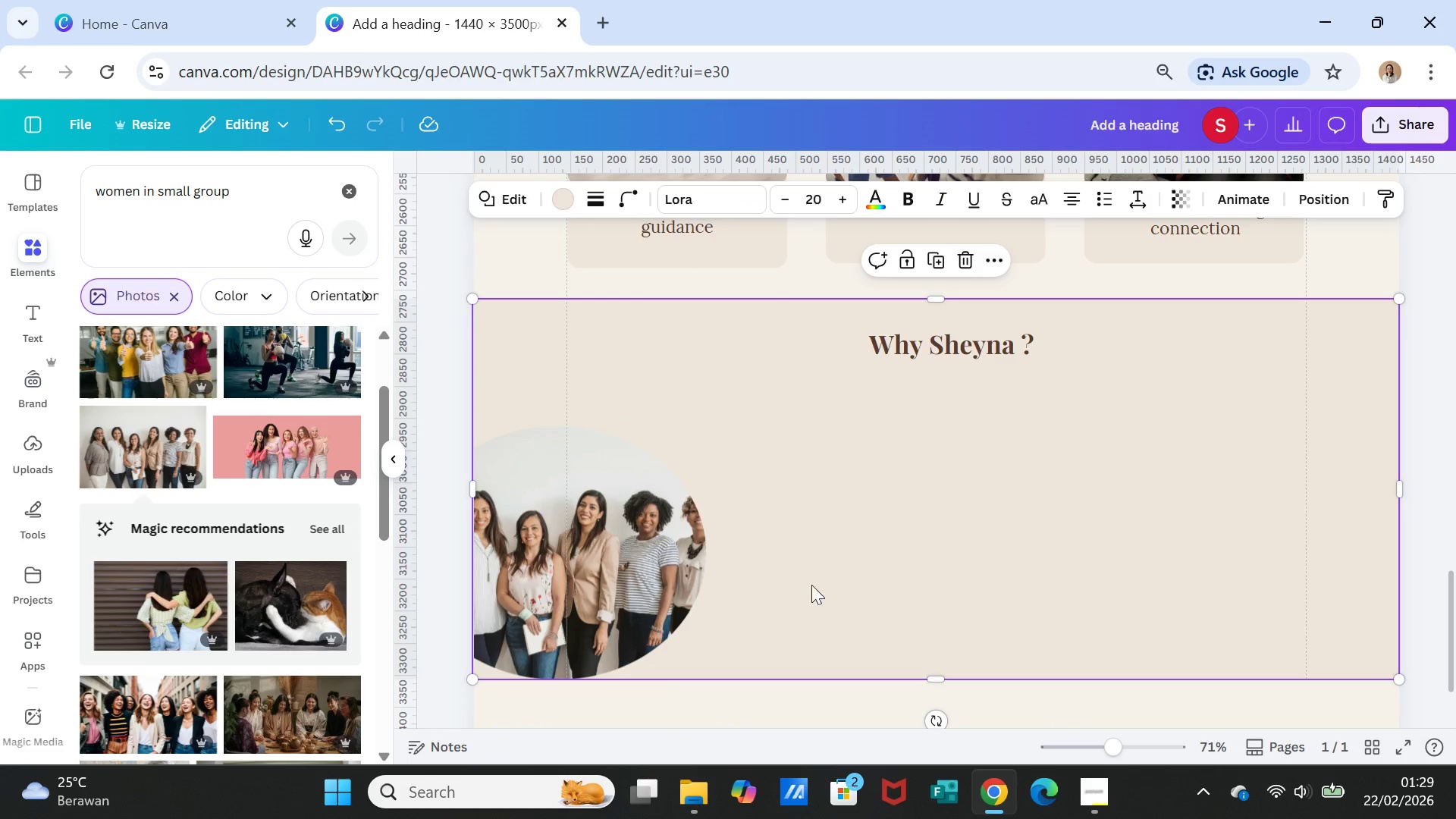 
left_click([609, 562])
 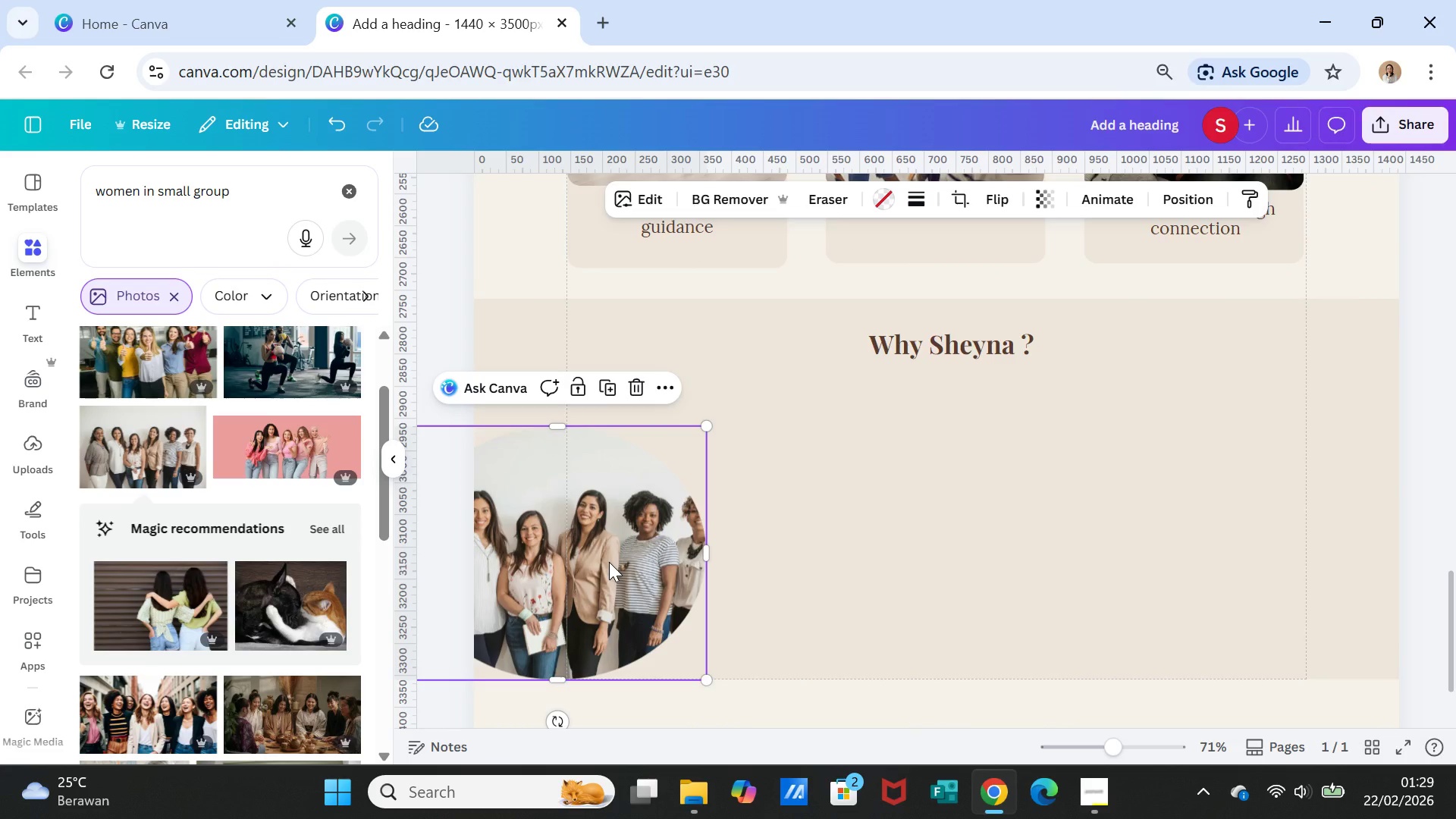 
key(Delete)
 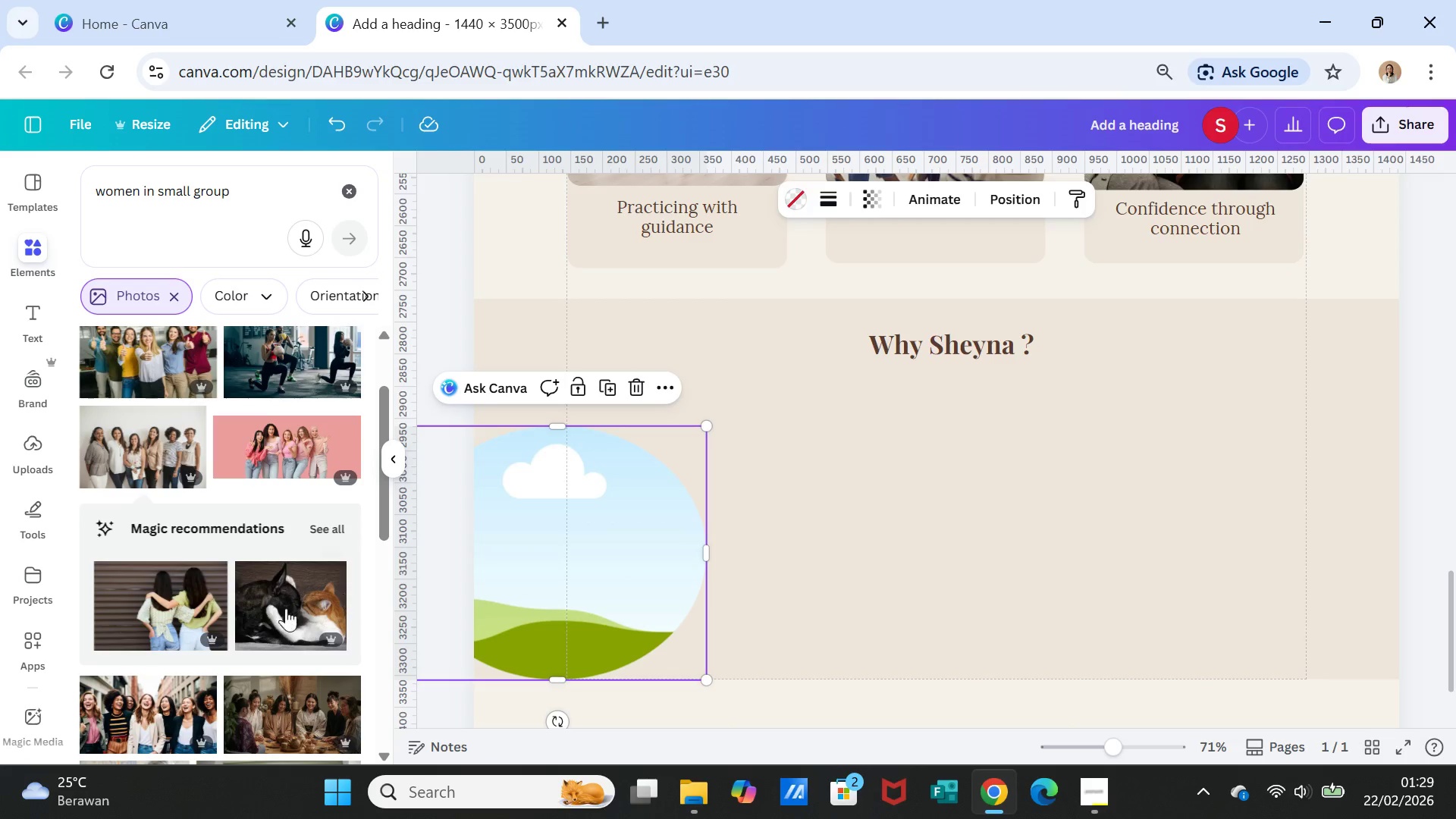 
scroll: coordinate [298, 739], scroll_direction: down, amount: 2.0
 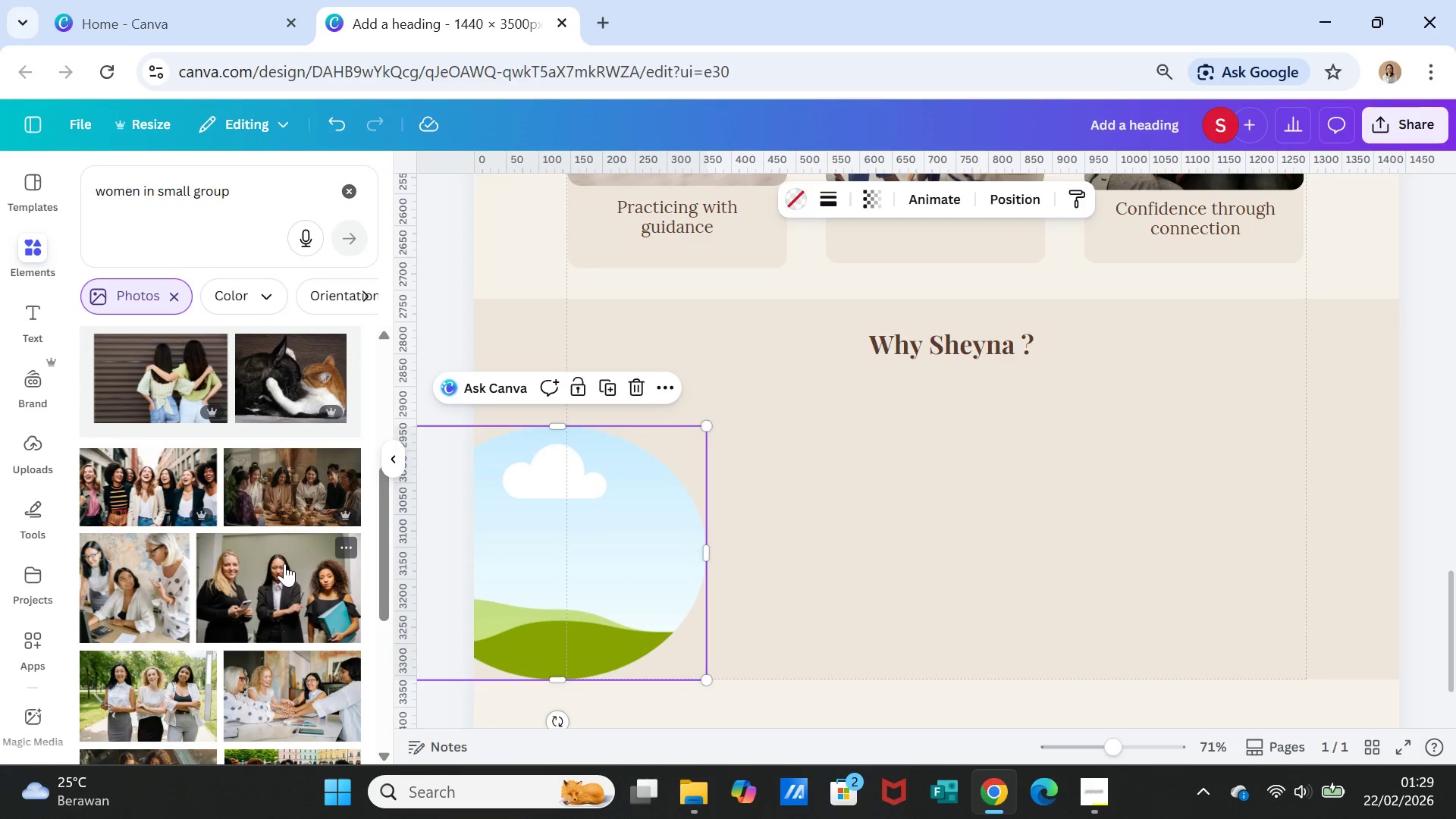 
left_click([291, 500])
 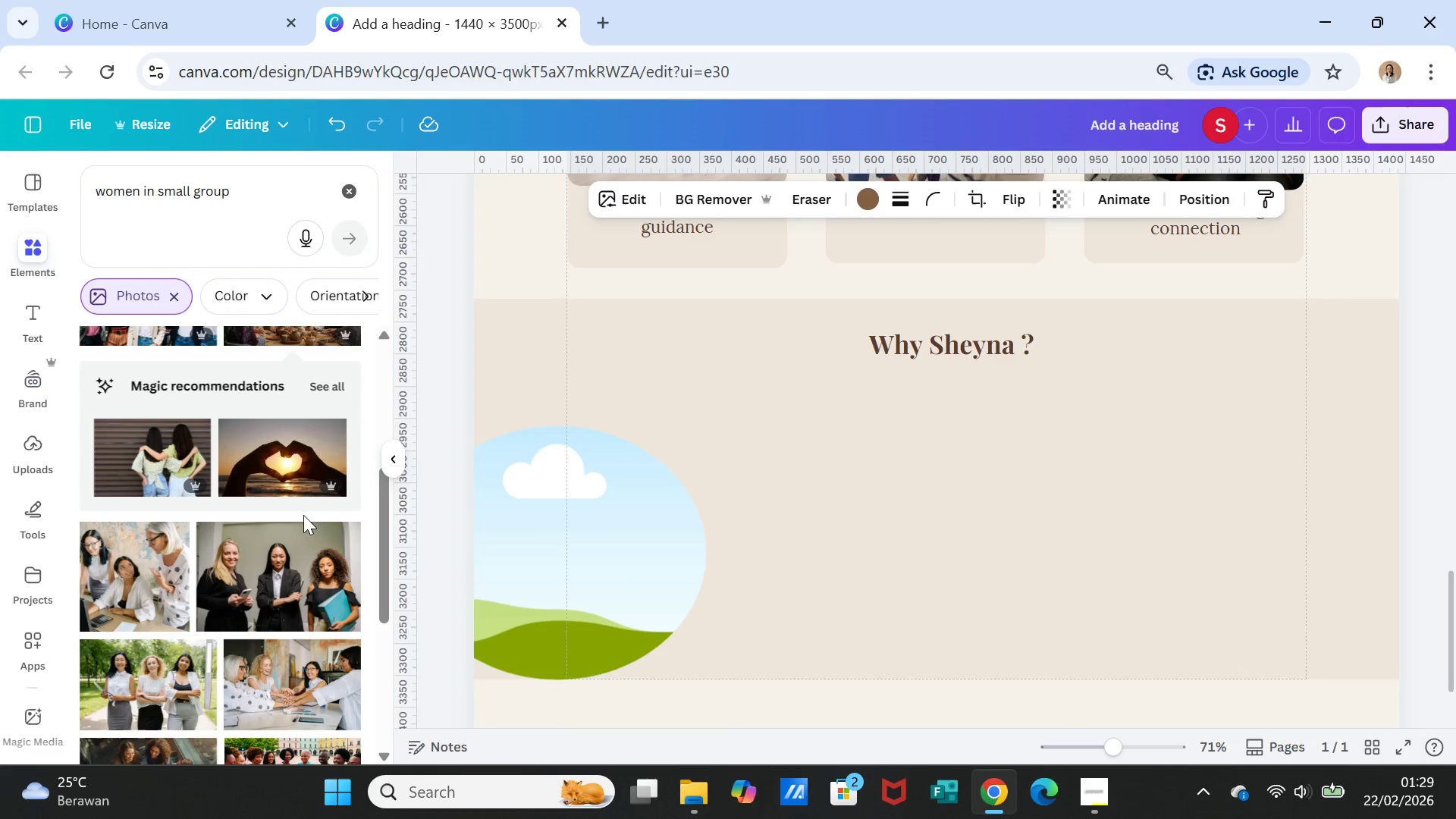 
scroll: coordinate [1041, 534], scroll_direction: up, amount: 6.0
 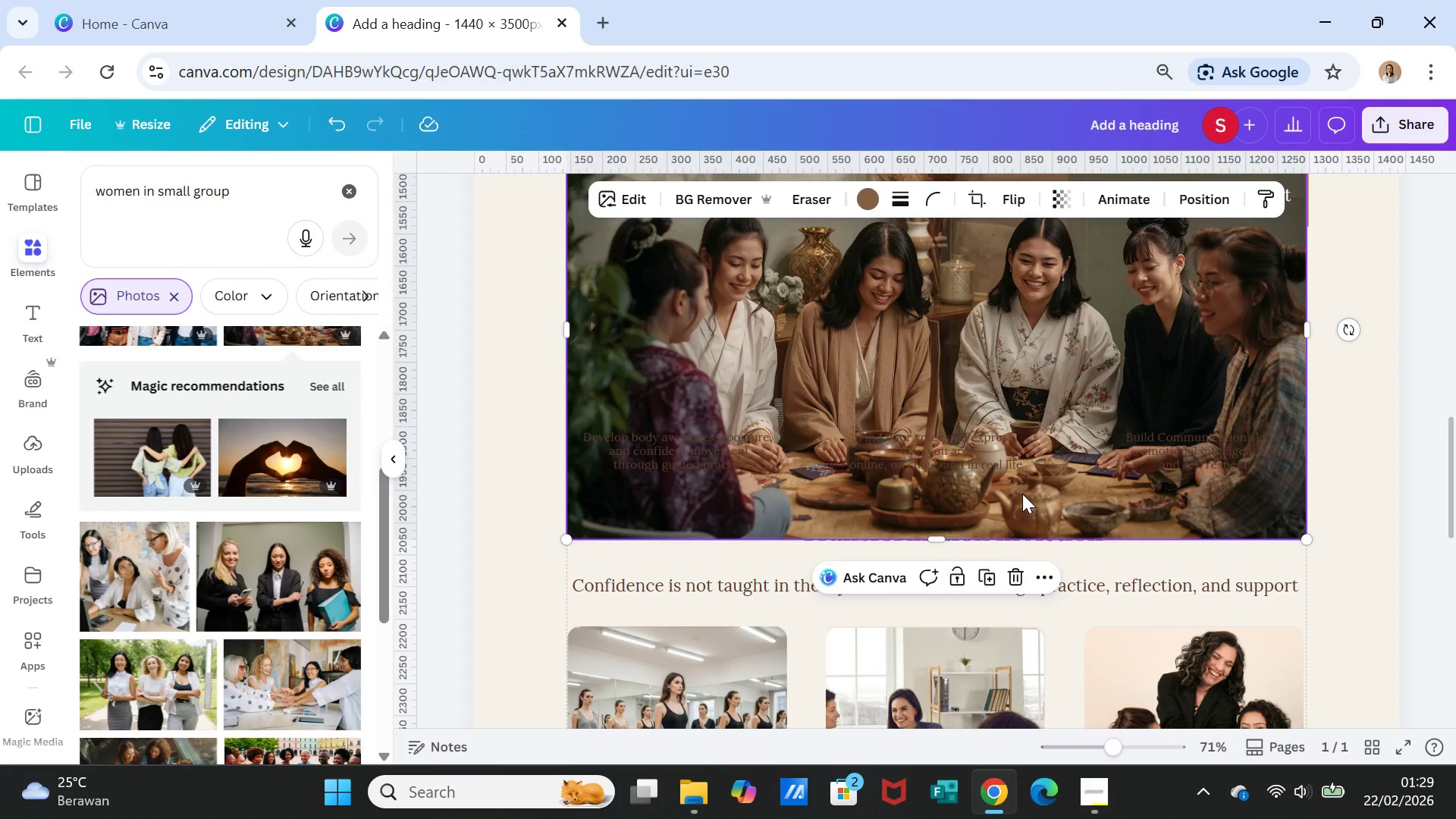 
key(Delete)
 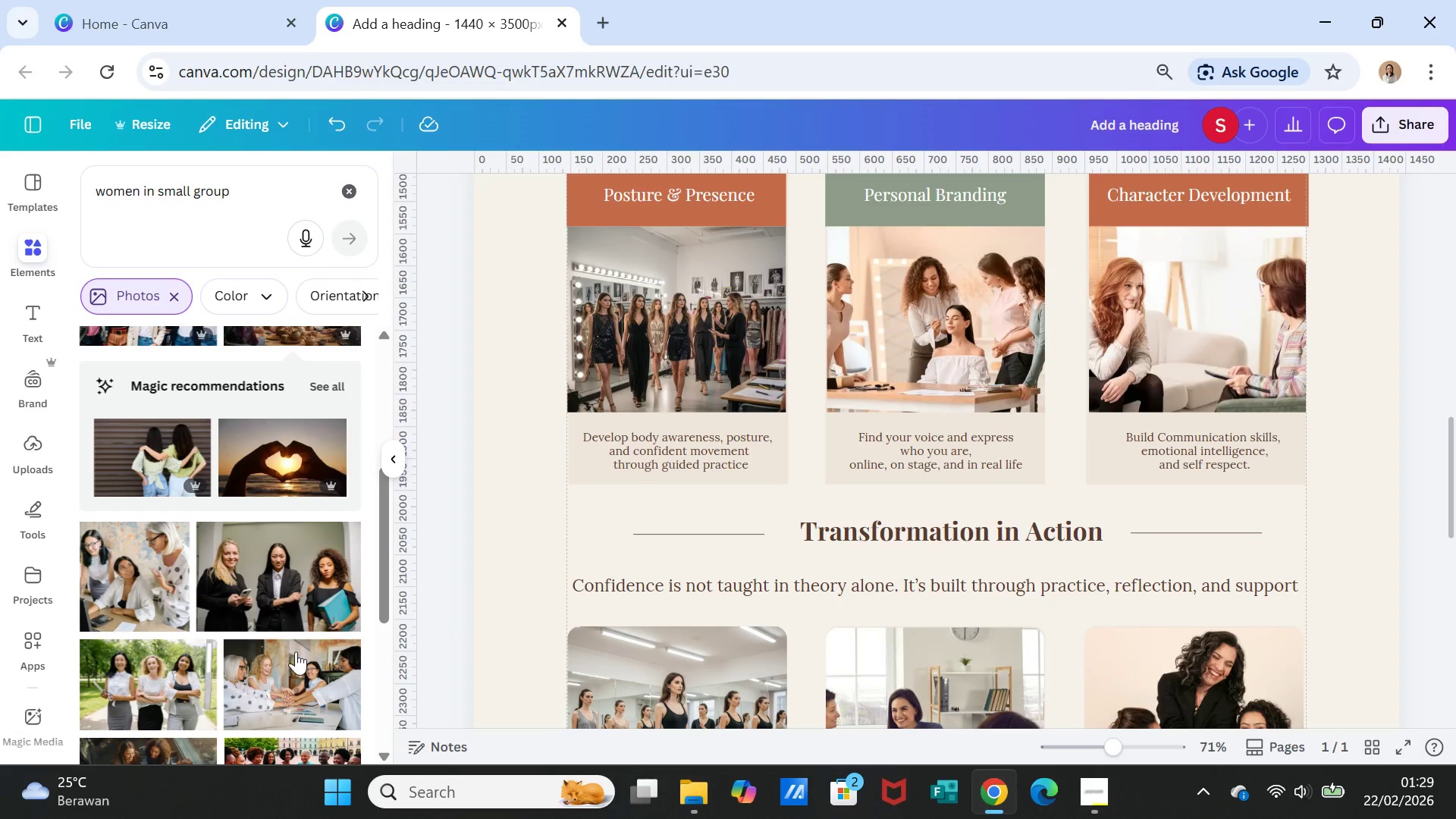 
scroll: coordinate [282, 642], scroll_direction: down, amount: 4.0
 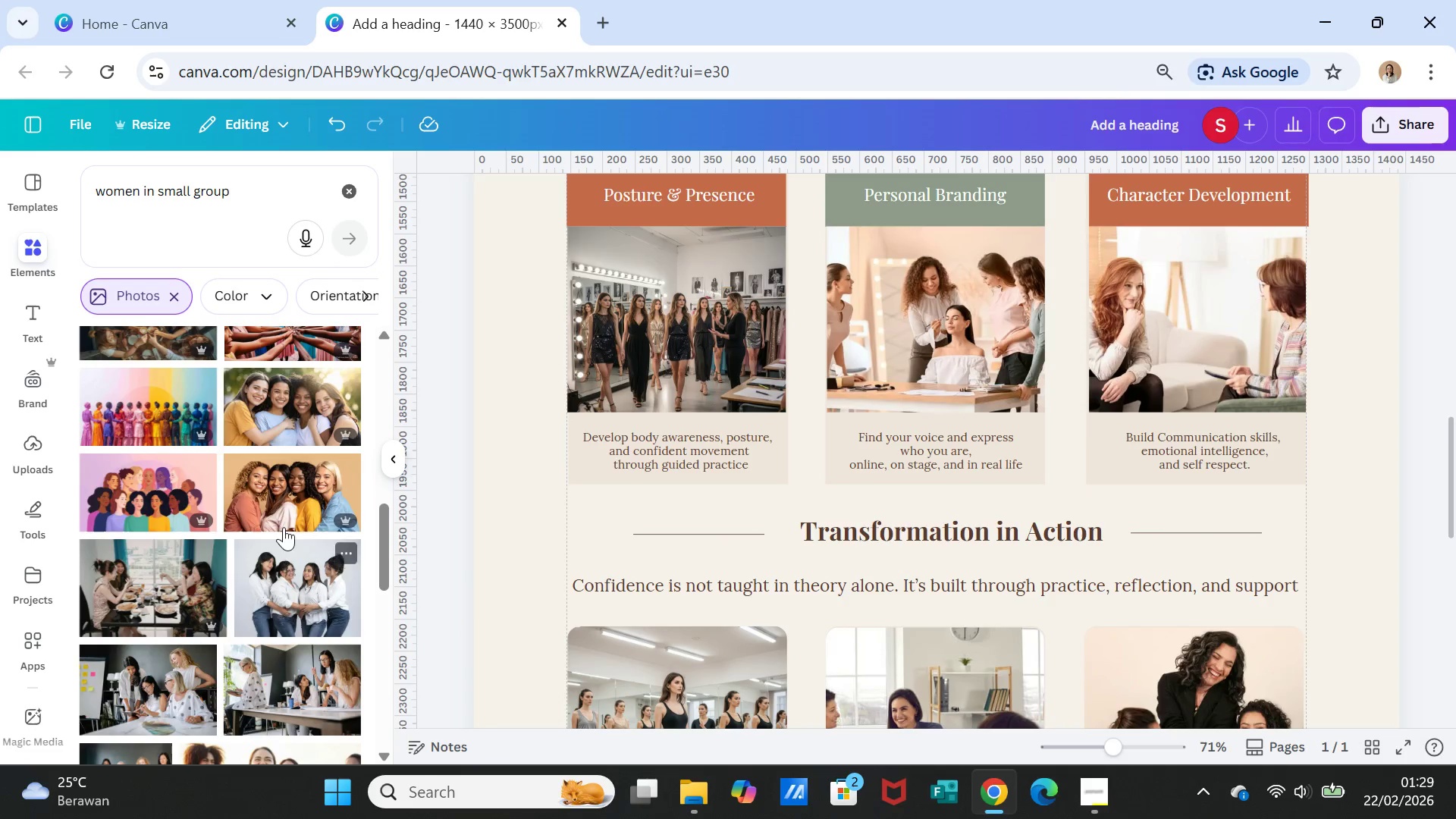 
left_click([284, 492])
 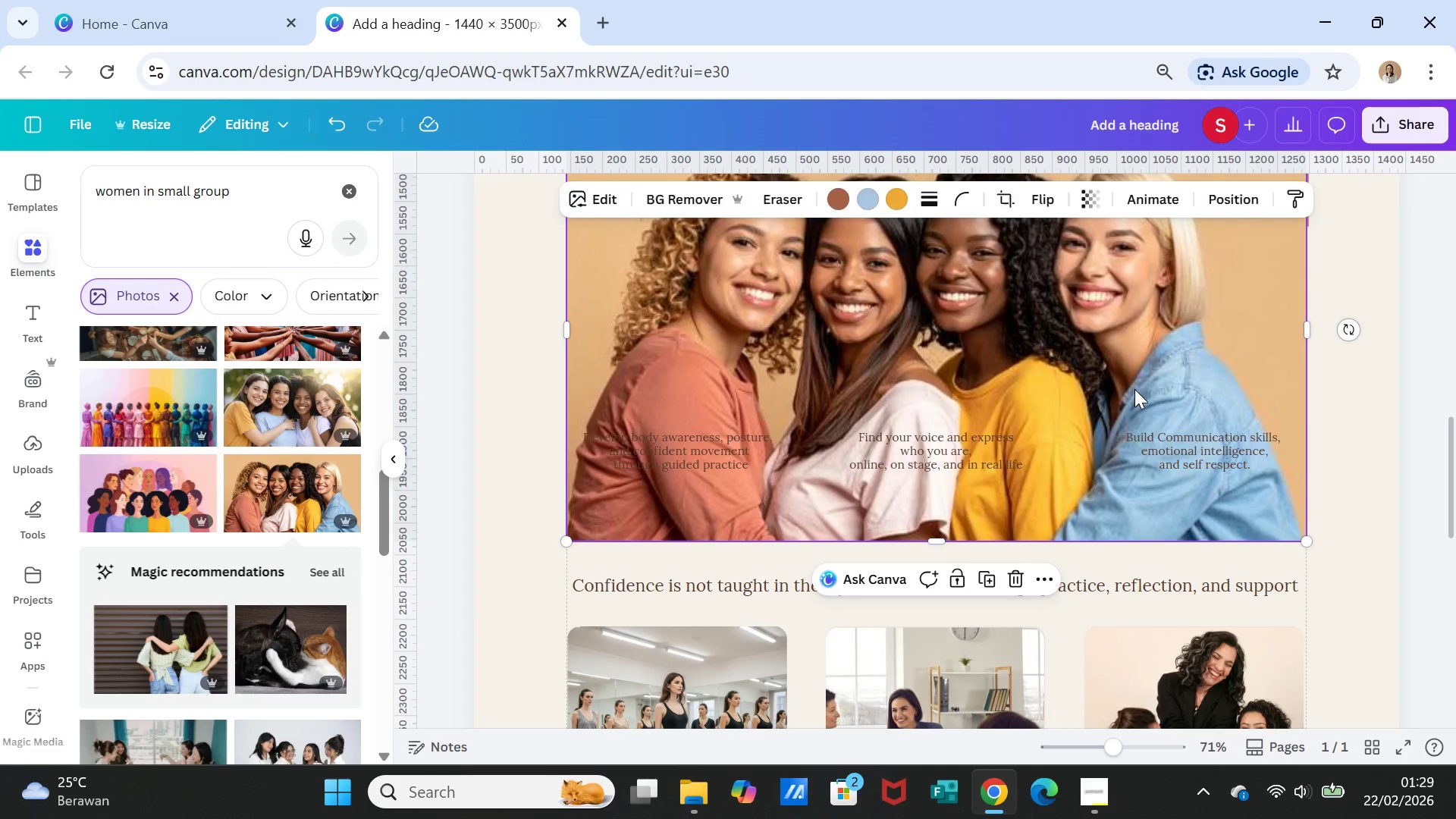 
scroll: coordinate [1134, 389], scroll_direction: up, amount: 1.0
 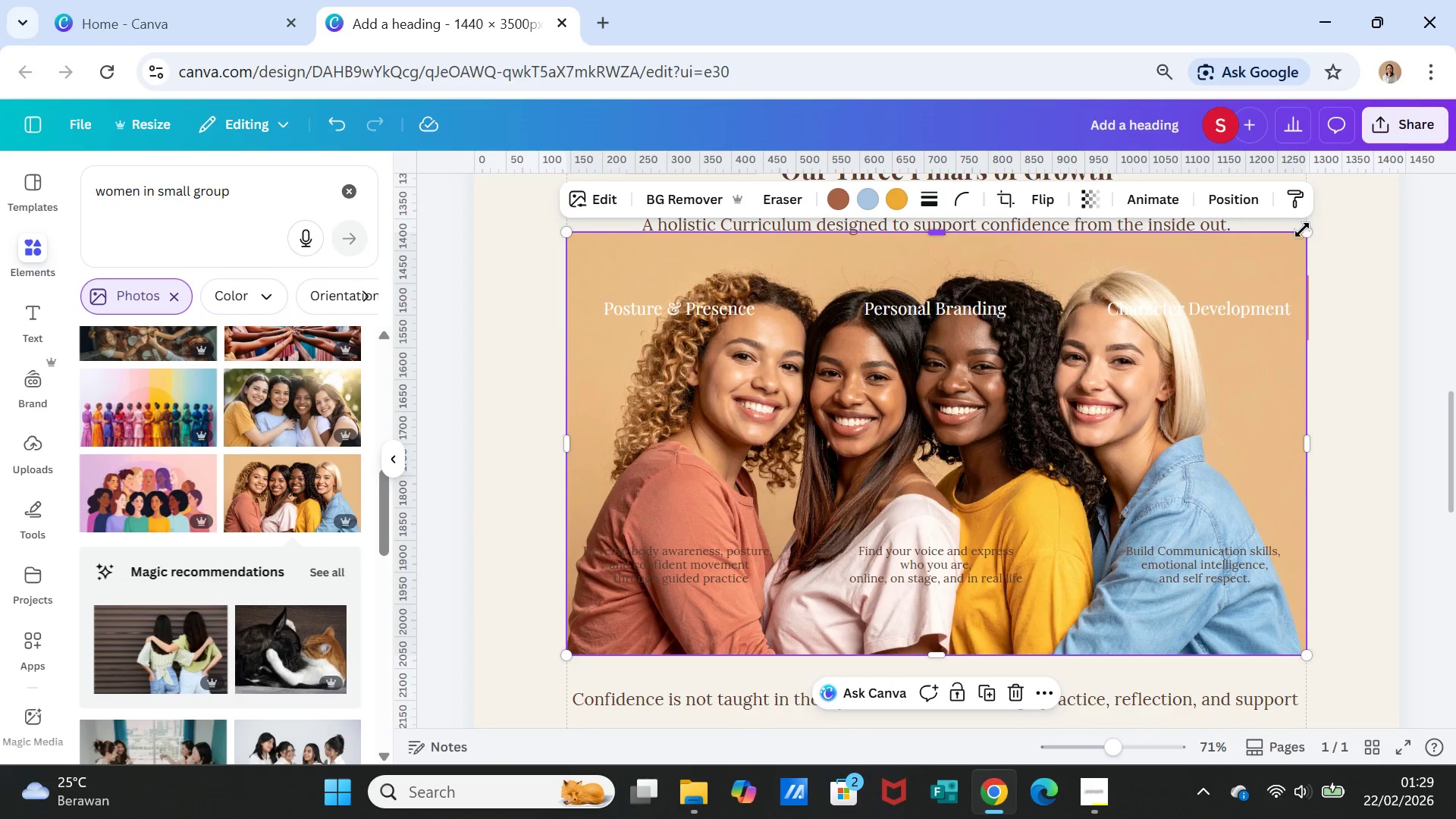 
left_click_drag(start_coordinate=[1304, 229], to_coordinate=[874, 555])
 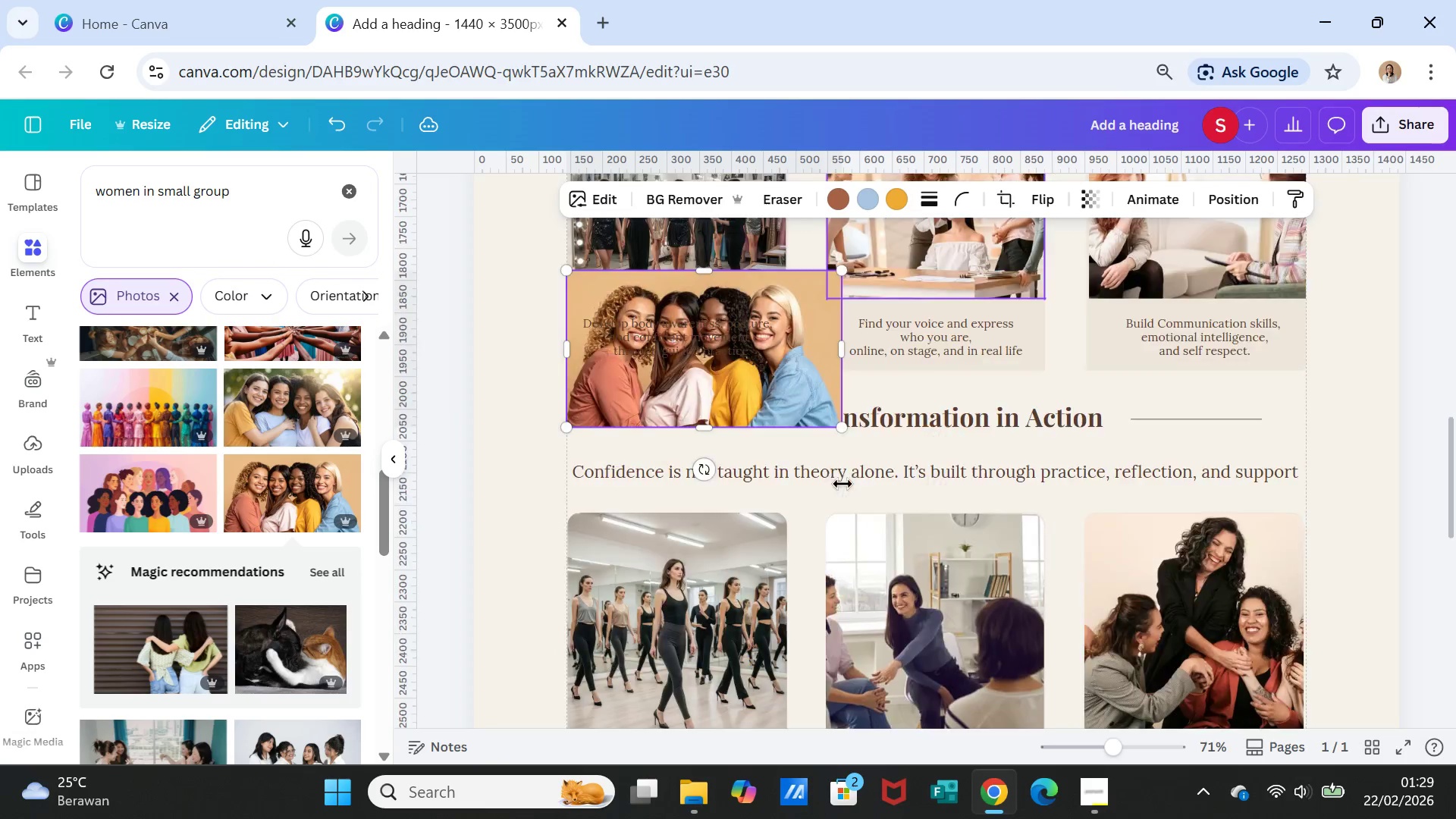 
scroll: coordinate [843, 484], scroll_direction: down, amount: 2.0
 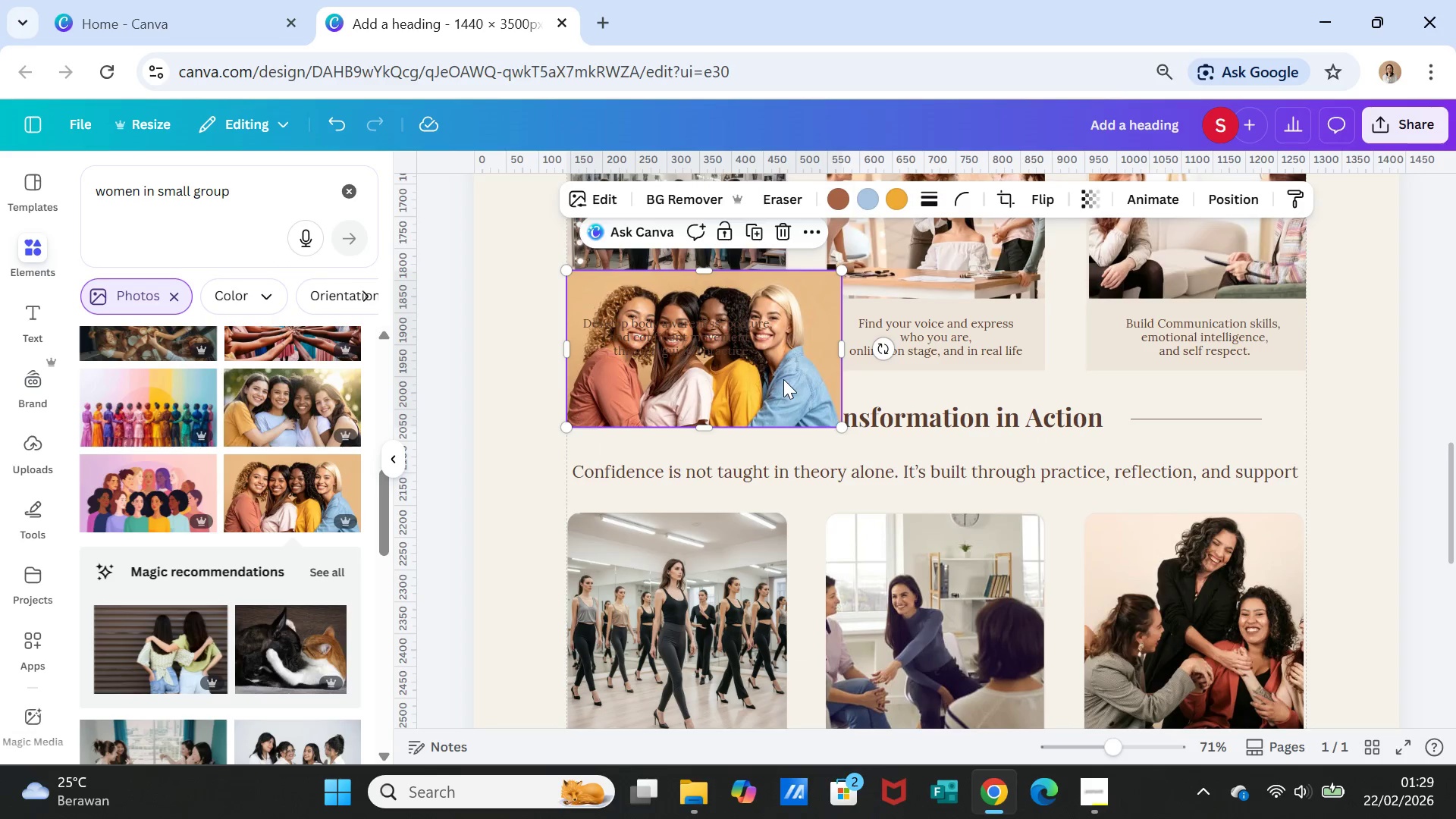 
left_click_drag(start_coordinate=[783, 379], to_coordinate=[664, 486])
 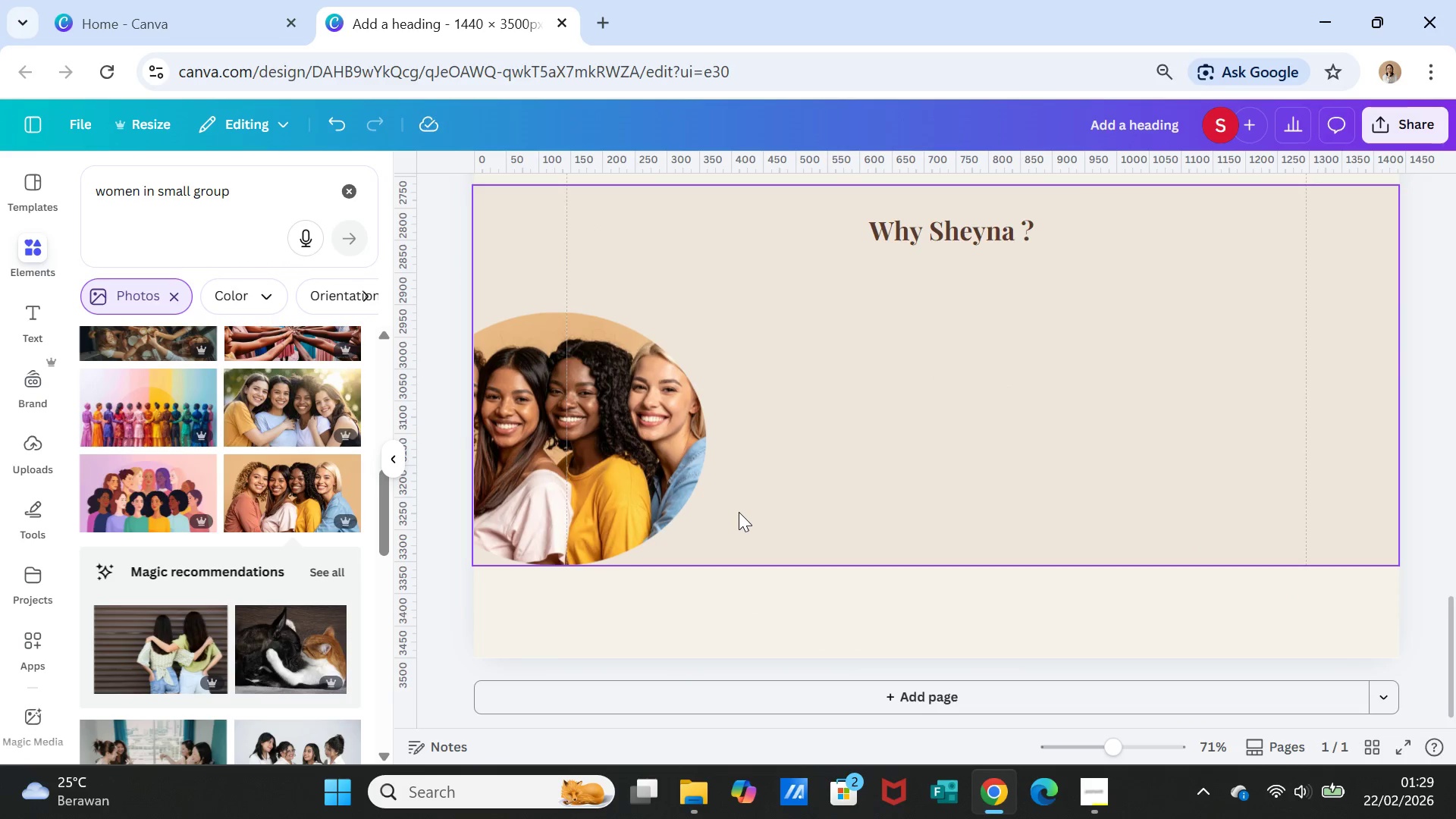 
scroll: coordinate [780, 646], scroll_direction: down, amount: 3.0
 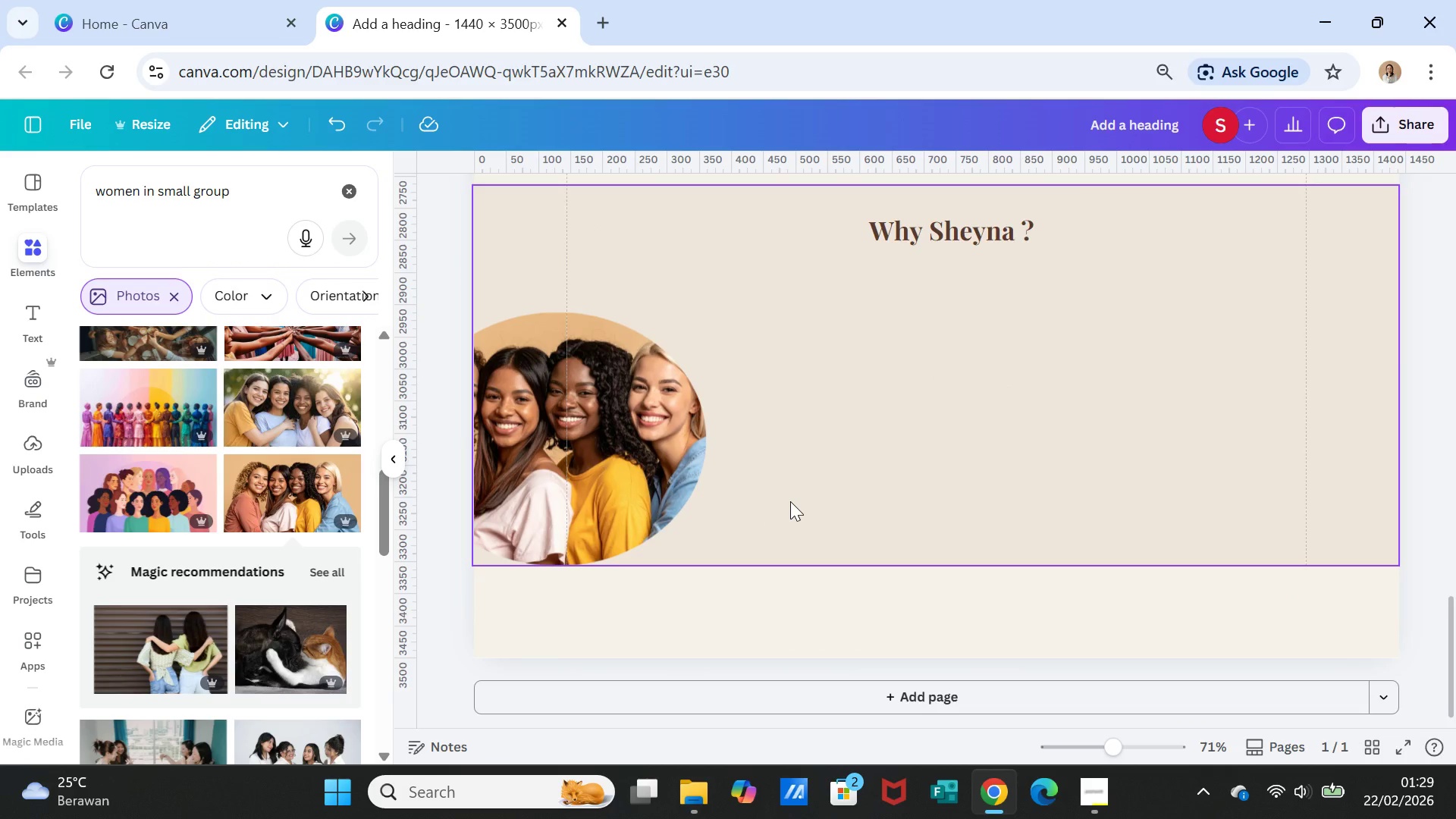 
left_click_drag(start_coordinate=[648, 488], to_coordinate=[667, 482])
 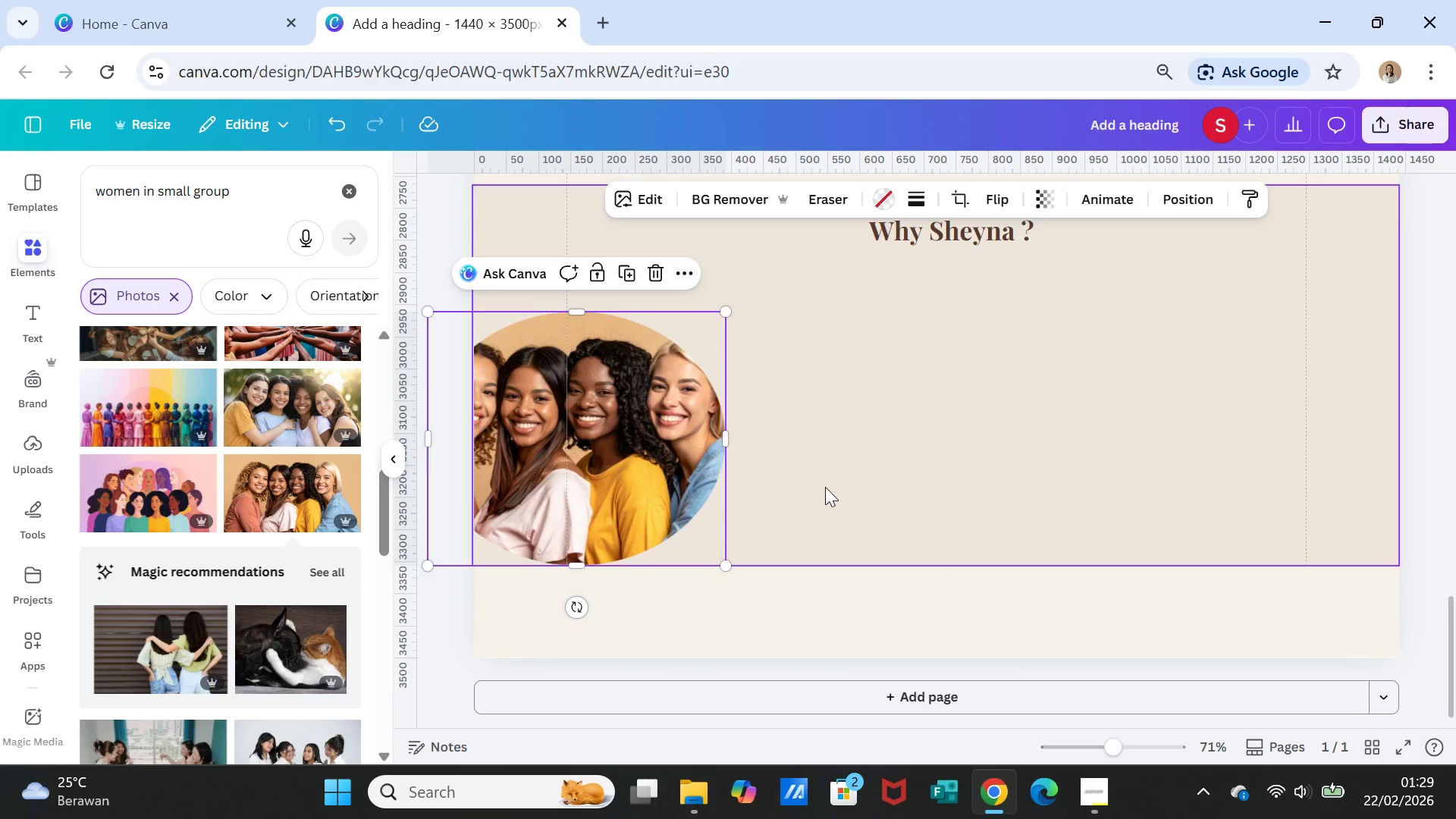 
left_click([825, 487])
 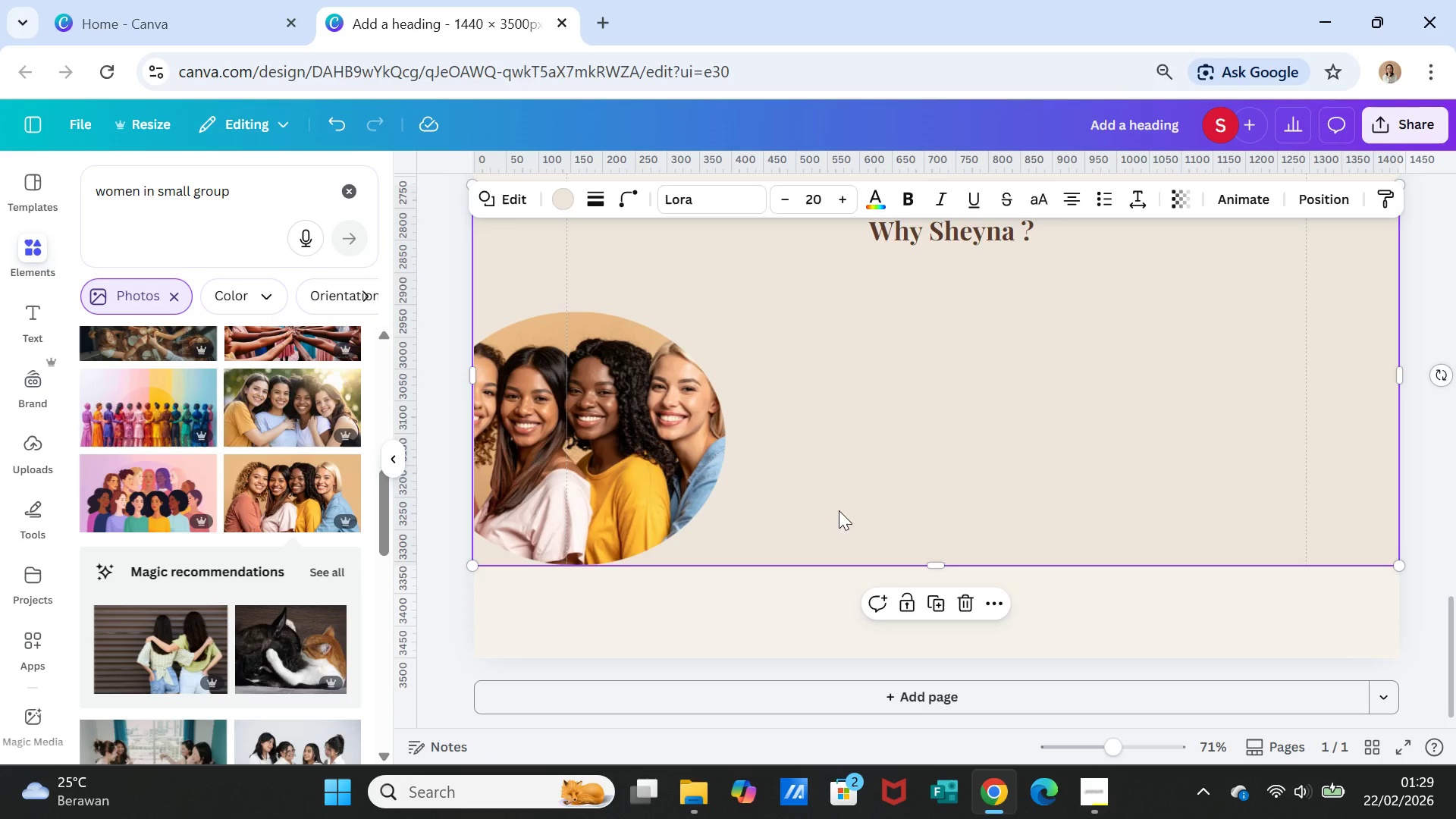 
wait(5.05)
 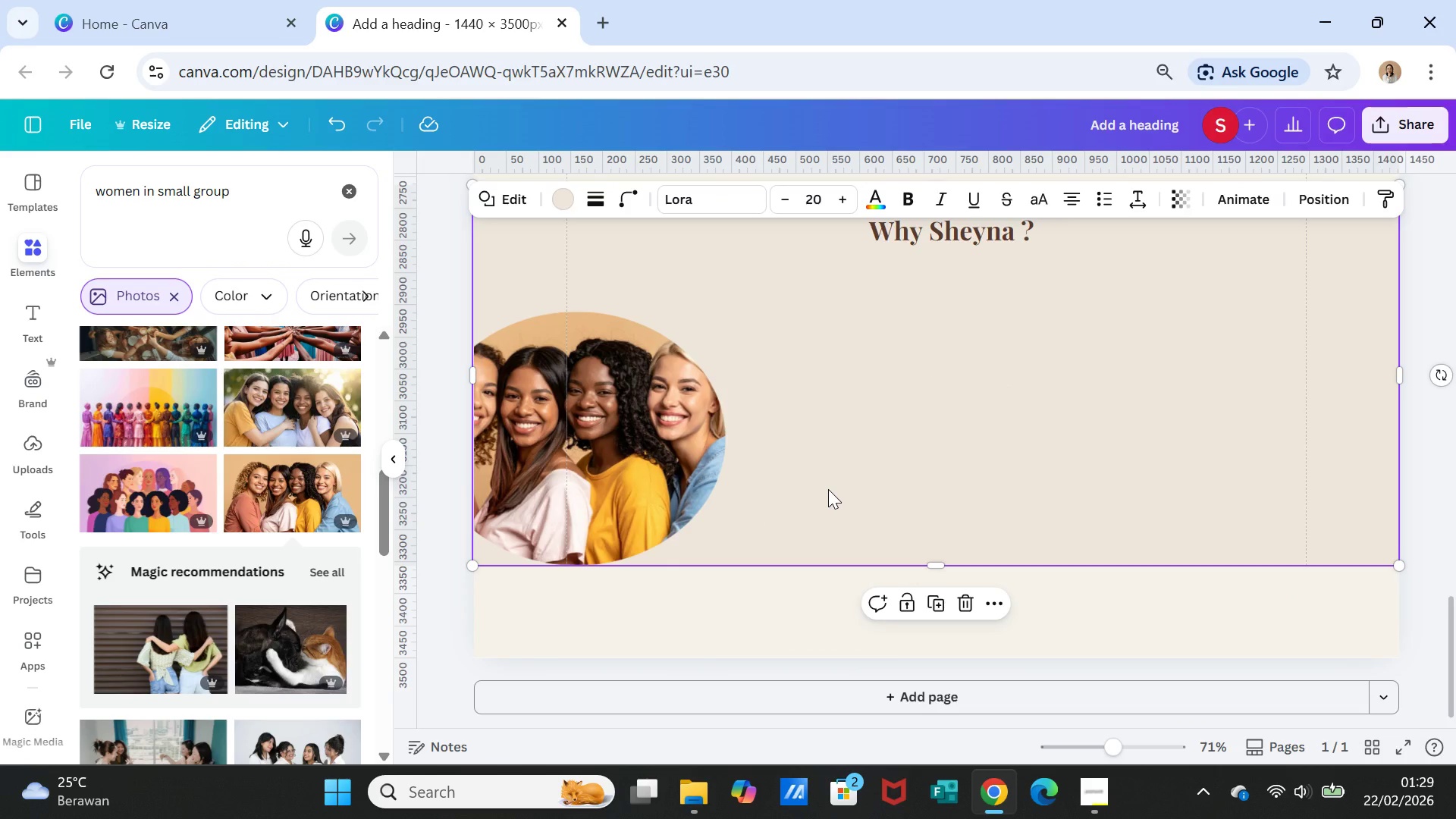 
left_click([981, 472])
 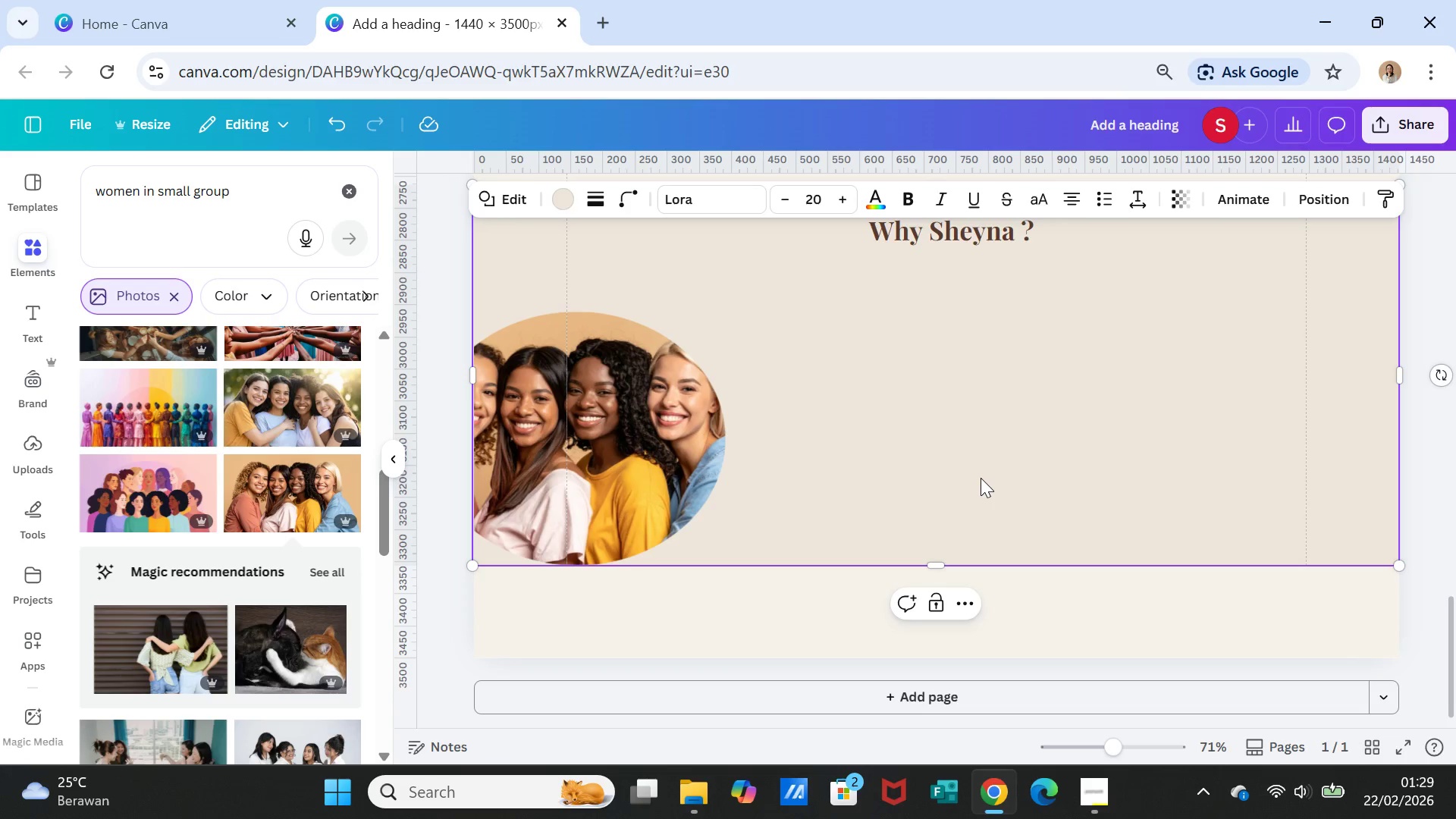 
wait(6.34)
 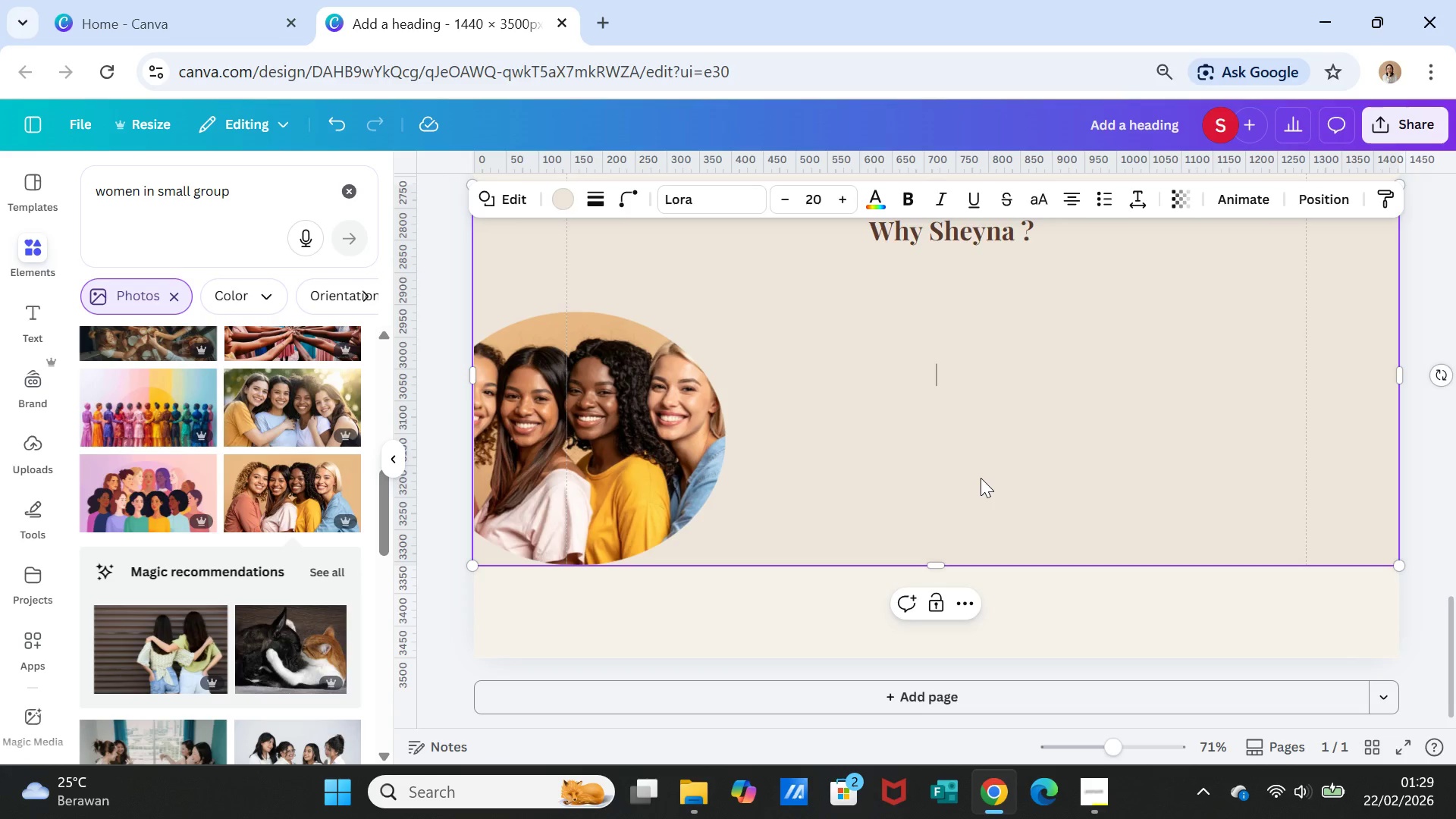 
scroll: coordinate [991, 469], scroll_direction: up, amount: 1.0
 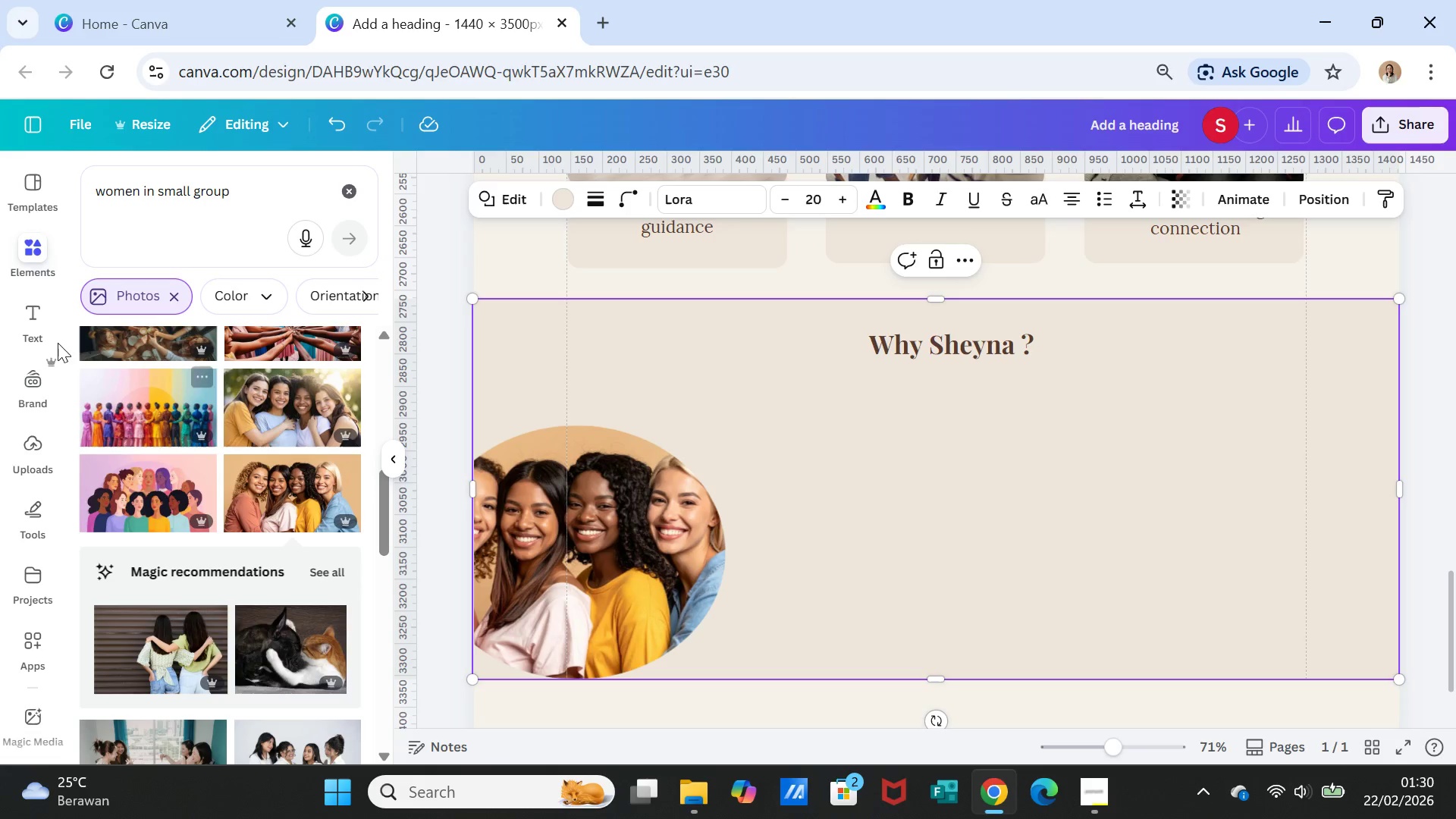 
left_click([33, 300])
 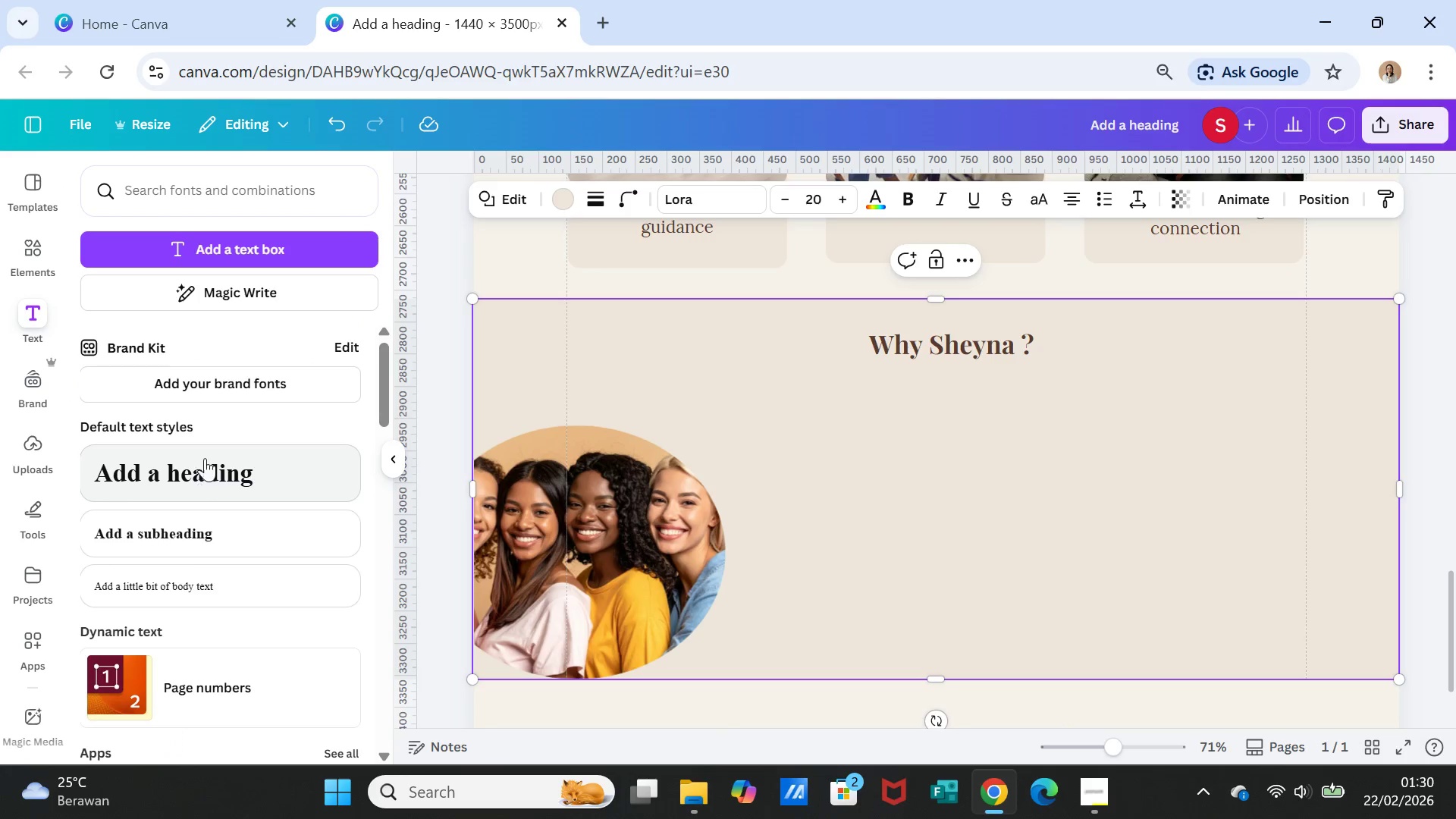 
left_click([203, 241])
 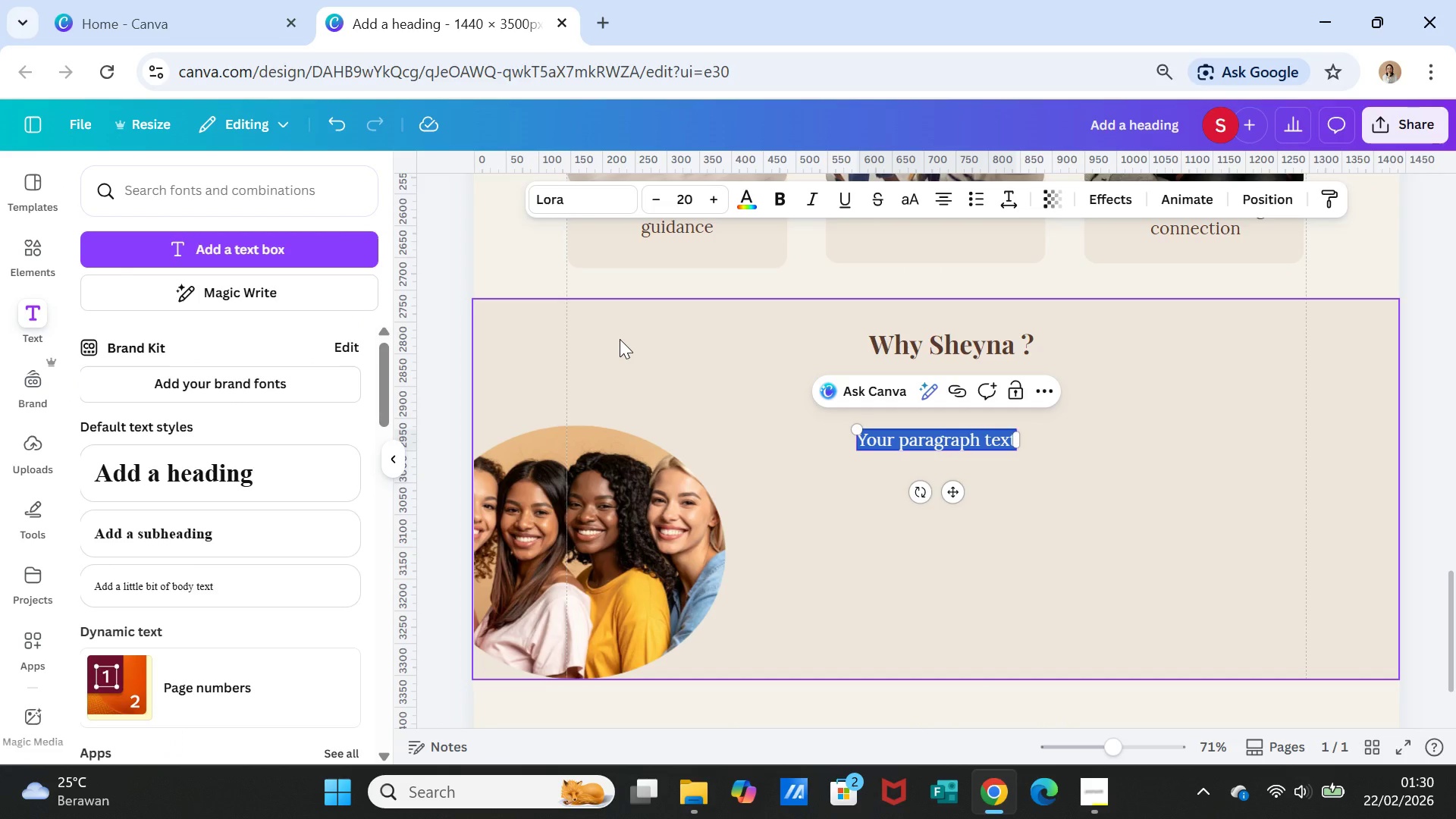 
type(Small and Supportive )
 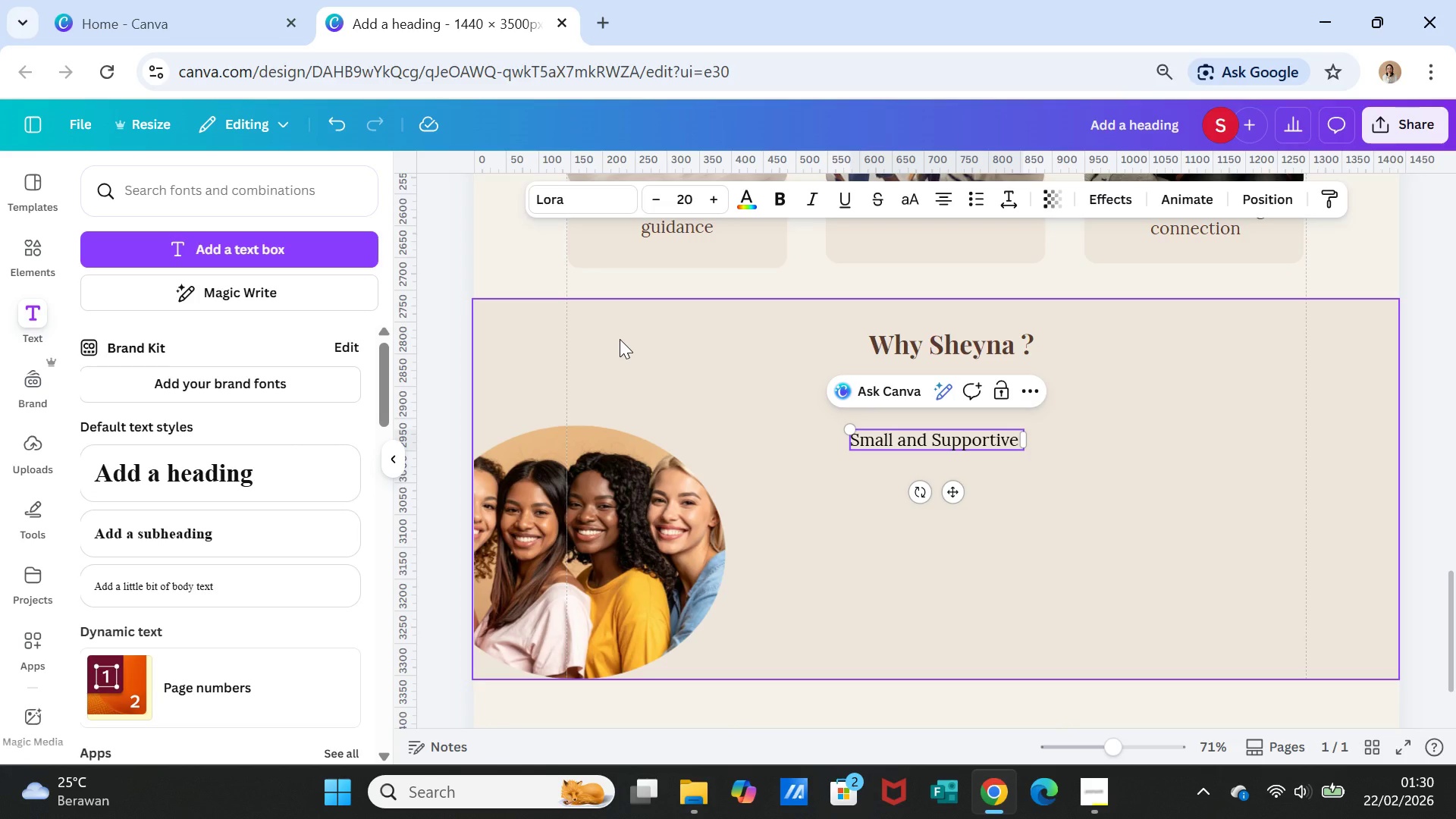 
type(Classes)
 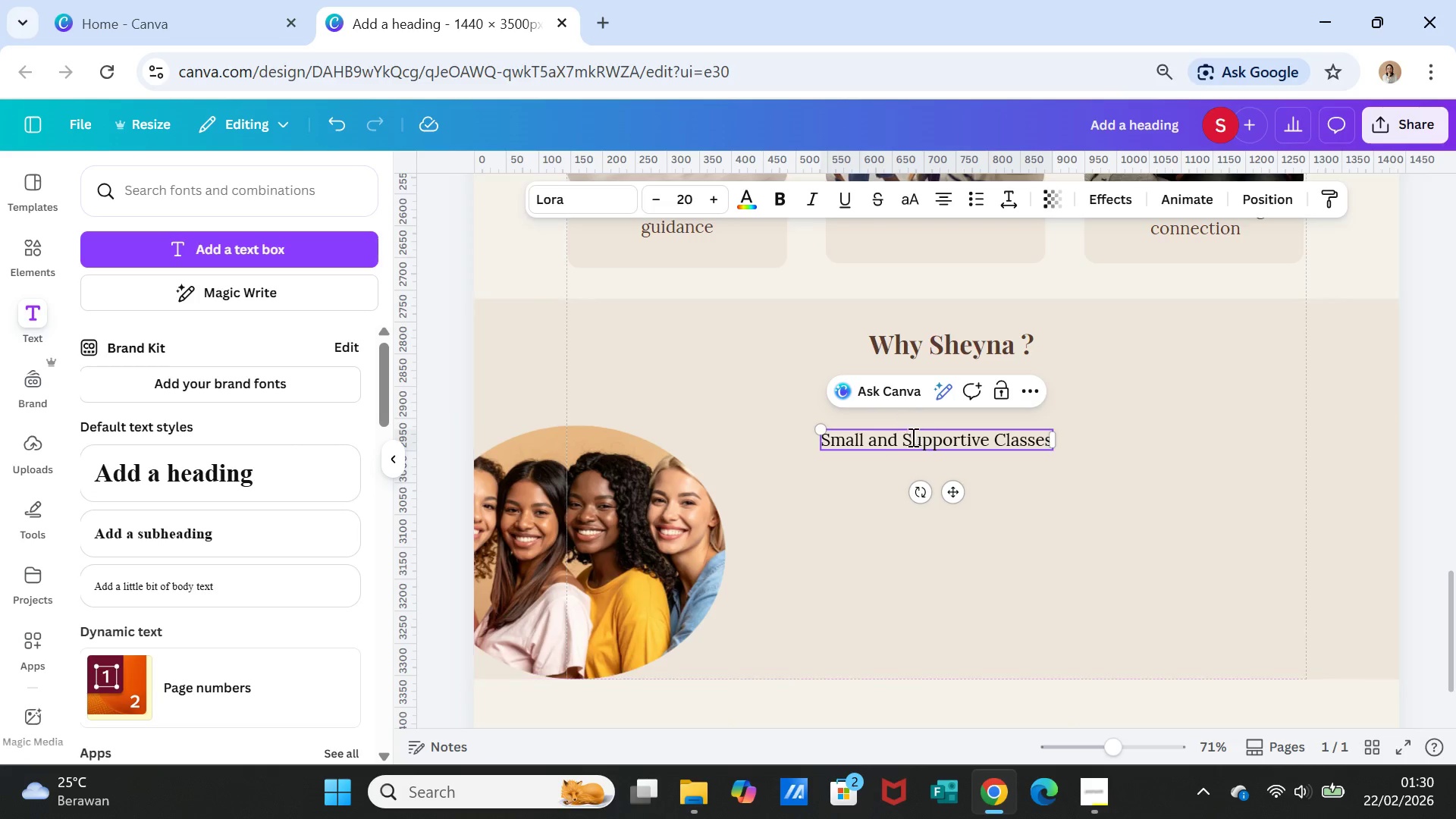 
double_click([912, 441])
 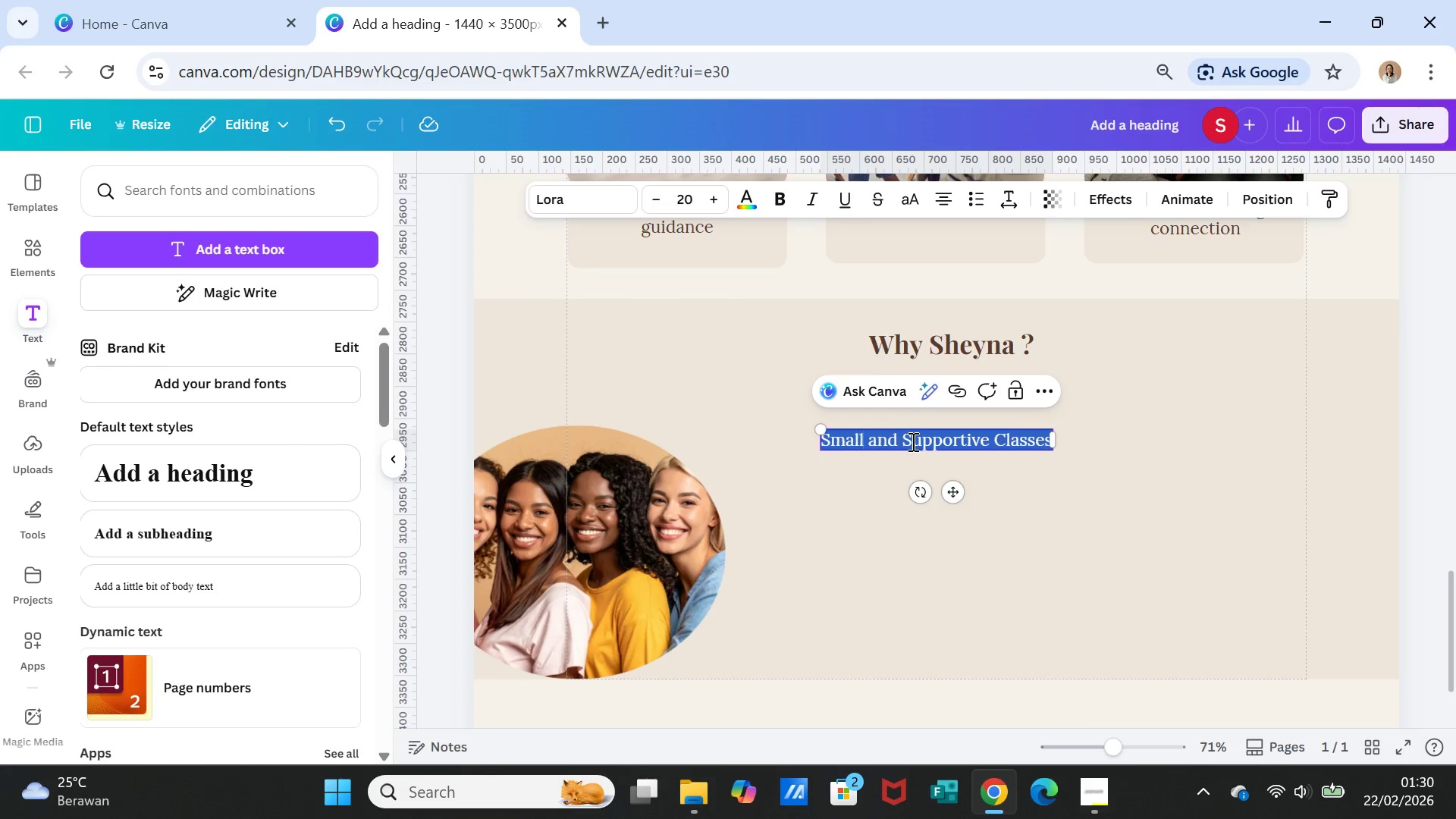 
triple_click([912, 441])
 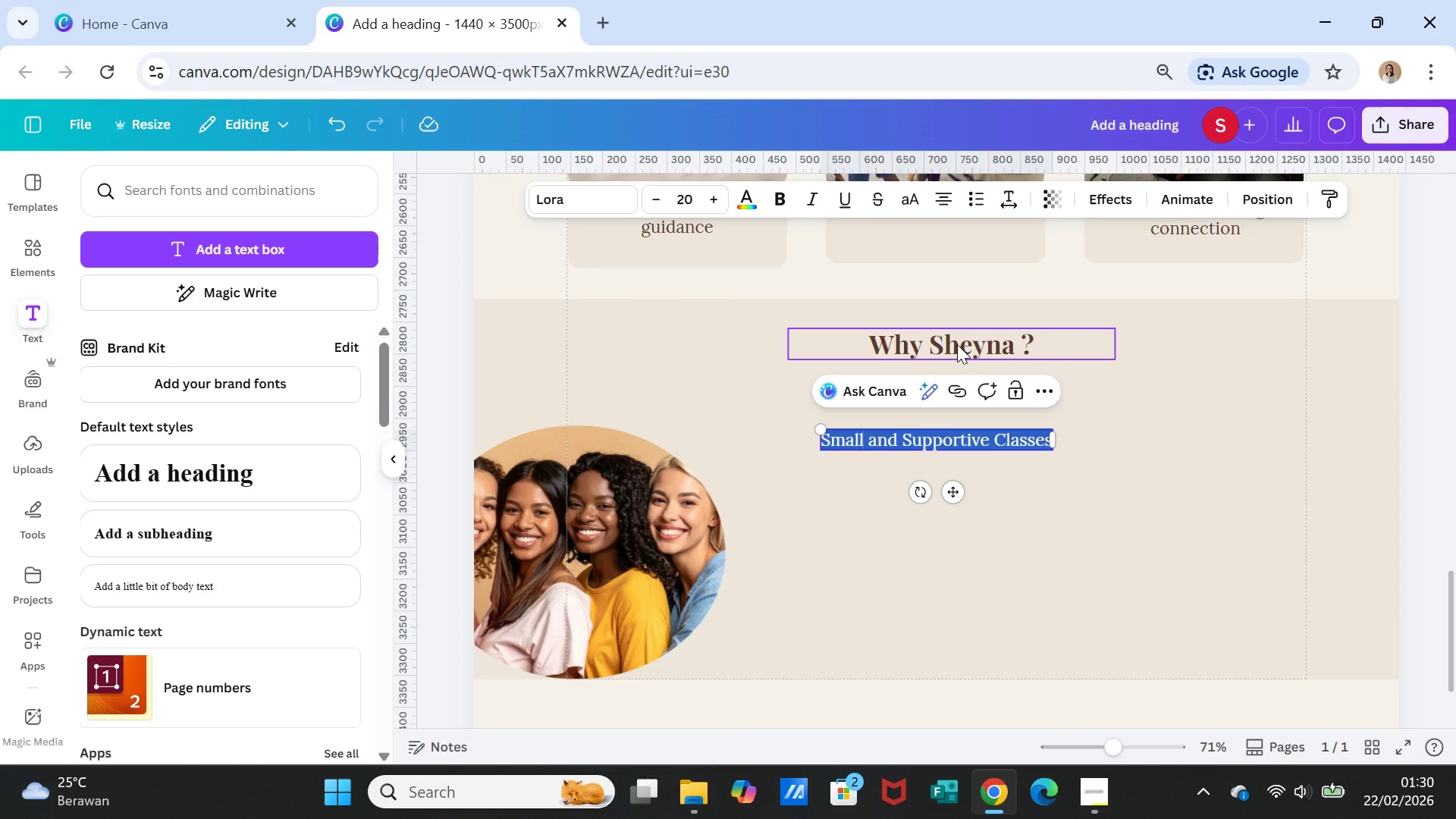 
left_click([957, 344])
 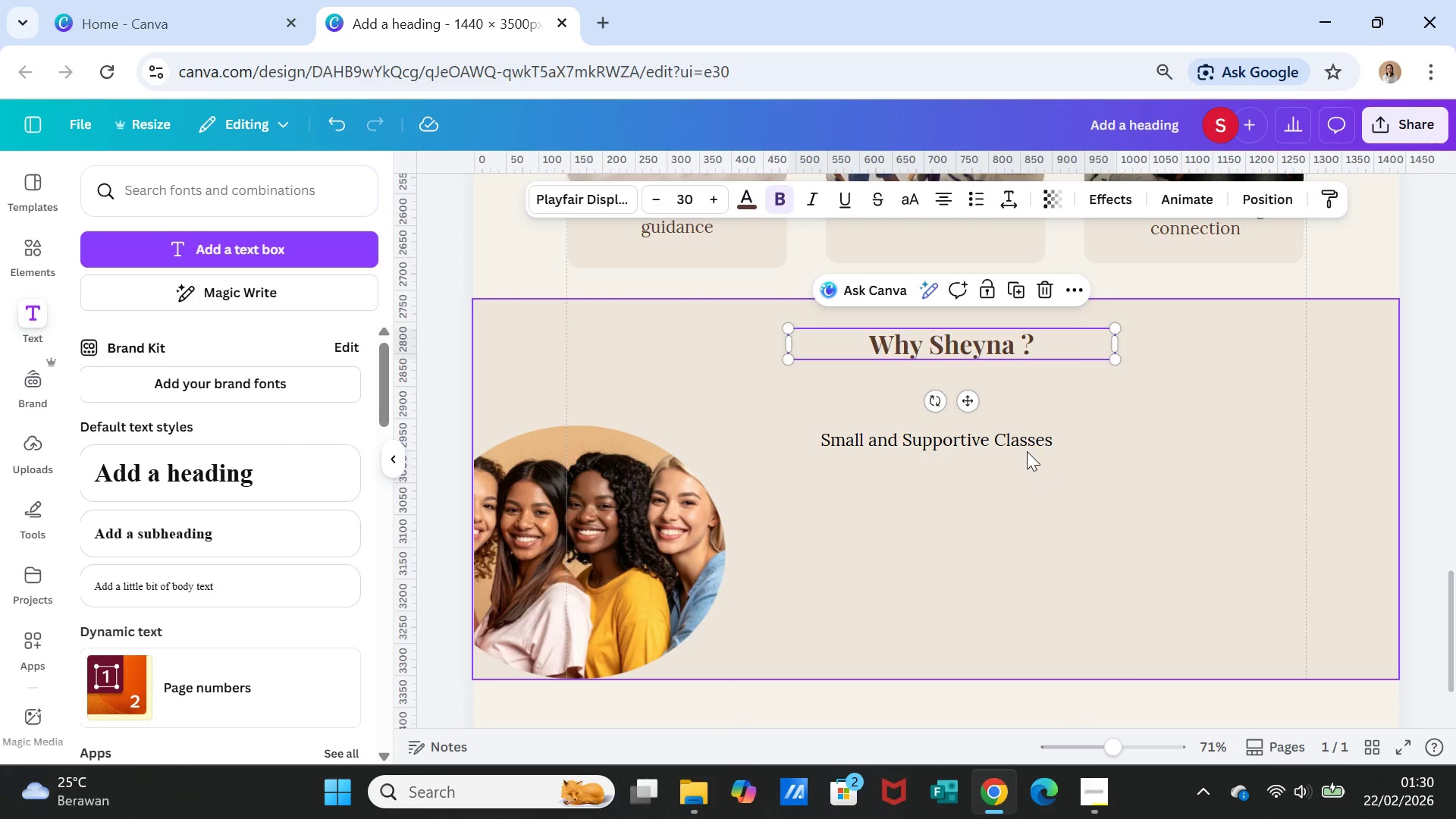 
left_click([1025, 446])
 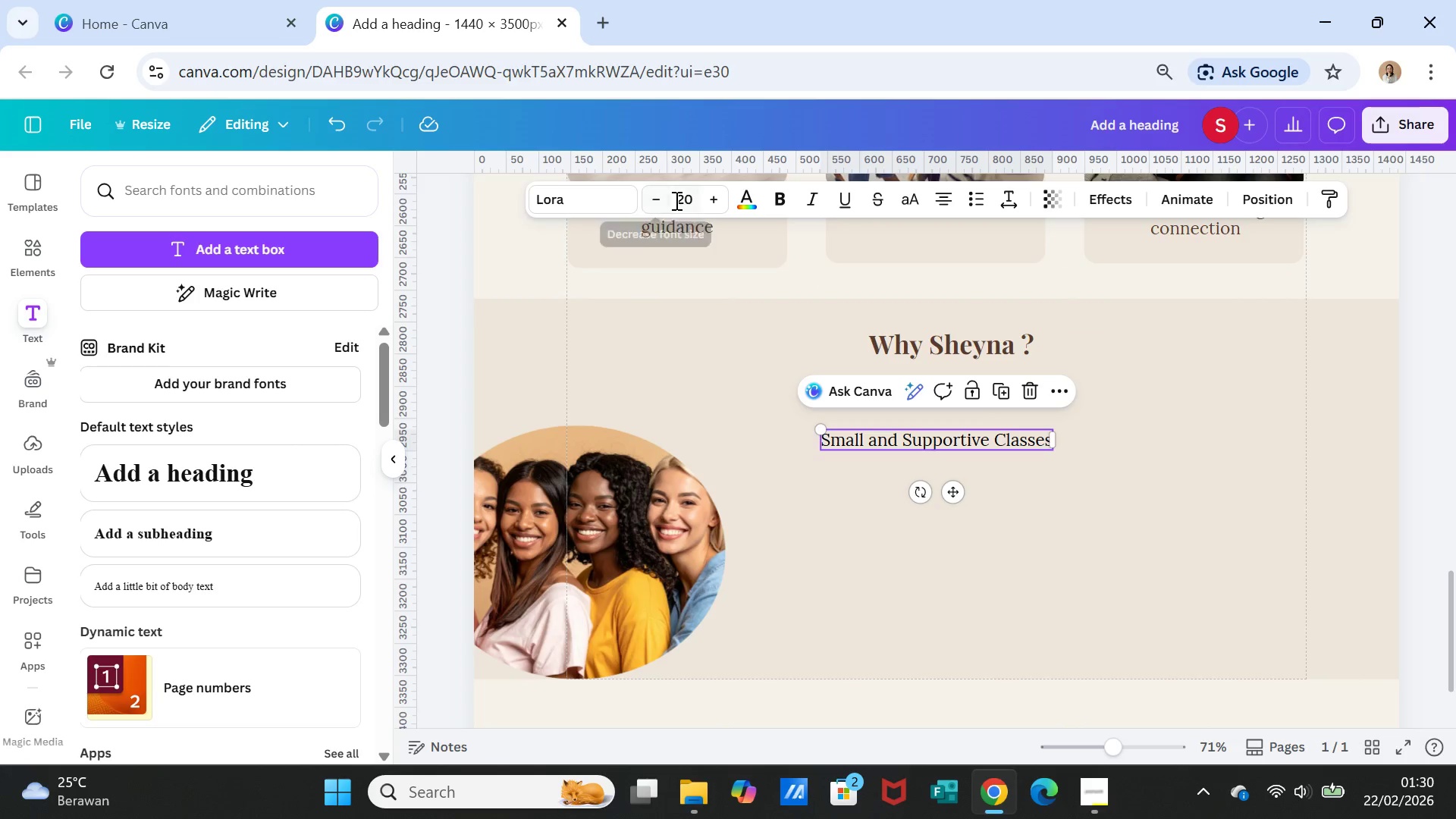 
left_click([676, 199])
 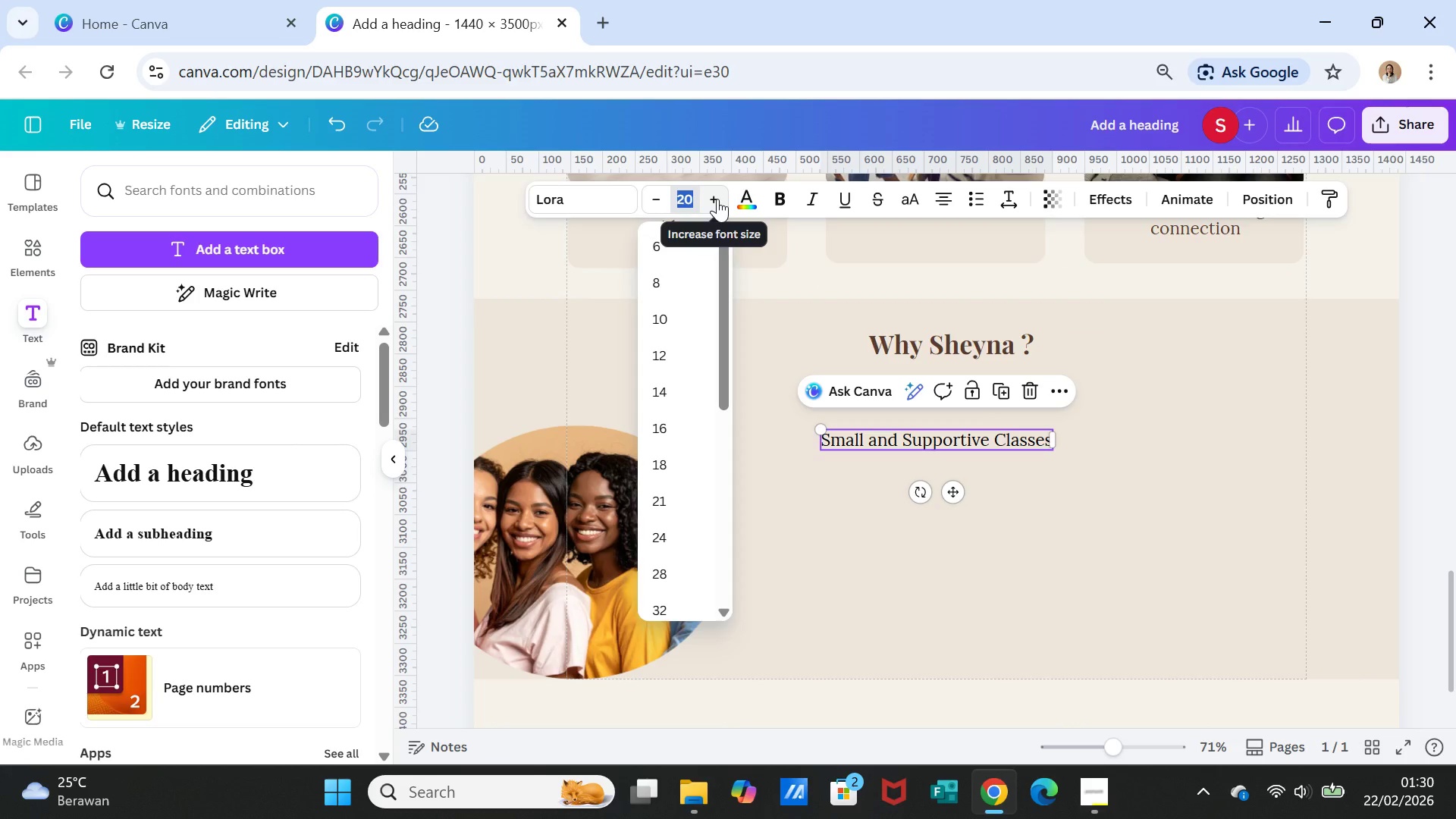 
type(15)
 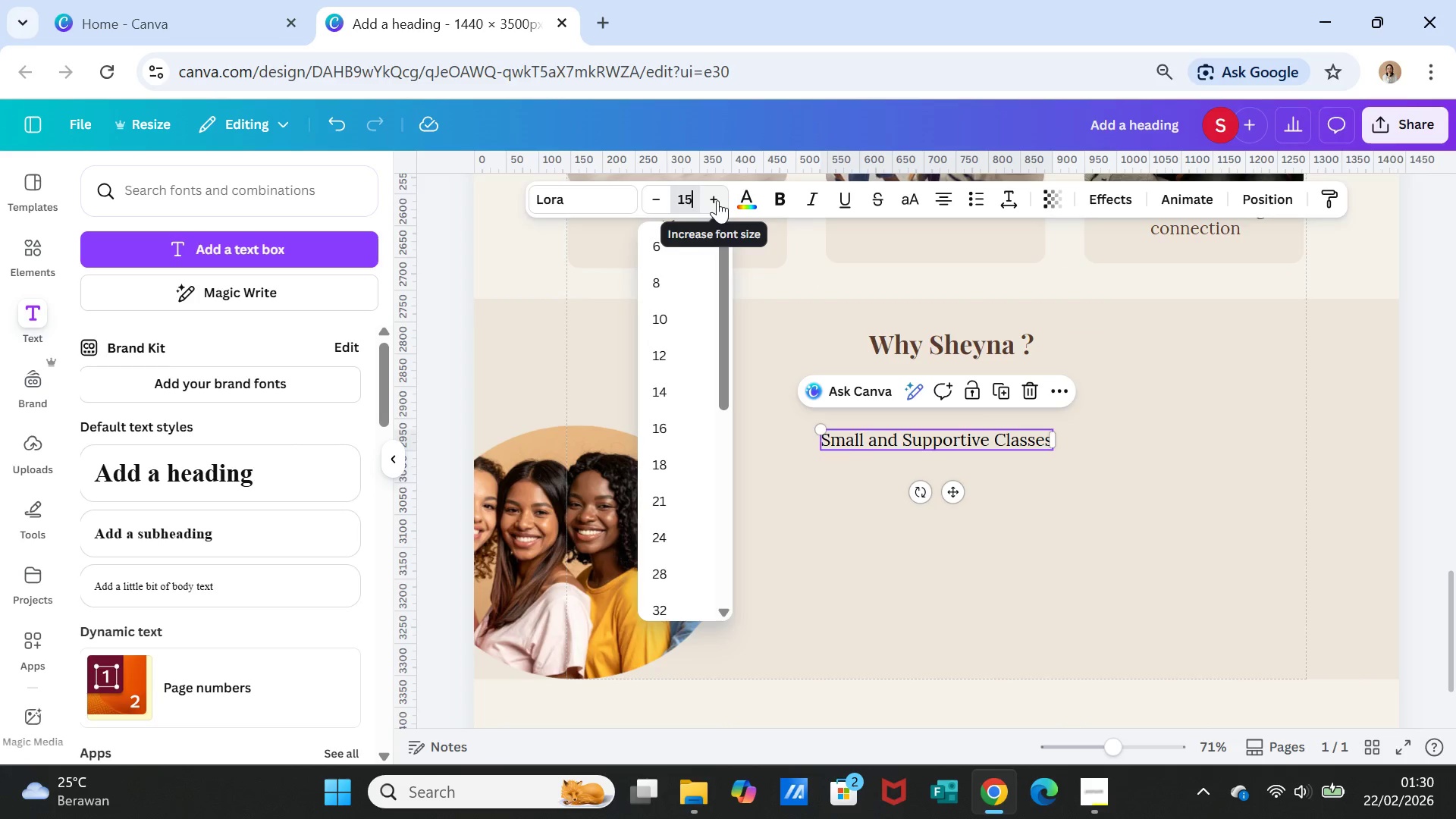 
key(Enter)
 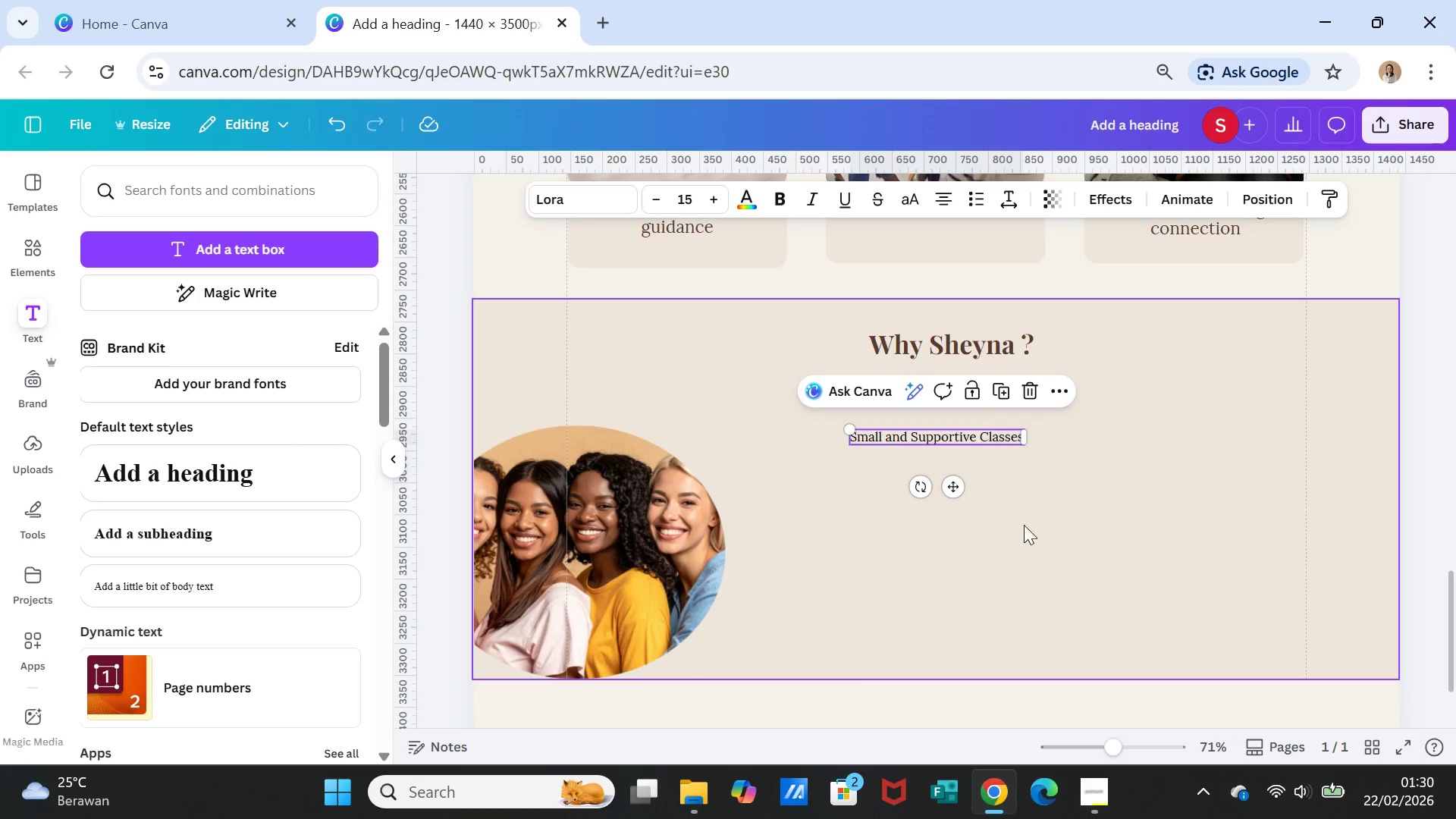 
left_click([1031, 526])
 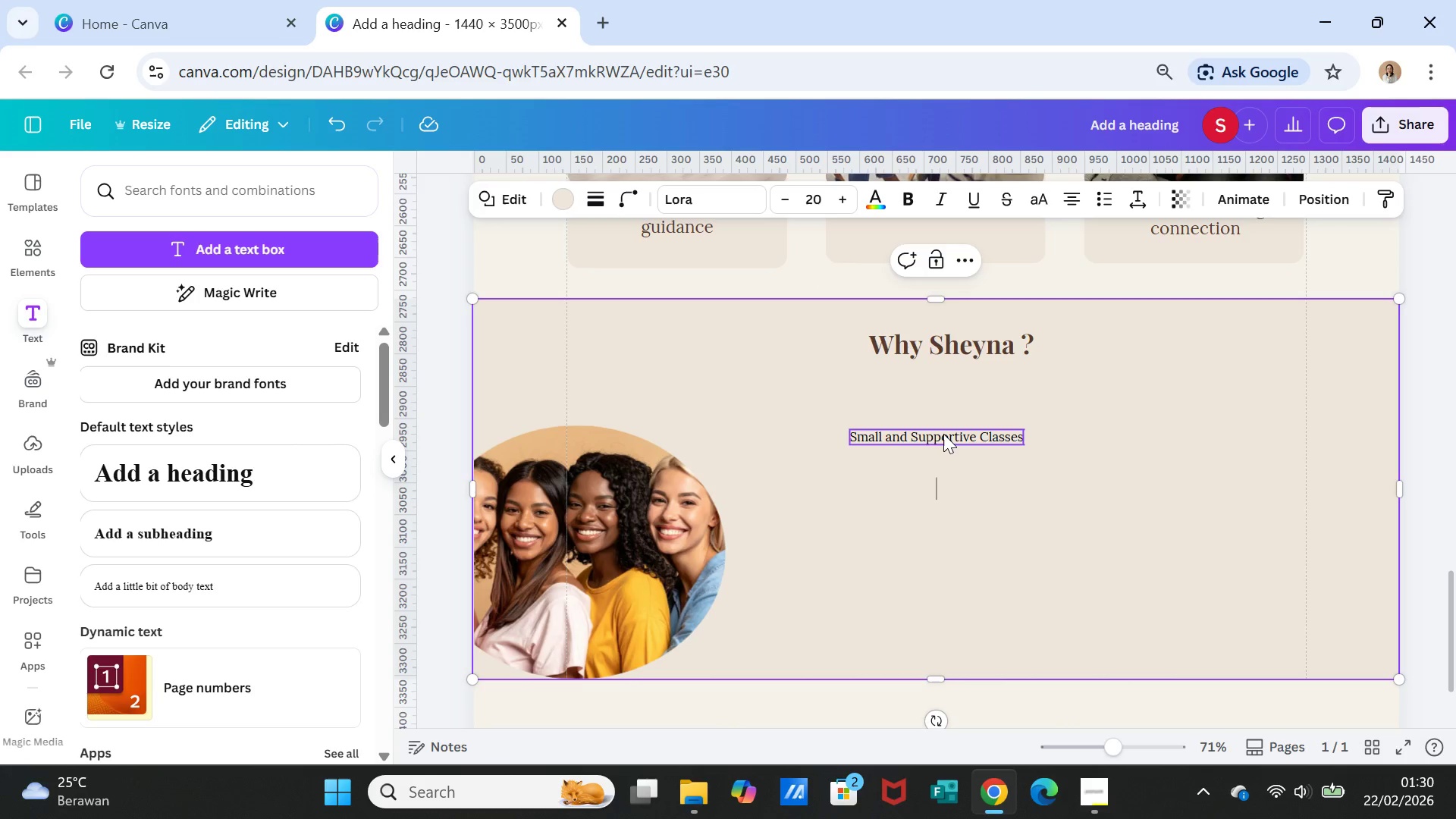 
double_click([943, 434])
 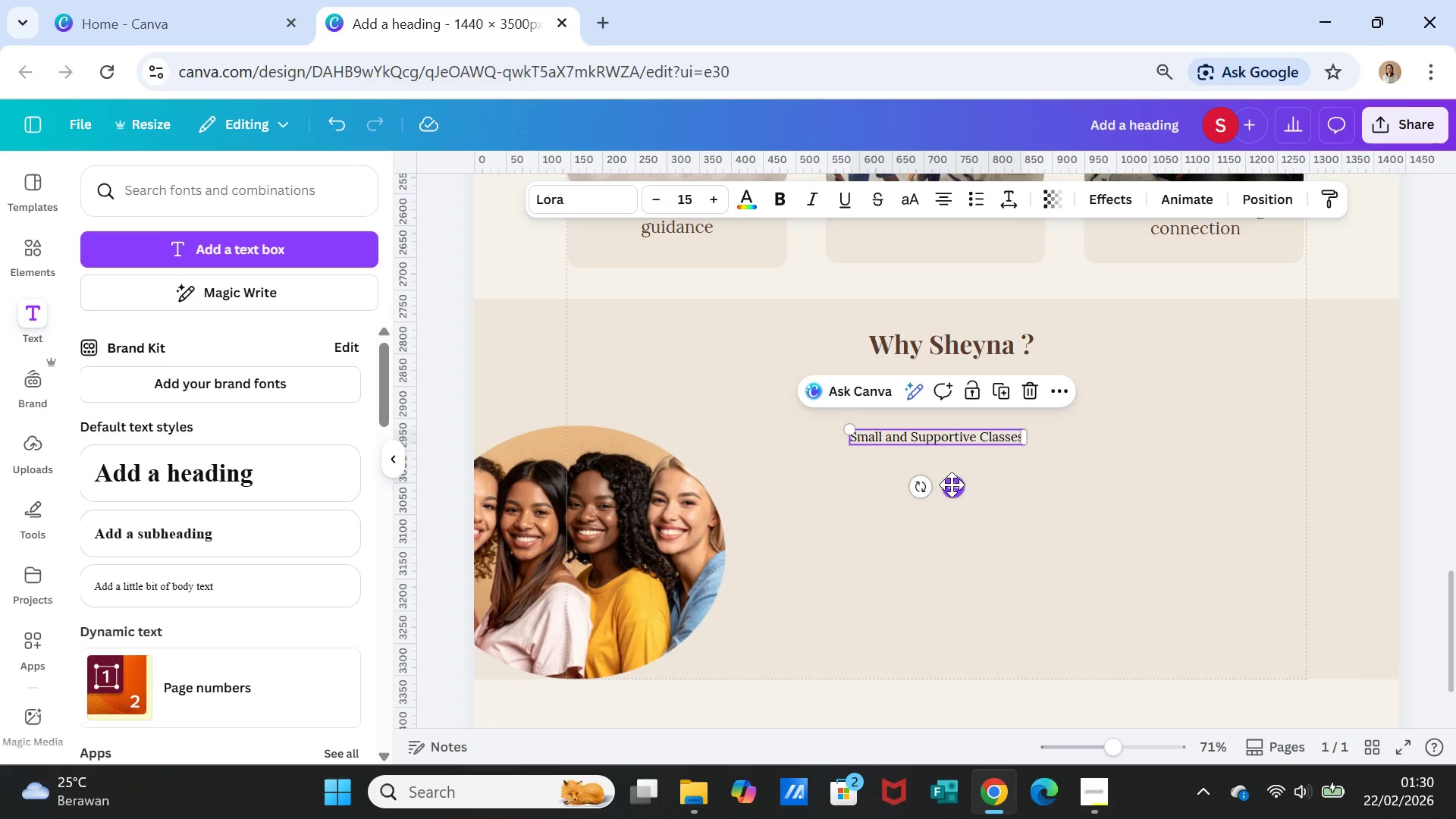 
left_click_drag(start_coordinate=[952, 485], to_coordinate=[814, 470])
 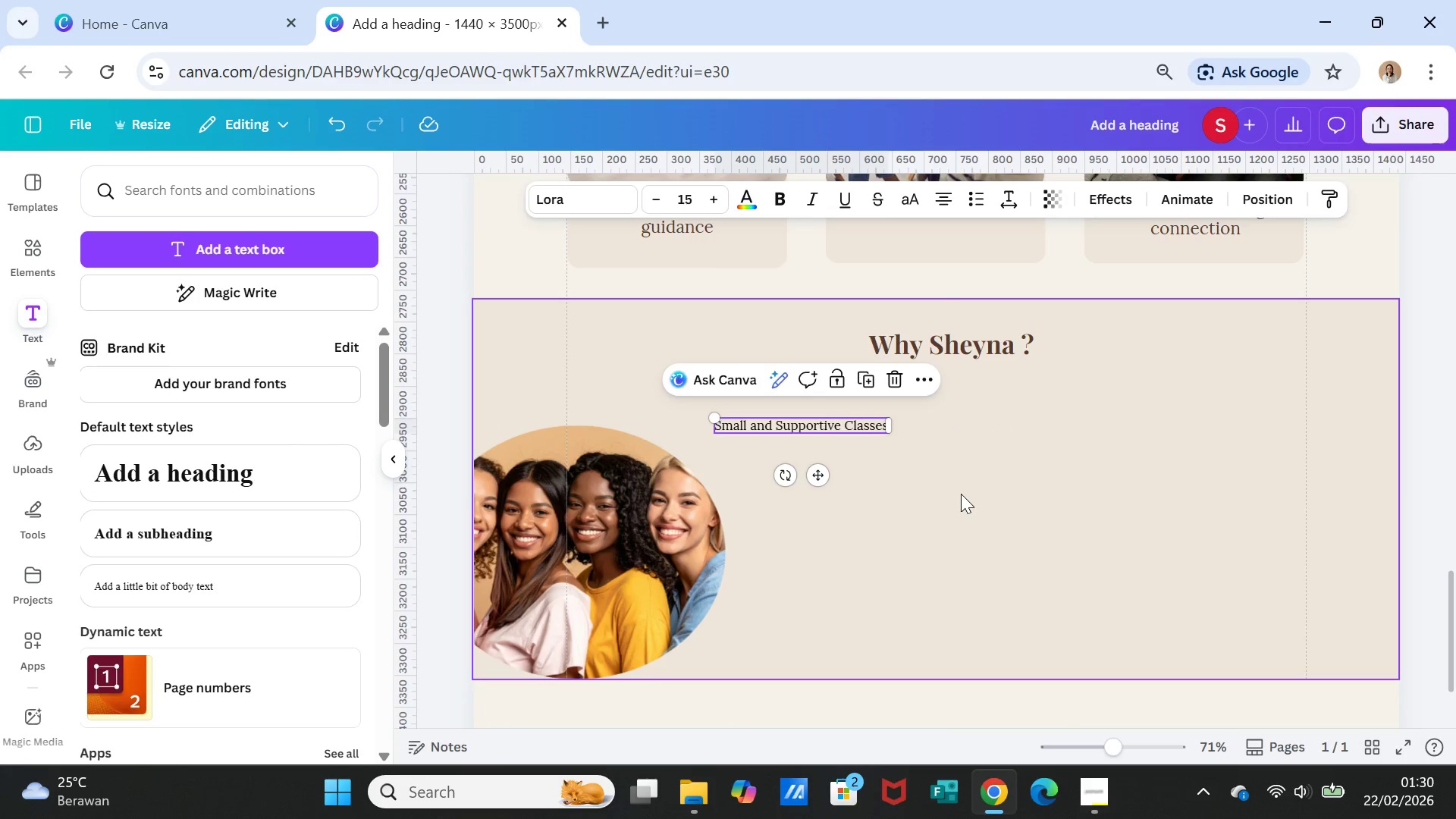 
left_click([961, 494])
 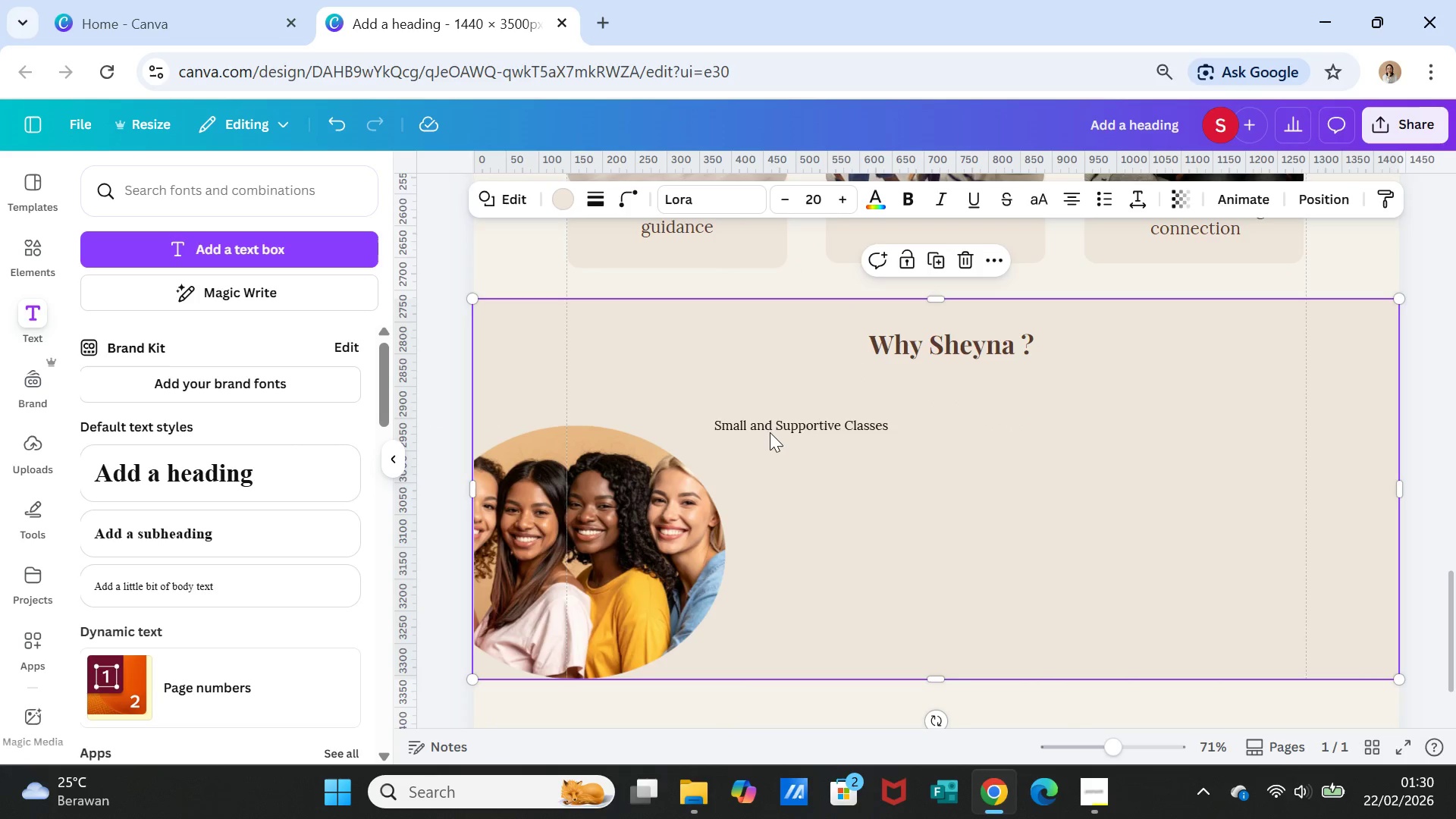 
left_click([770, 428])
 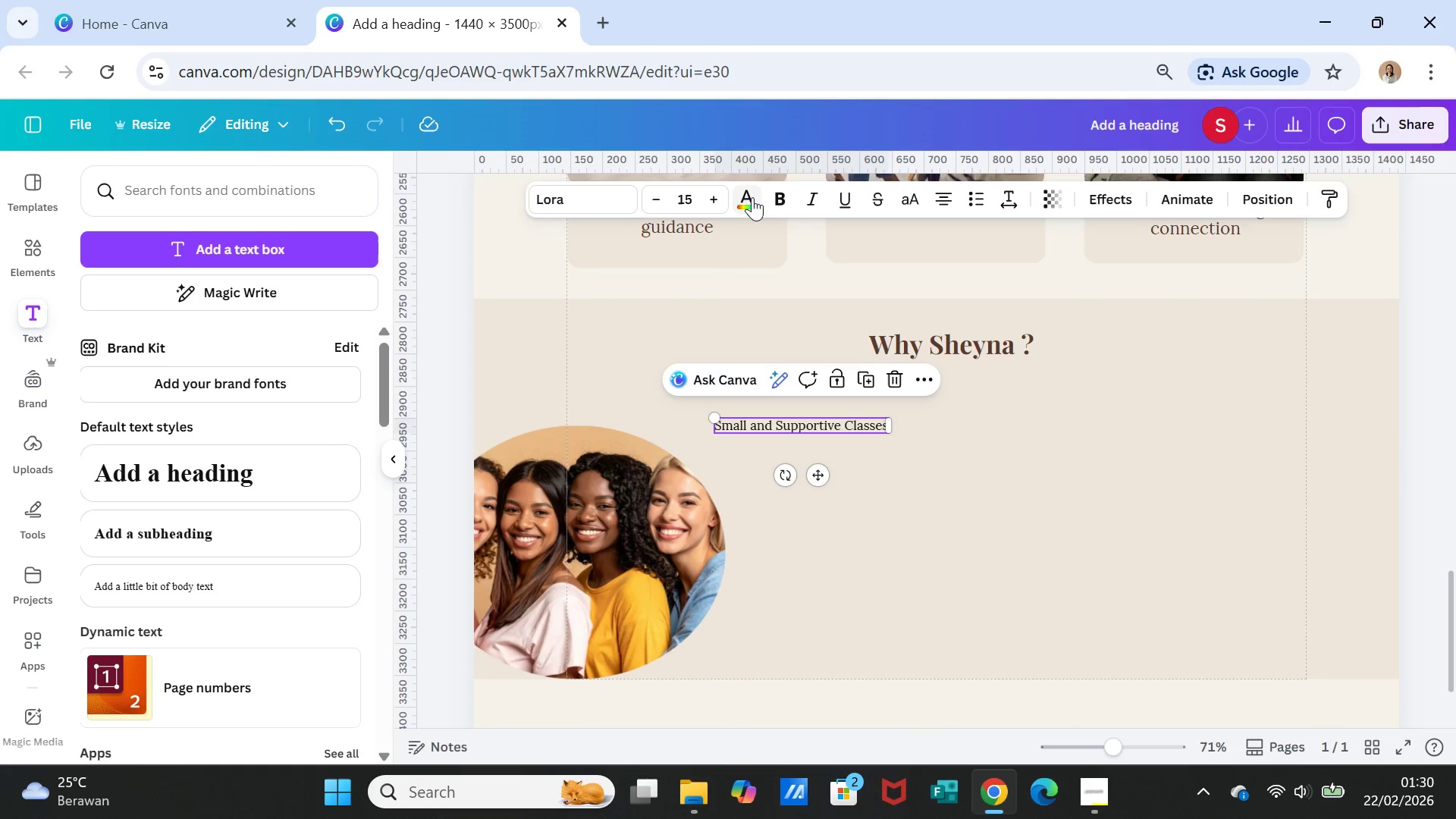 
left_click([751, 196])
 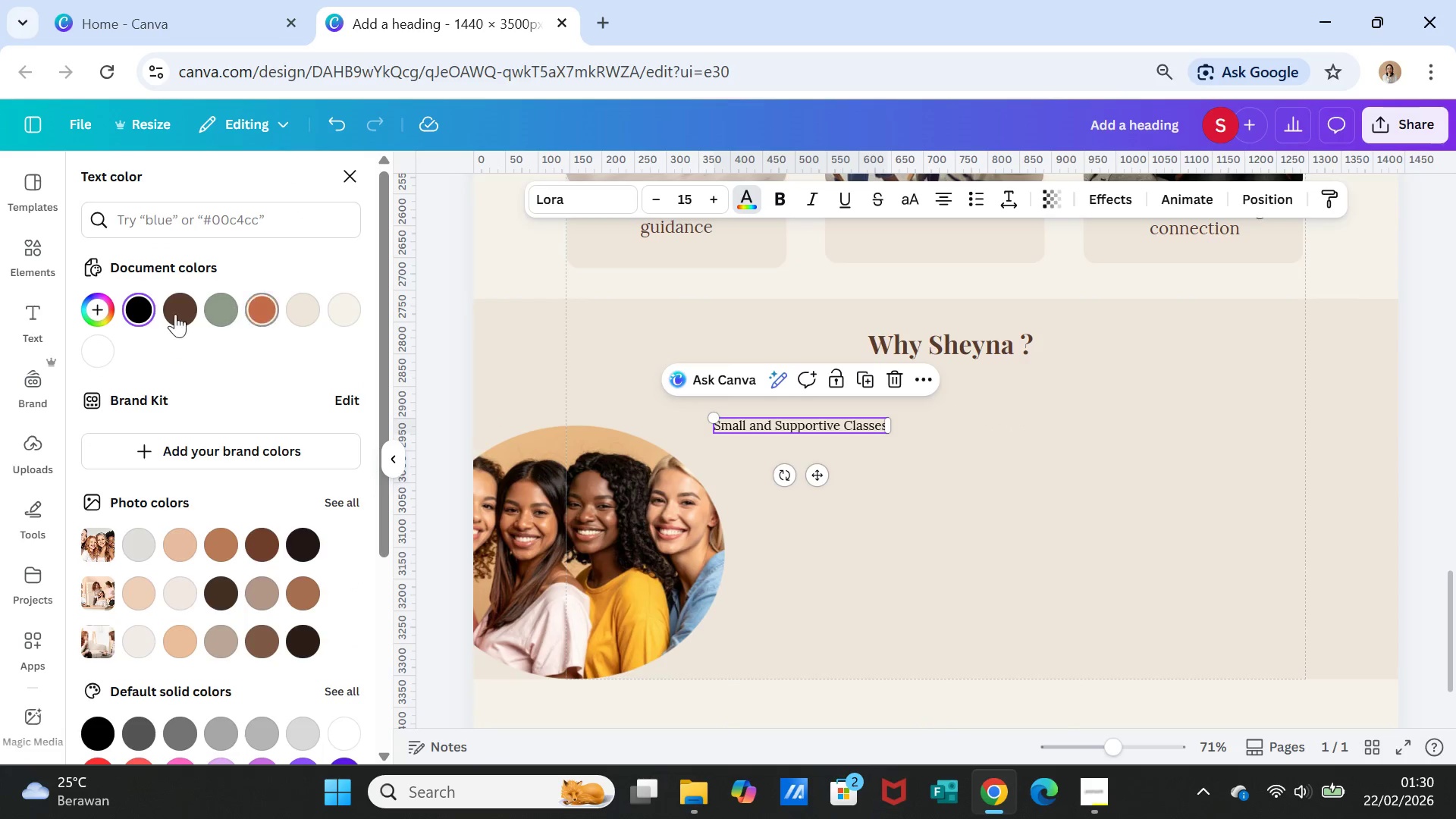 
left_click([168, 311])
 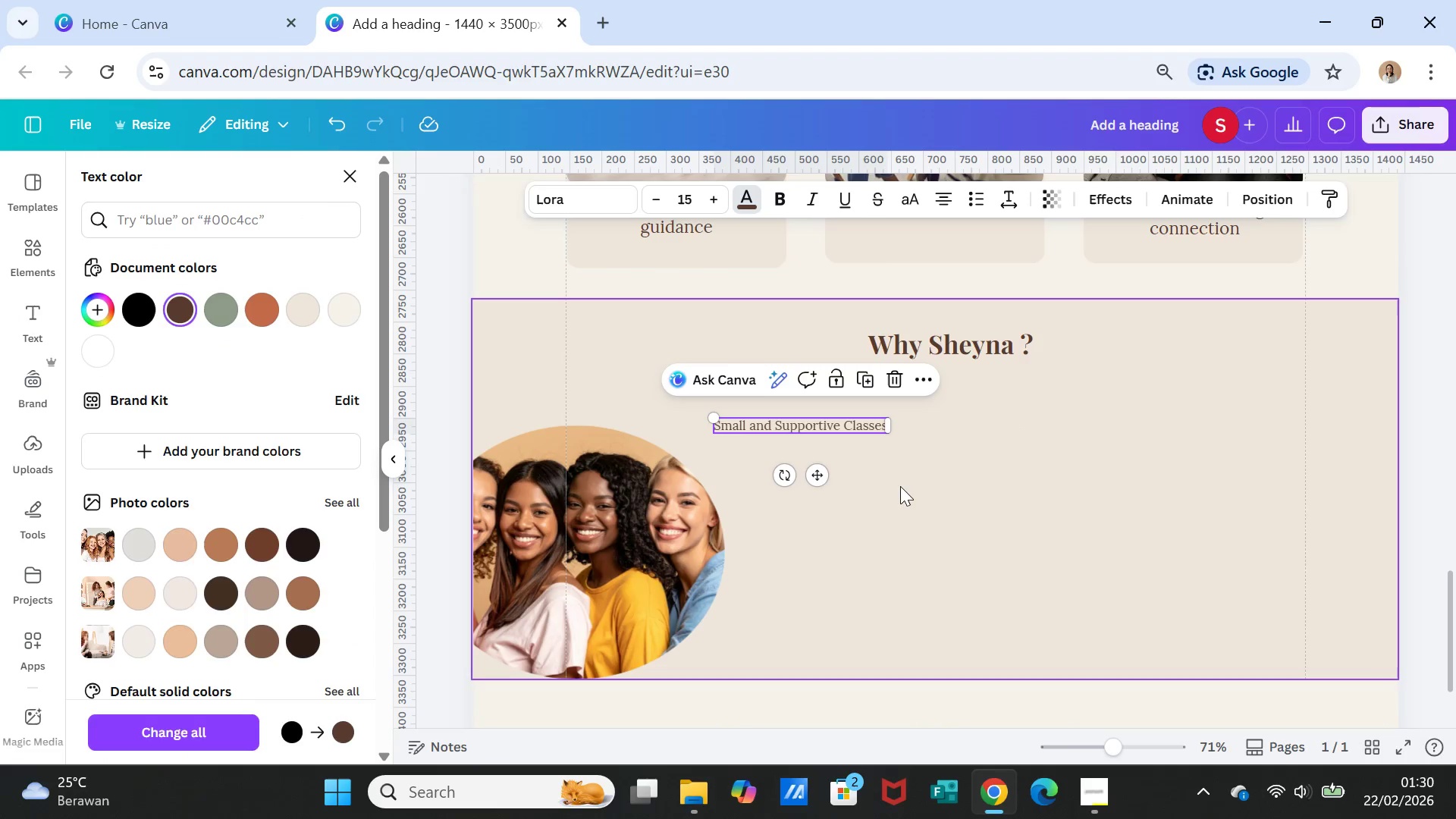 
left_click([901, 488])
 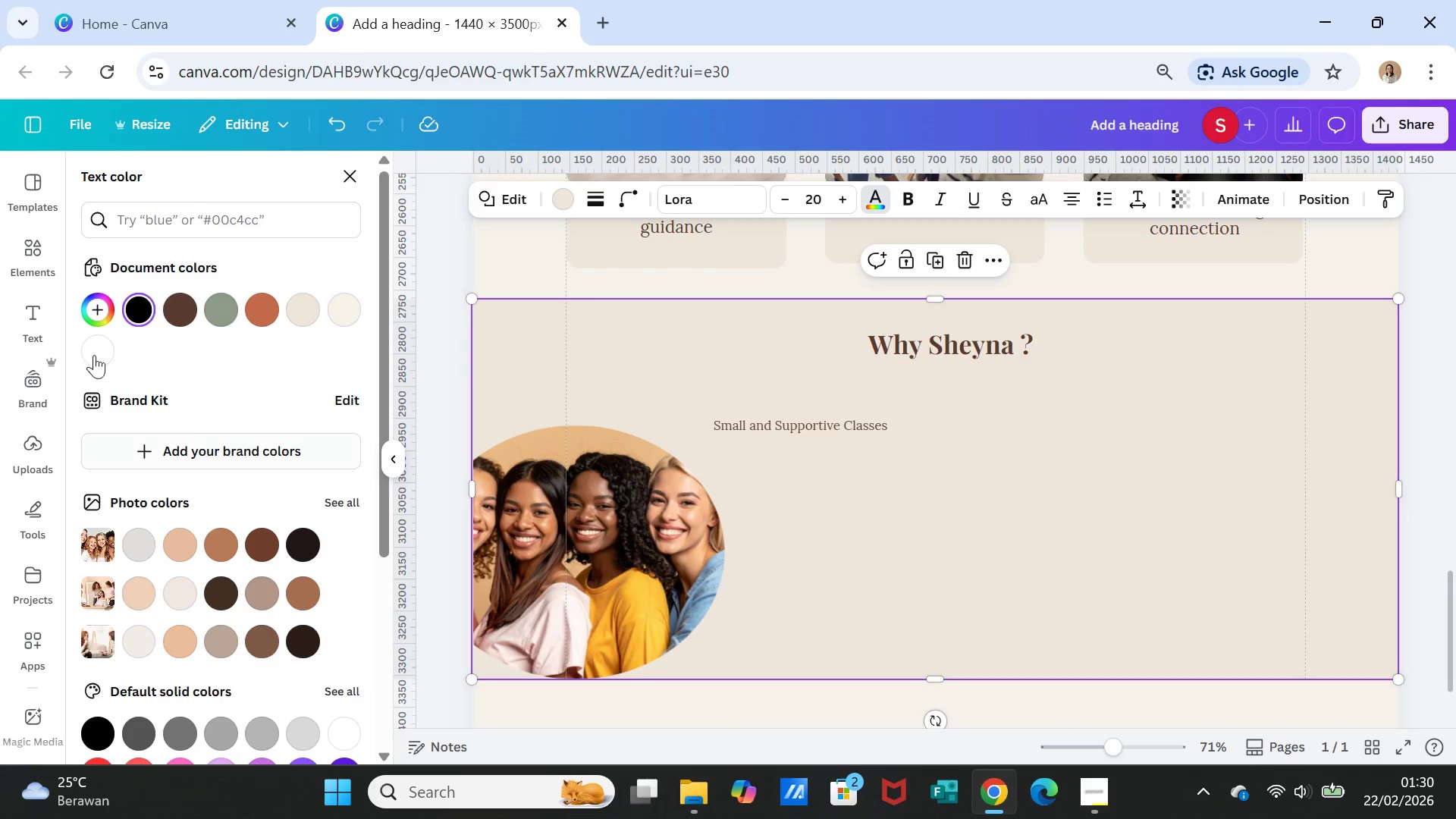 
left_click([45, 249])
 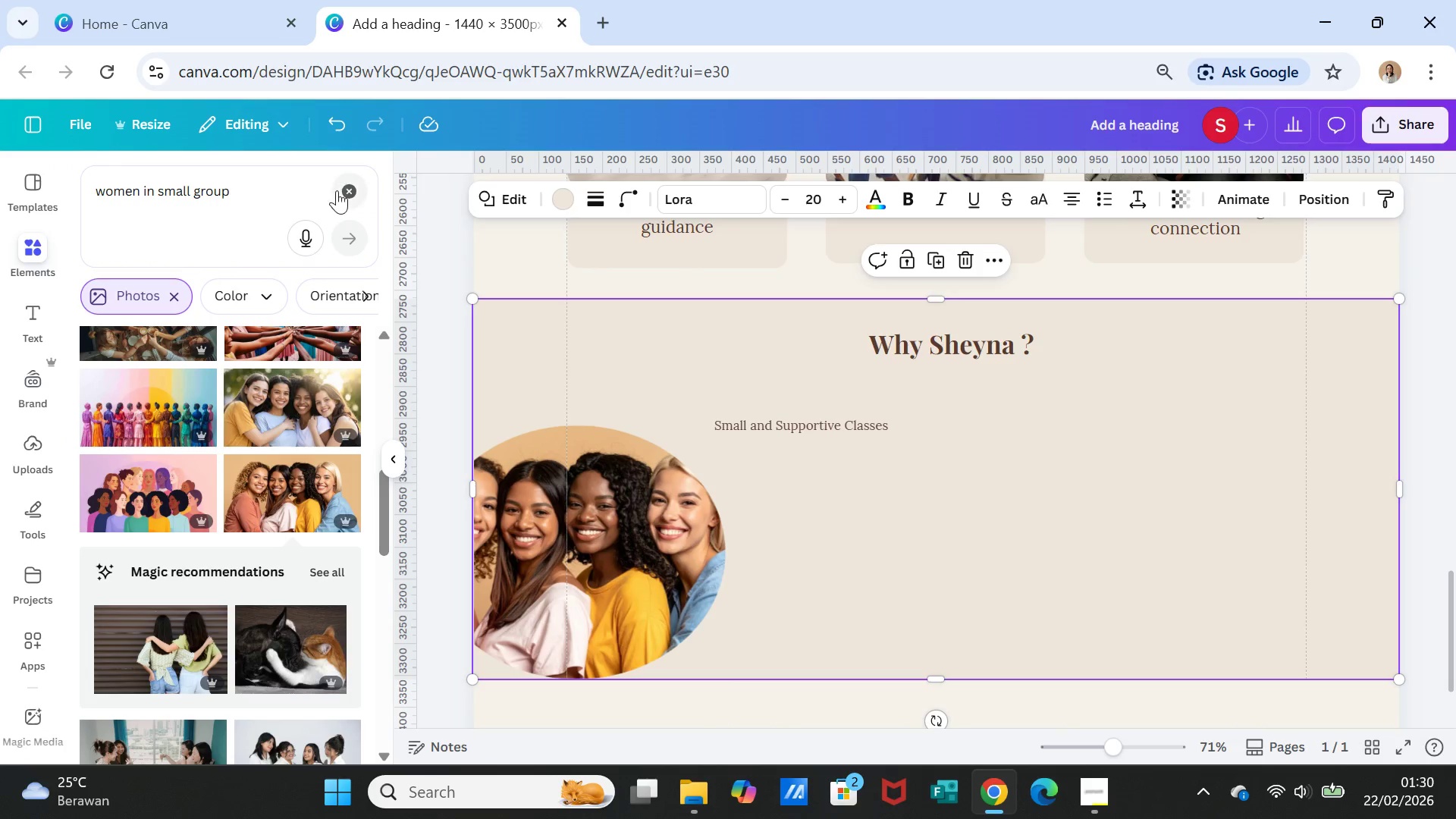 
left_click([344, 187])
 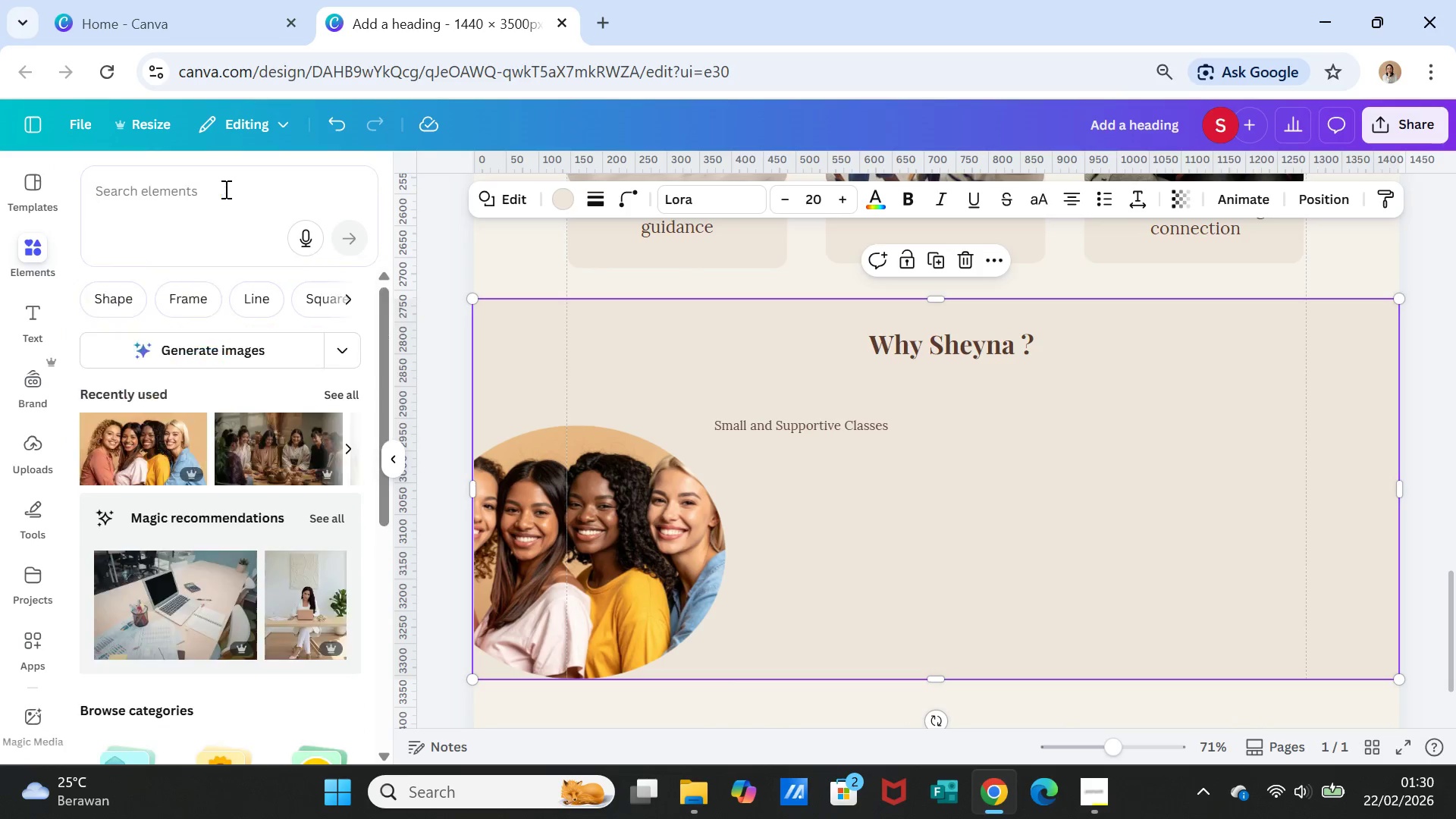 
left_click([224, 189])
 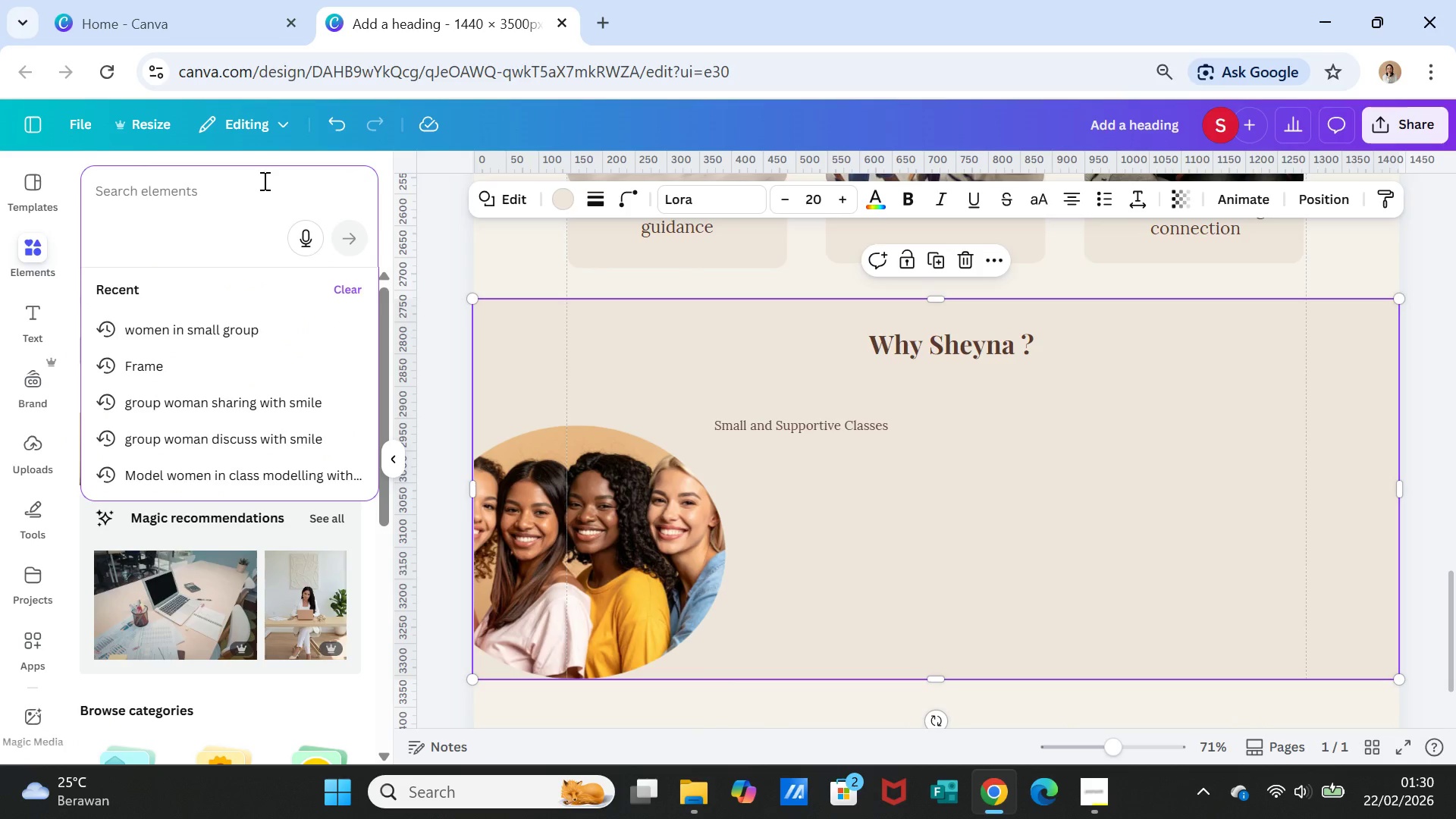 
type(ceklist)
 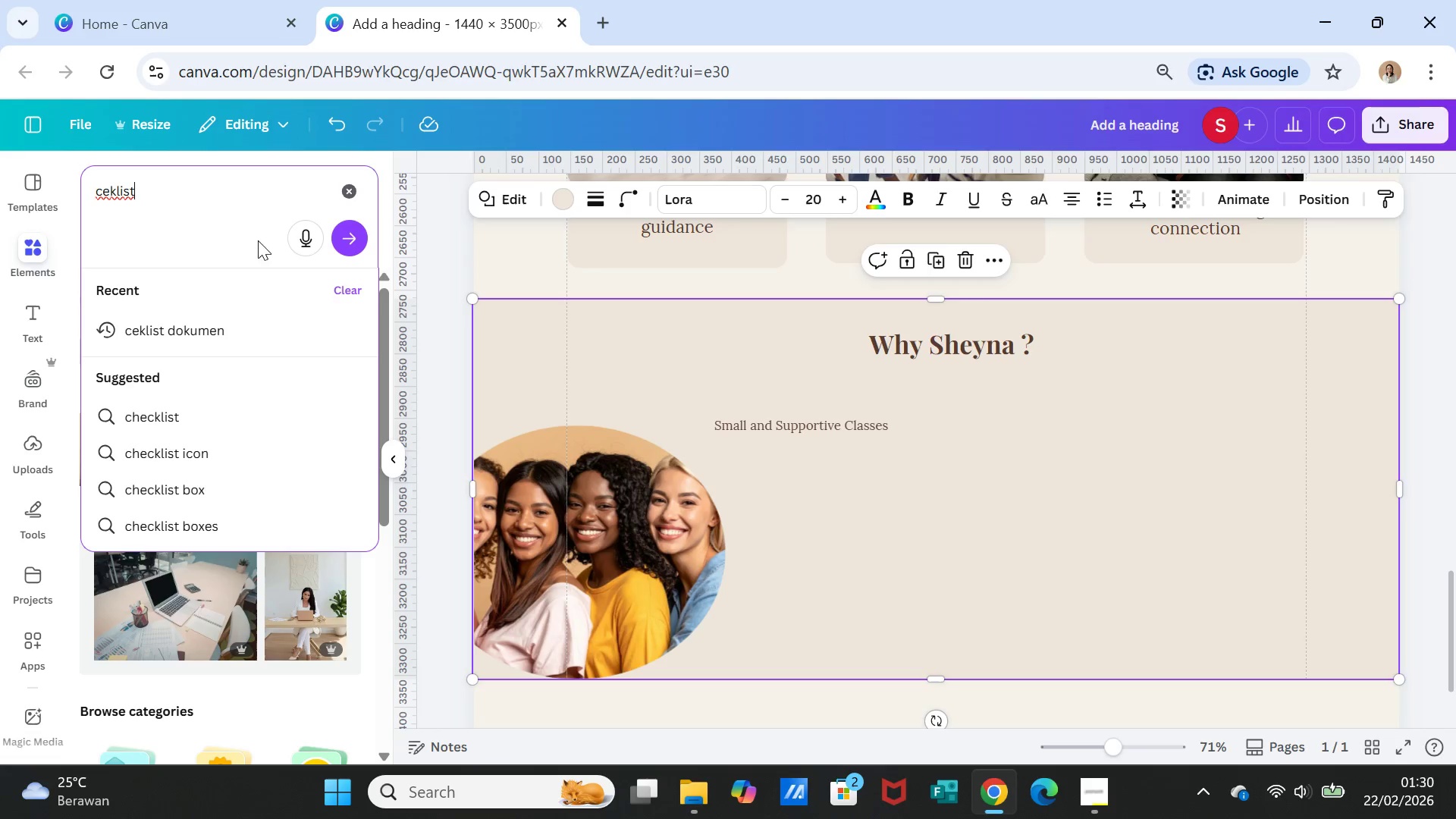 
left_click([212, 444])
 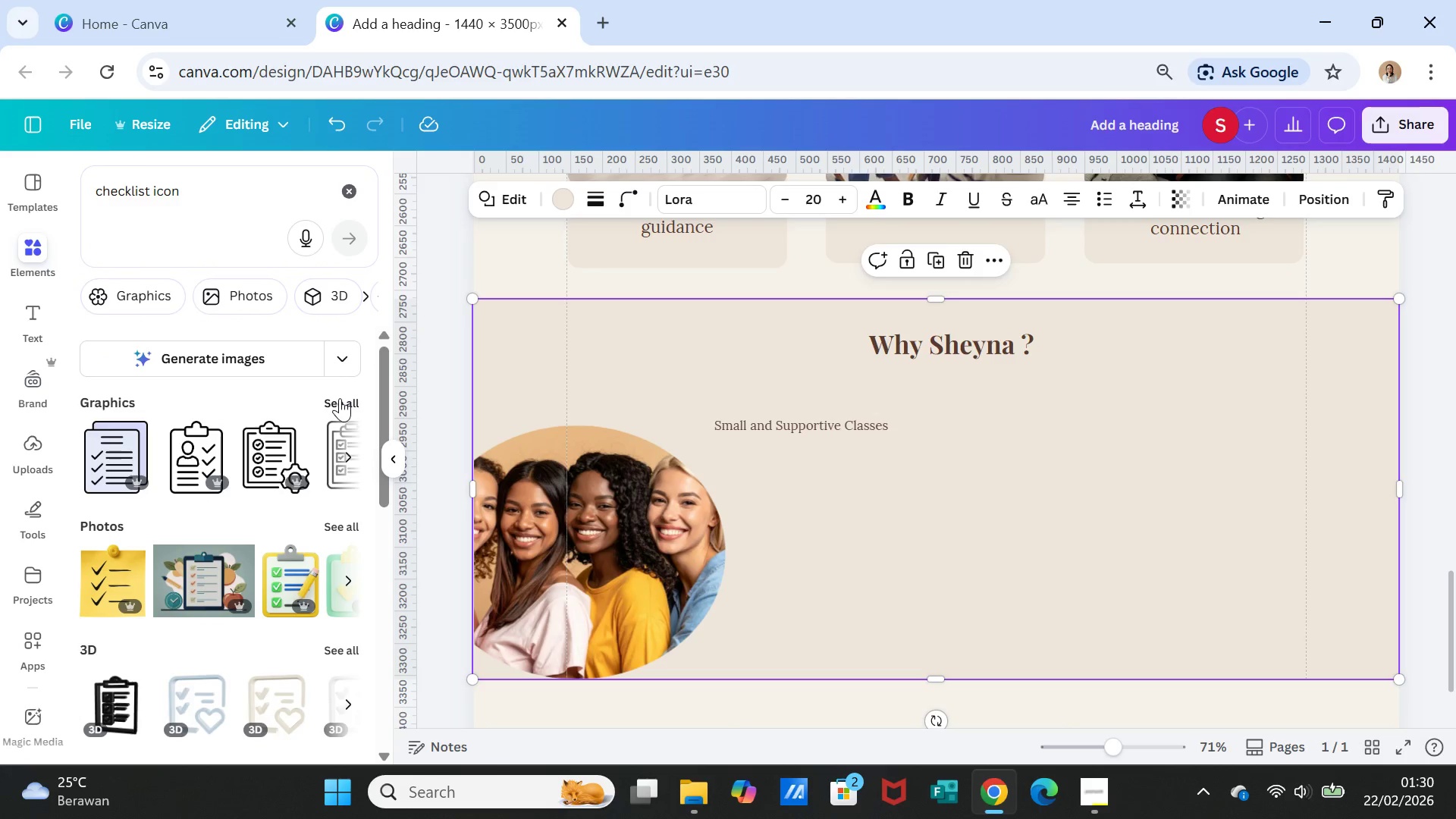 
wait(5.44)
 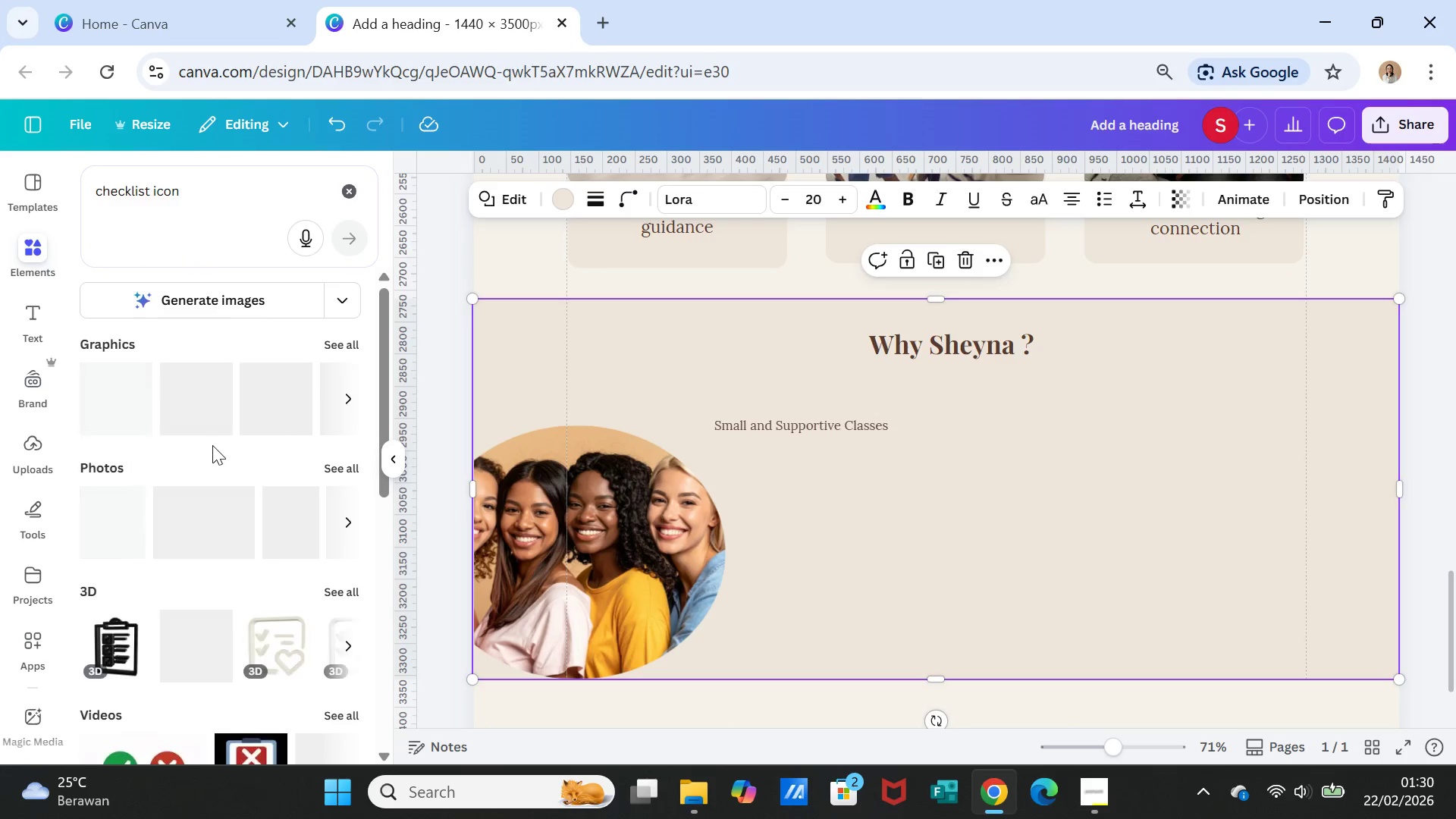 
left_click([340, 398])
 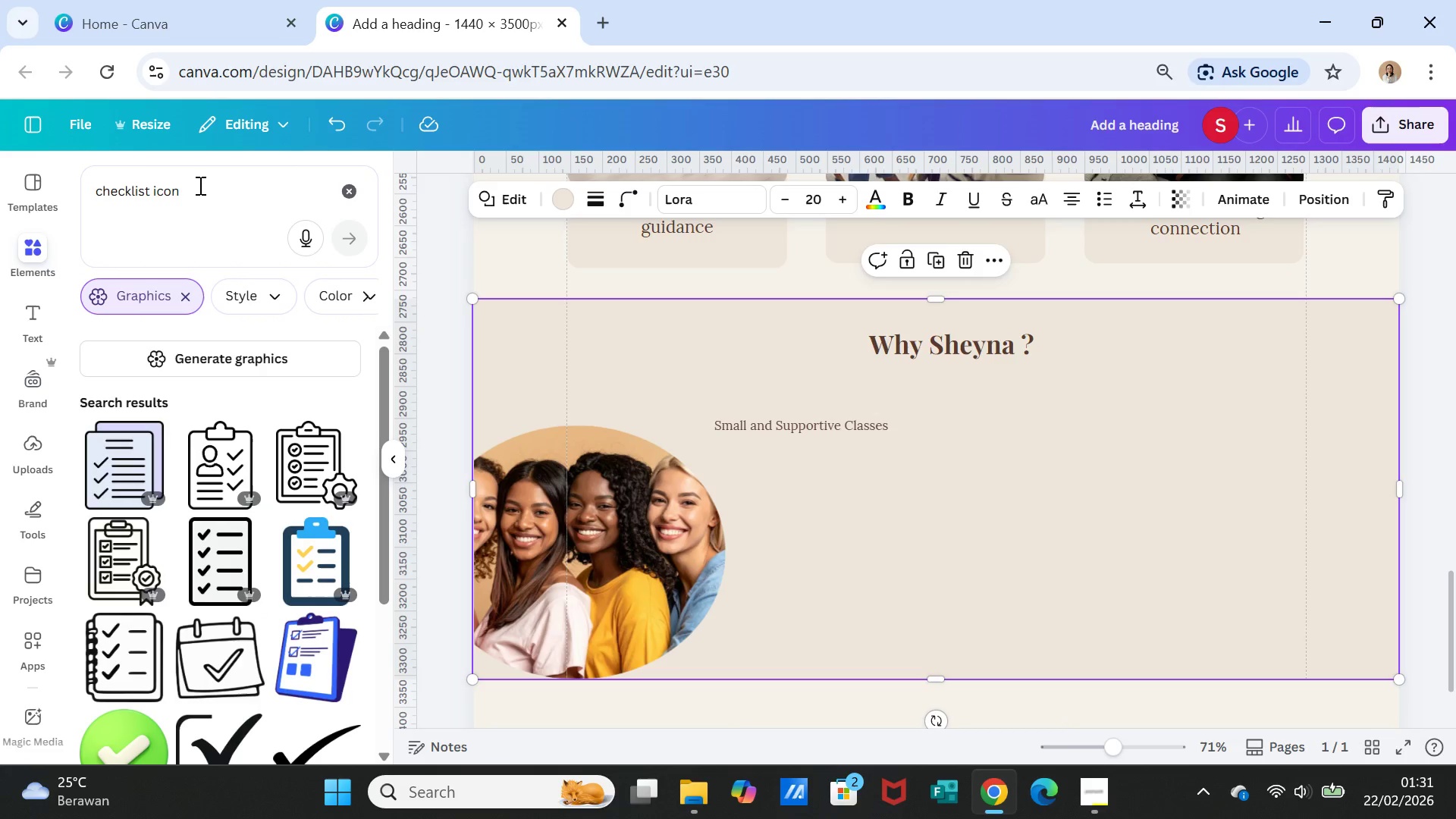 
scroll: coordinate [303, 576], scroll_direction: down, amount: 9.0
 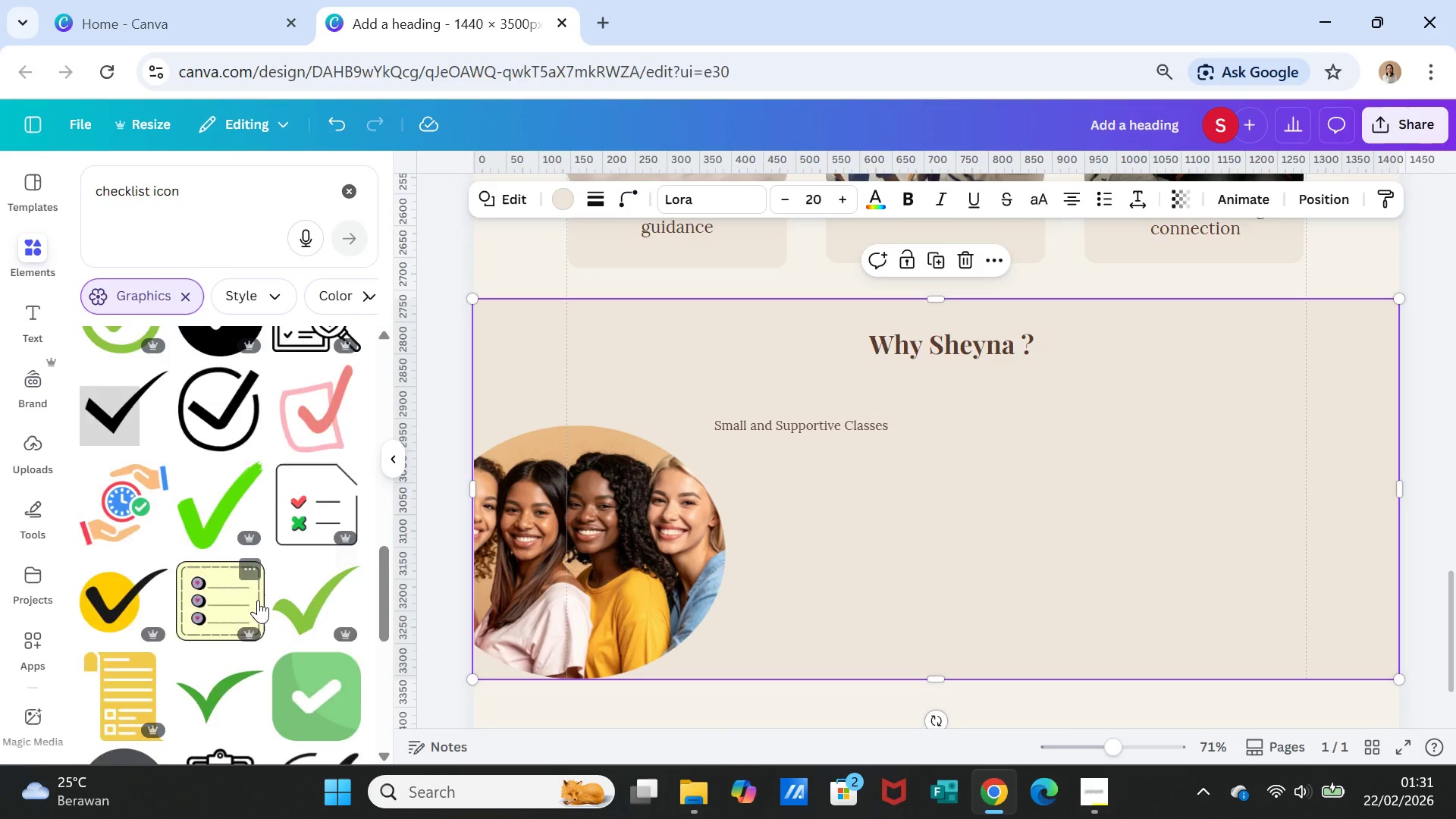 
scroll: coordinate [255, 553], scroll_direction: down, amount: 7.0
 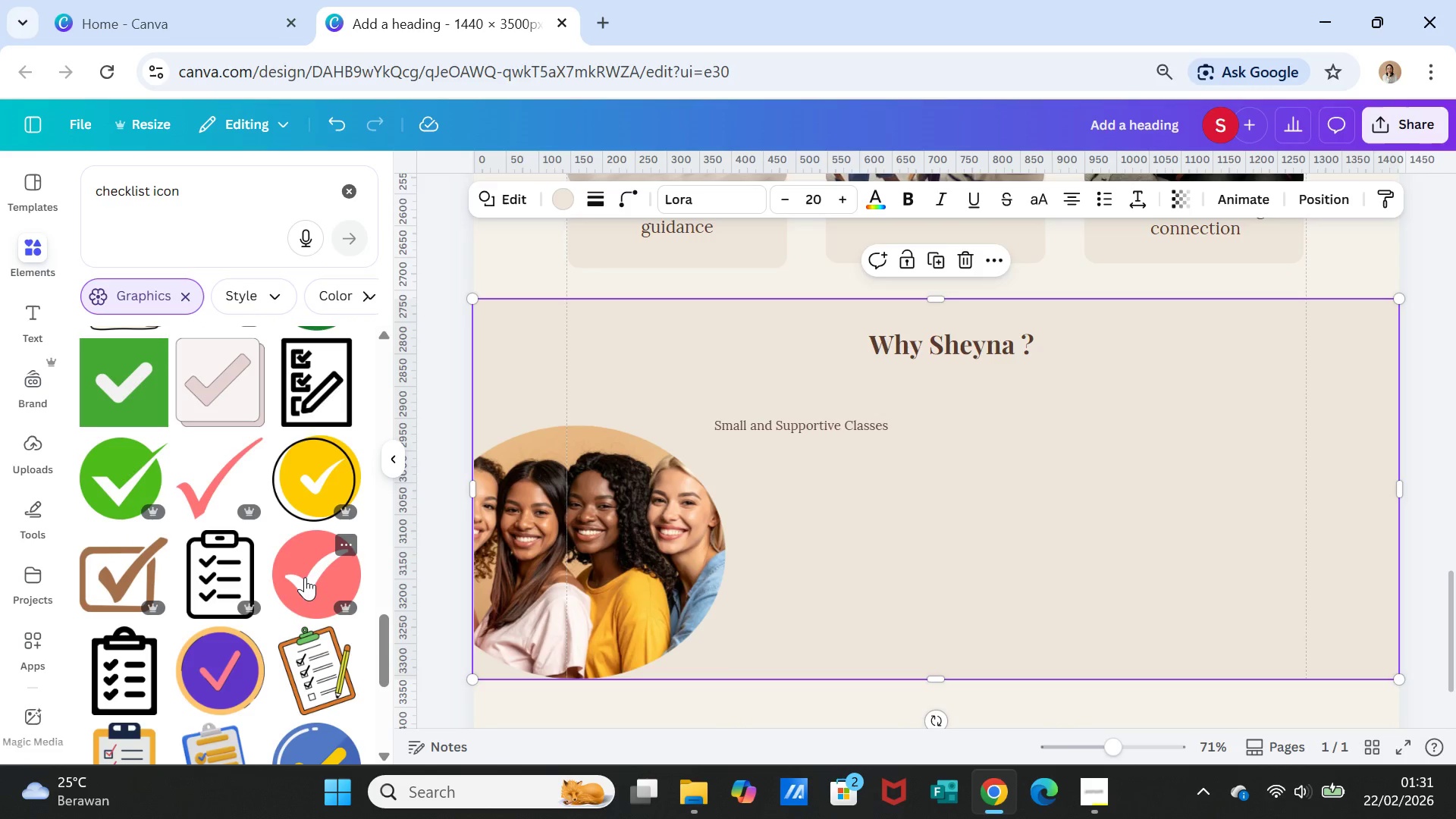 
left_click([305, 577])
 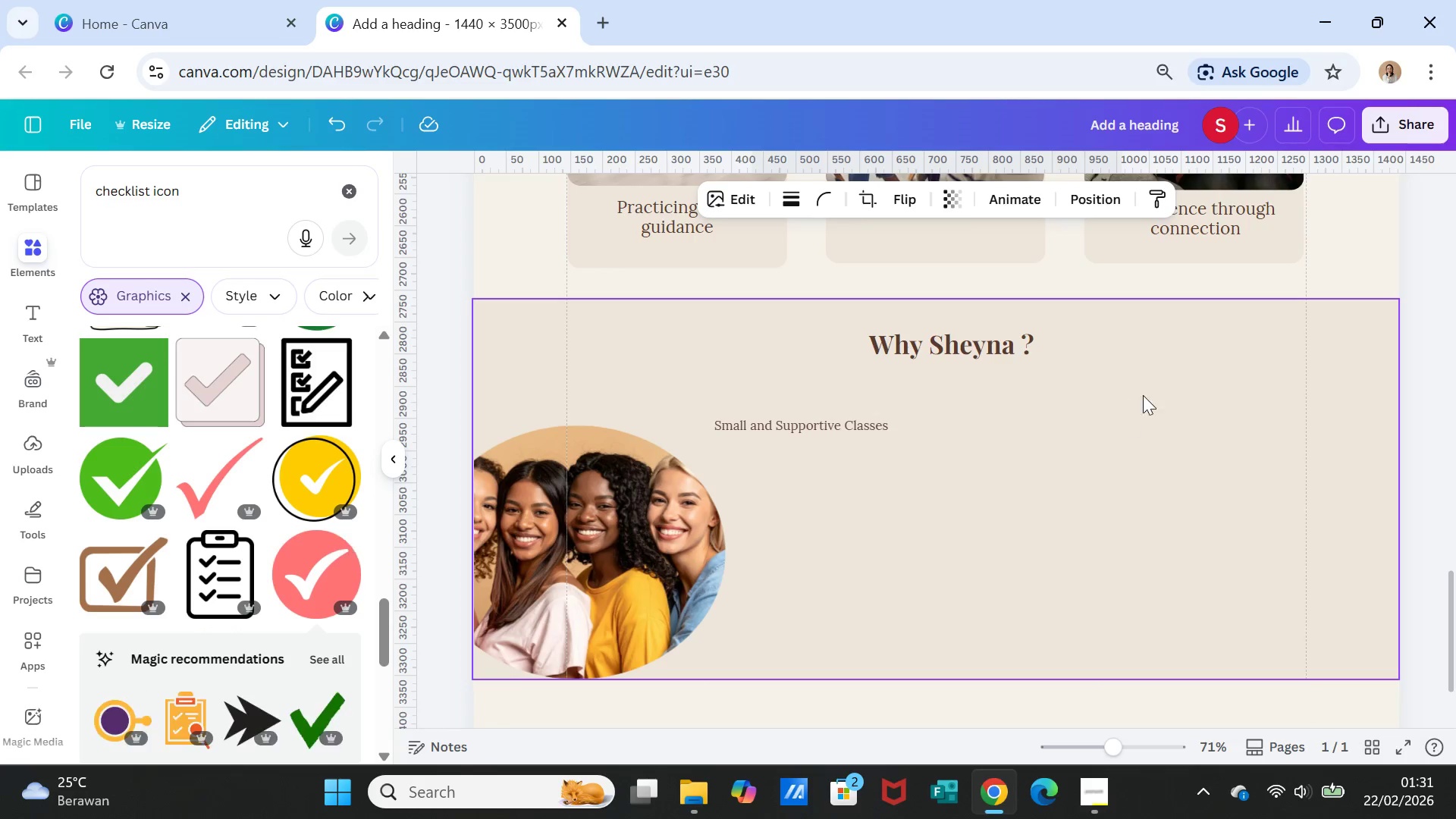 
scroll: coordinate [1177, 404], scroll_direction: up, amount: 7.0
 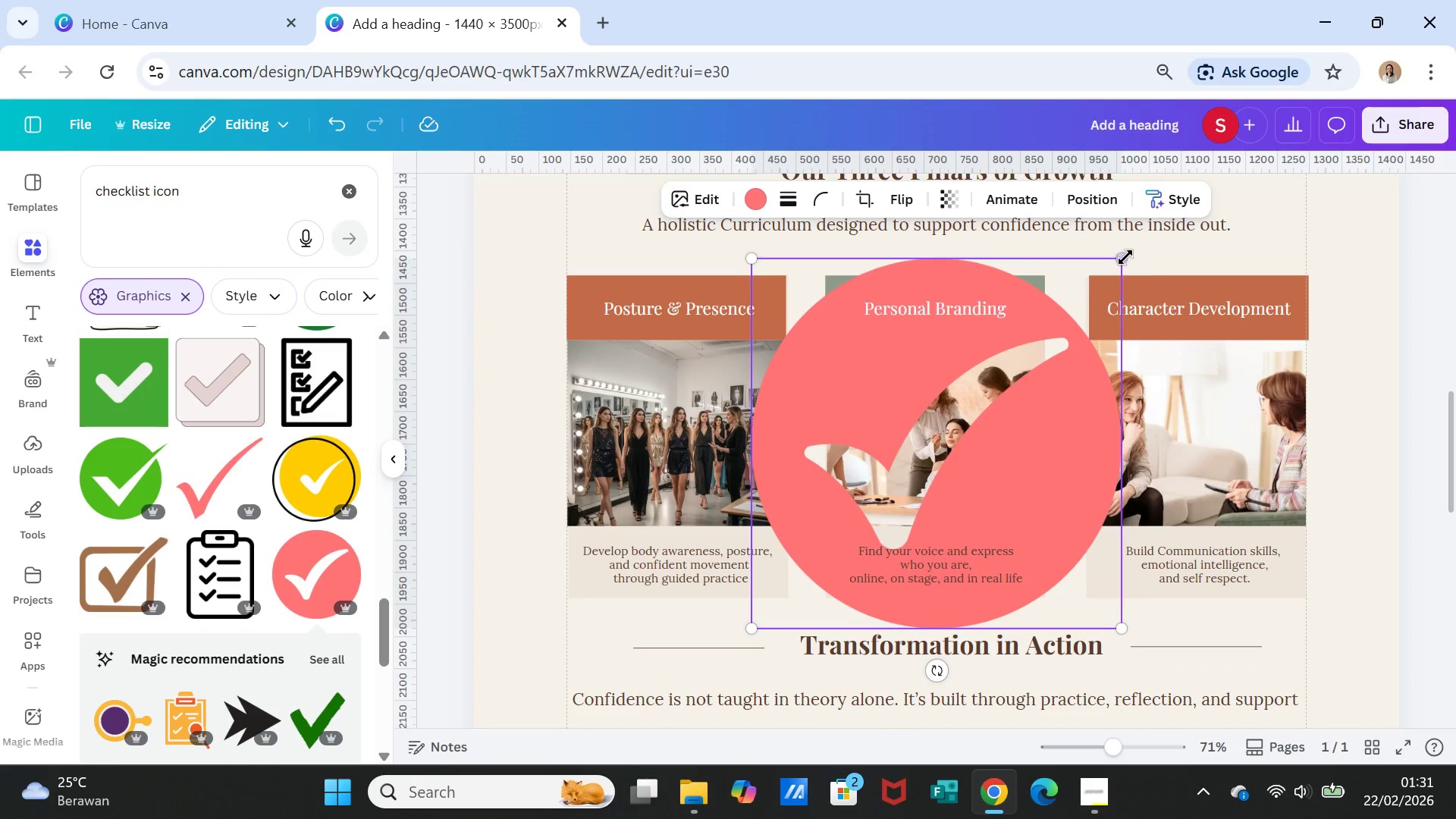 
left_click_drag(start_coordinate=[1125, 257], to_coordinate=[779, 610])
 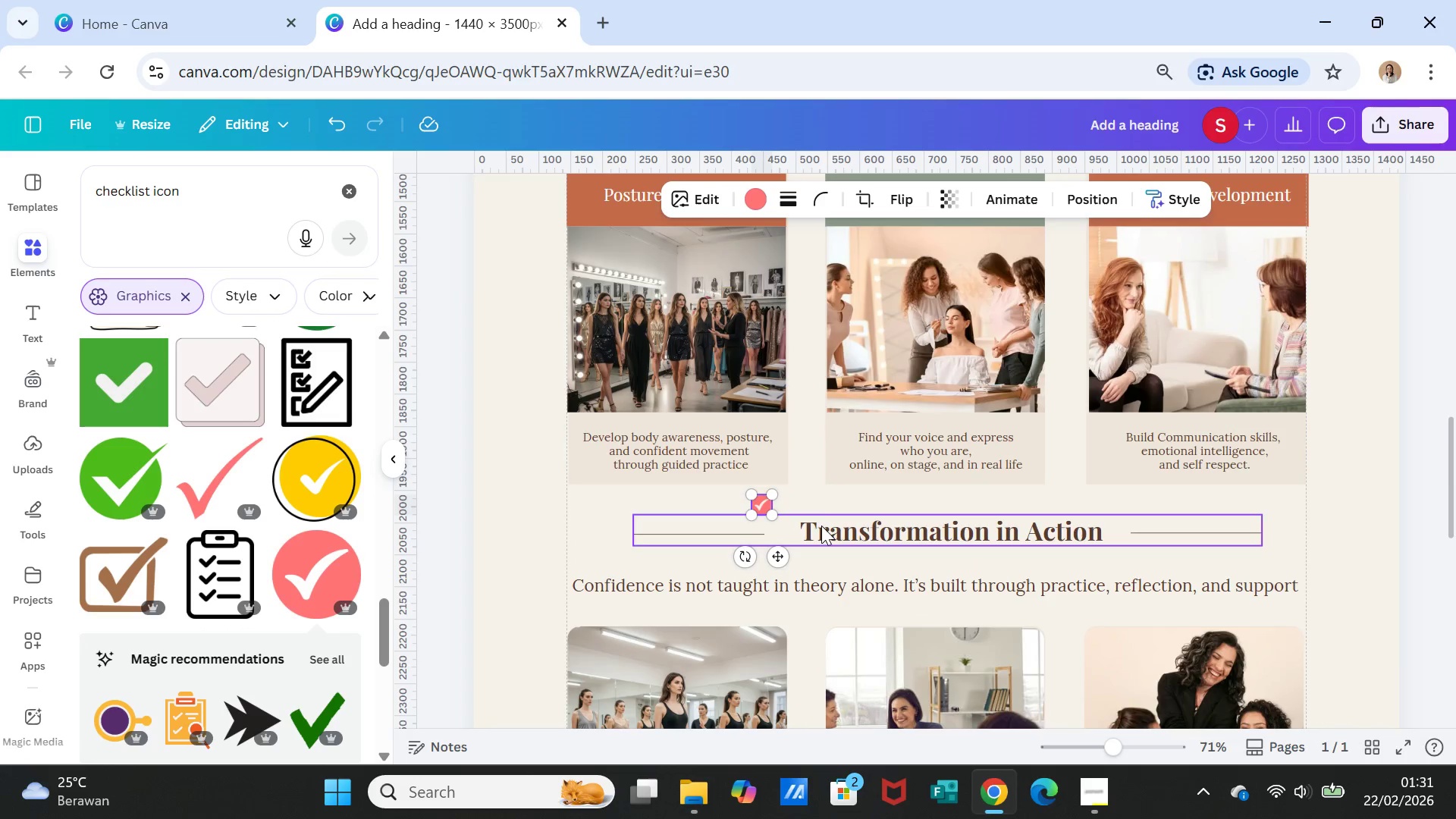 
scroll: coordinate [821, 526], scroll_direction: down, amount: 1.0
 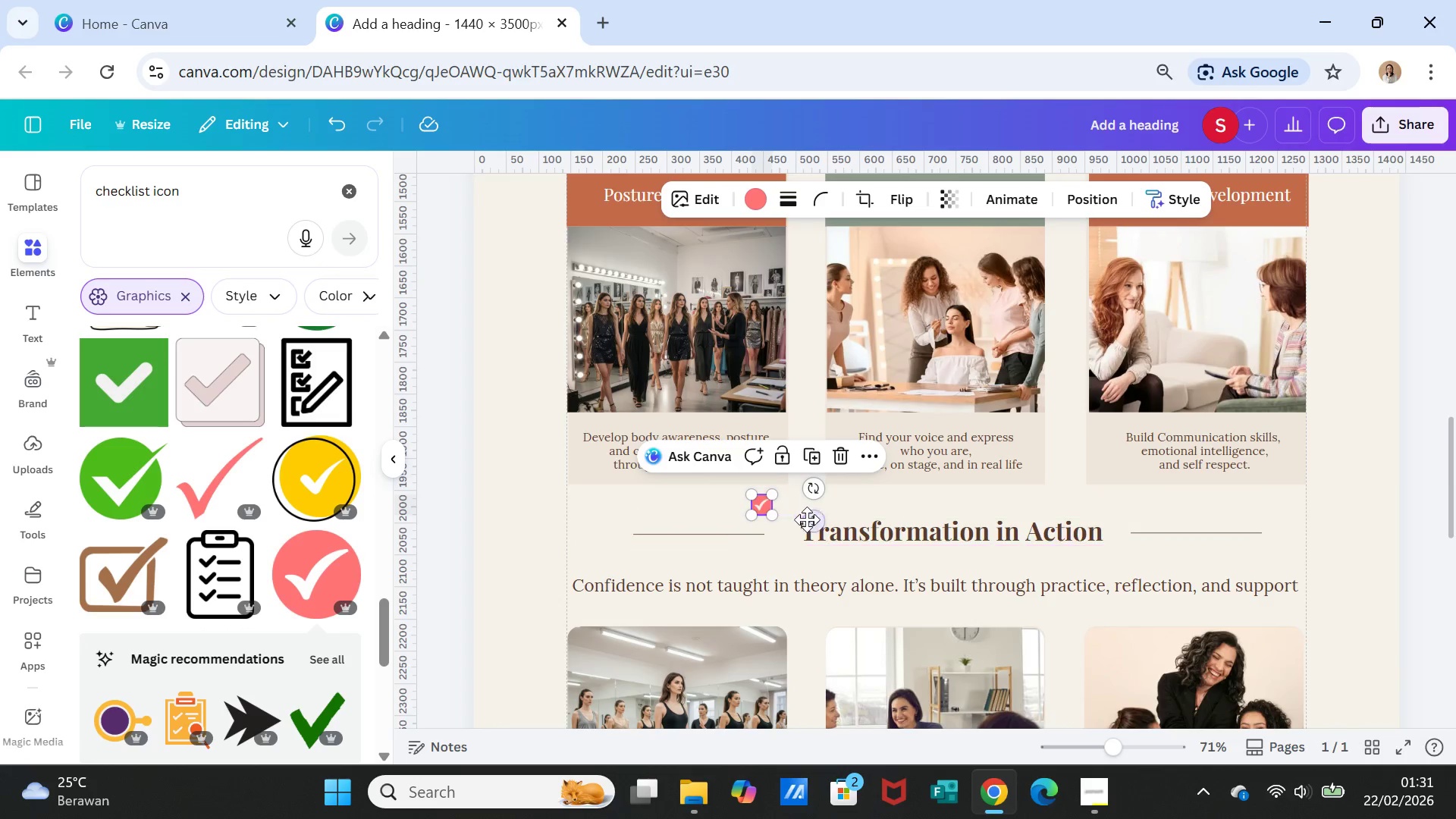 
left_click_drag(start_coordinate=[809, 521], to_coordinate=[742, 560])
 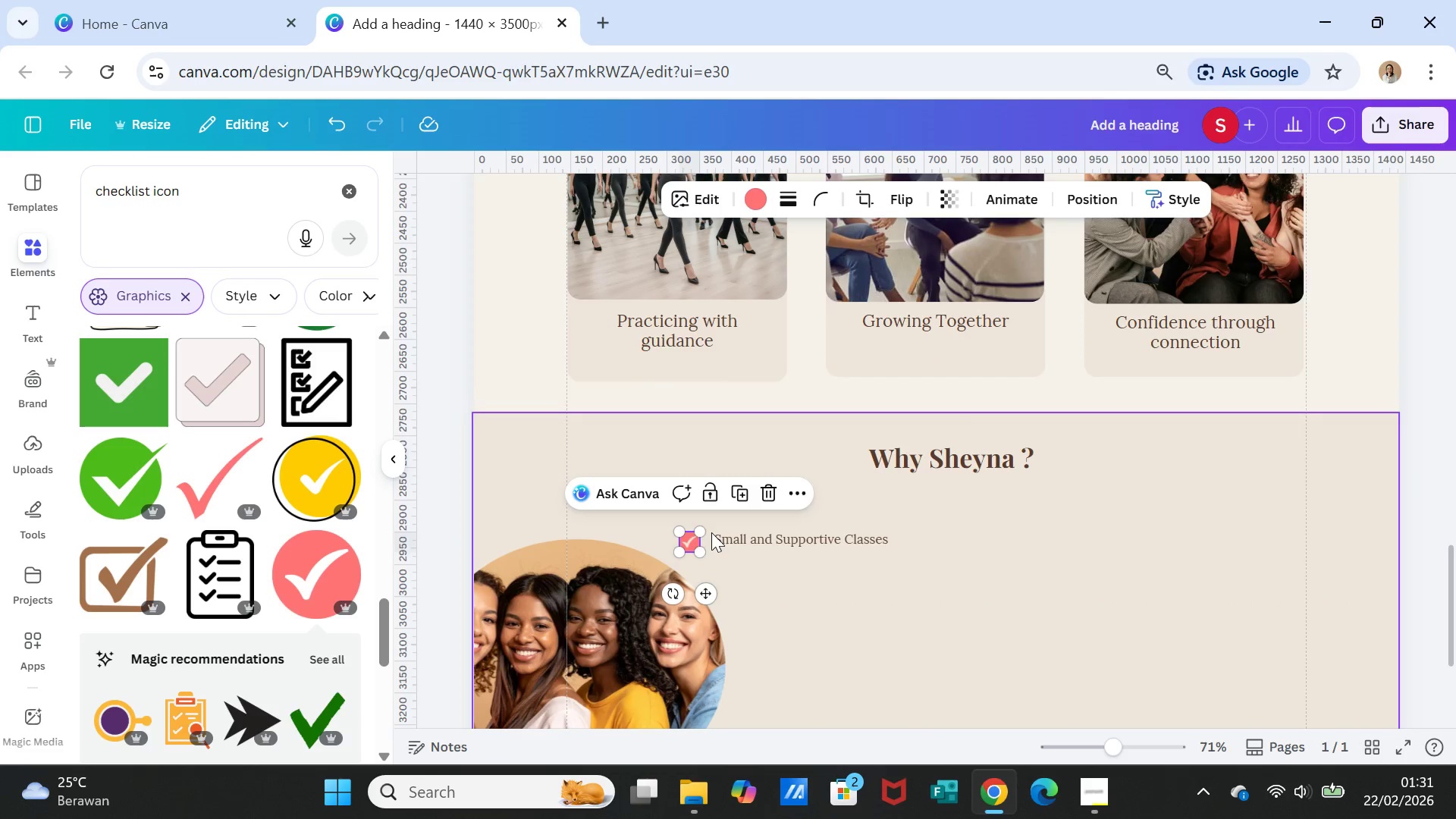 
scroll: coordinate [824, 633], scroll_direction: down, amount: 5.0
 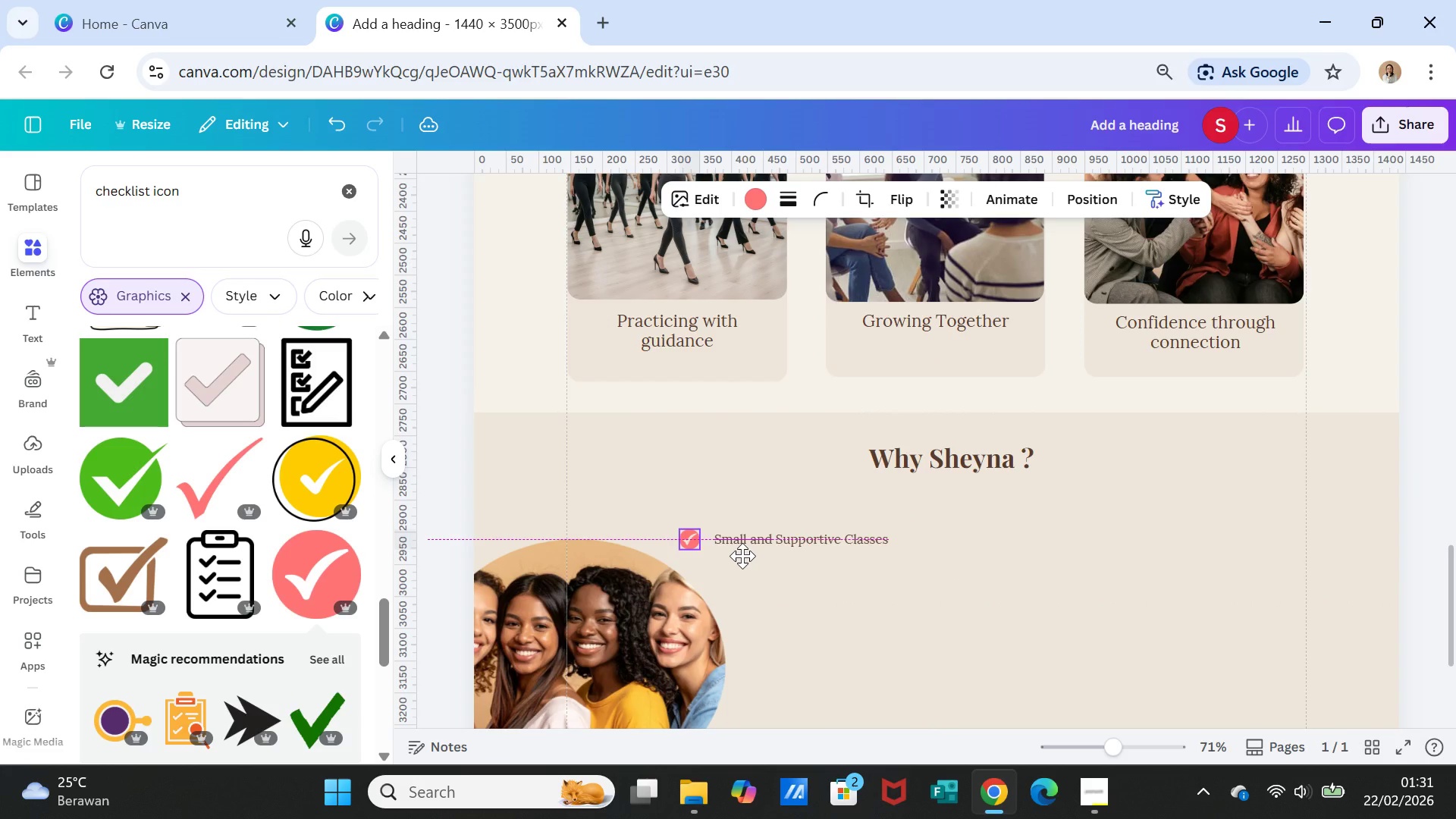 
left_click_drag(start_coordinate=[704, 534], to_coordinate=[701, 539])
 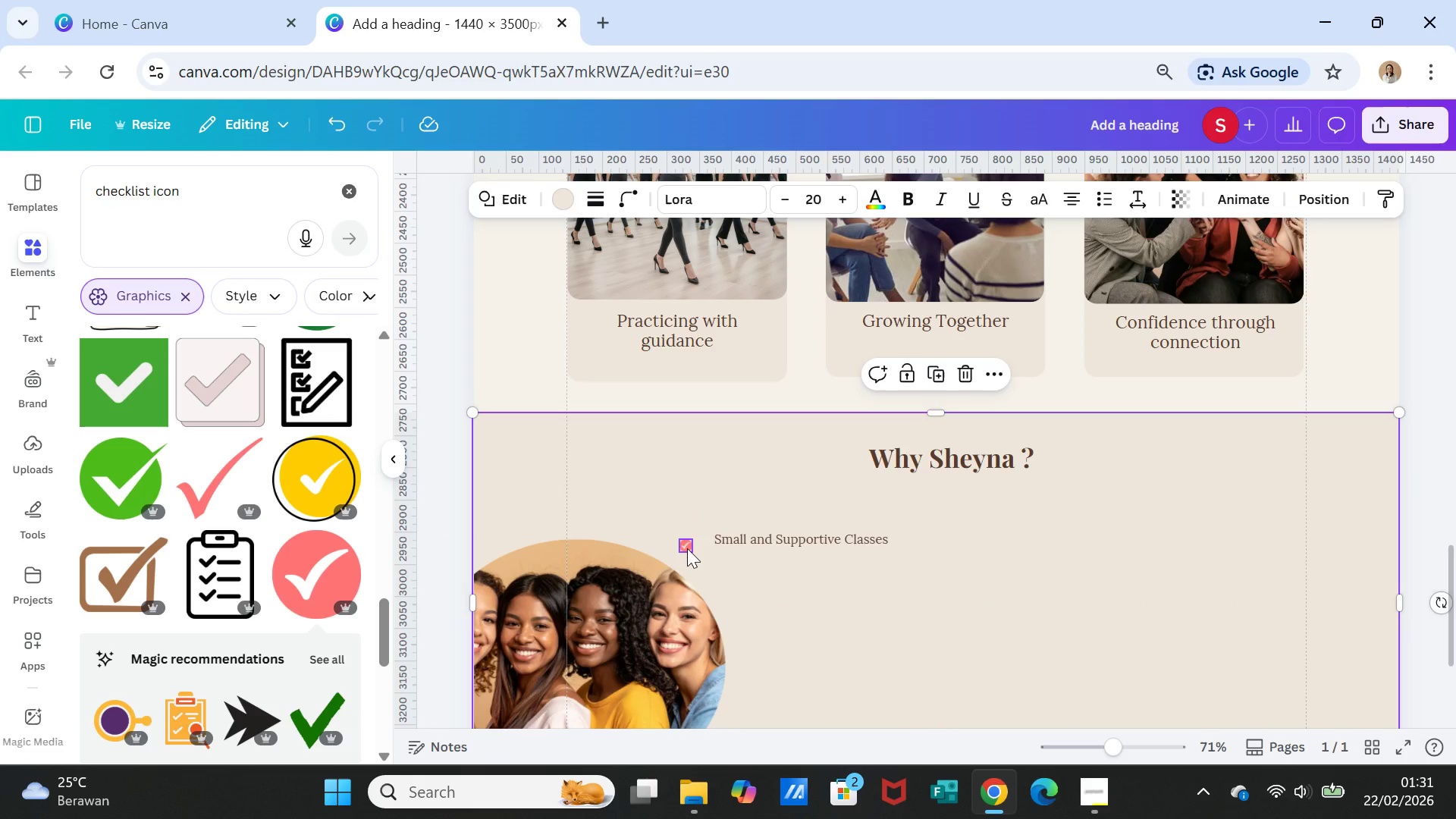 
left_click([687, 548])
 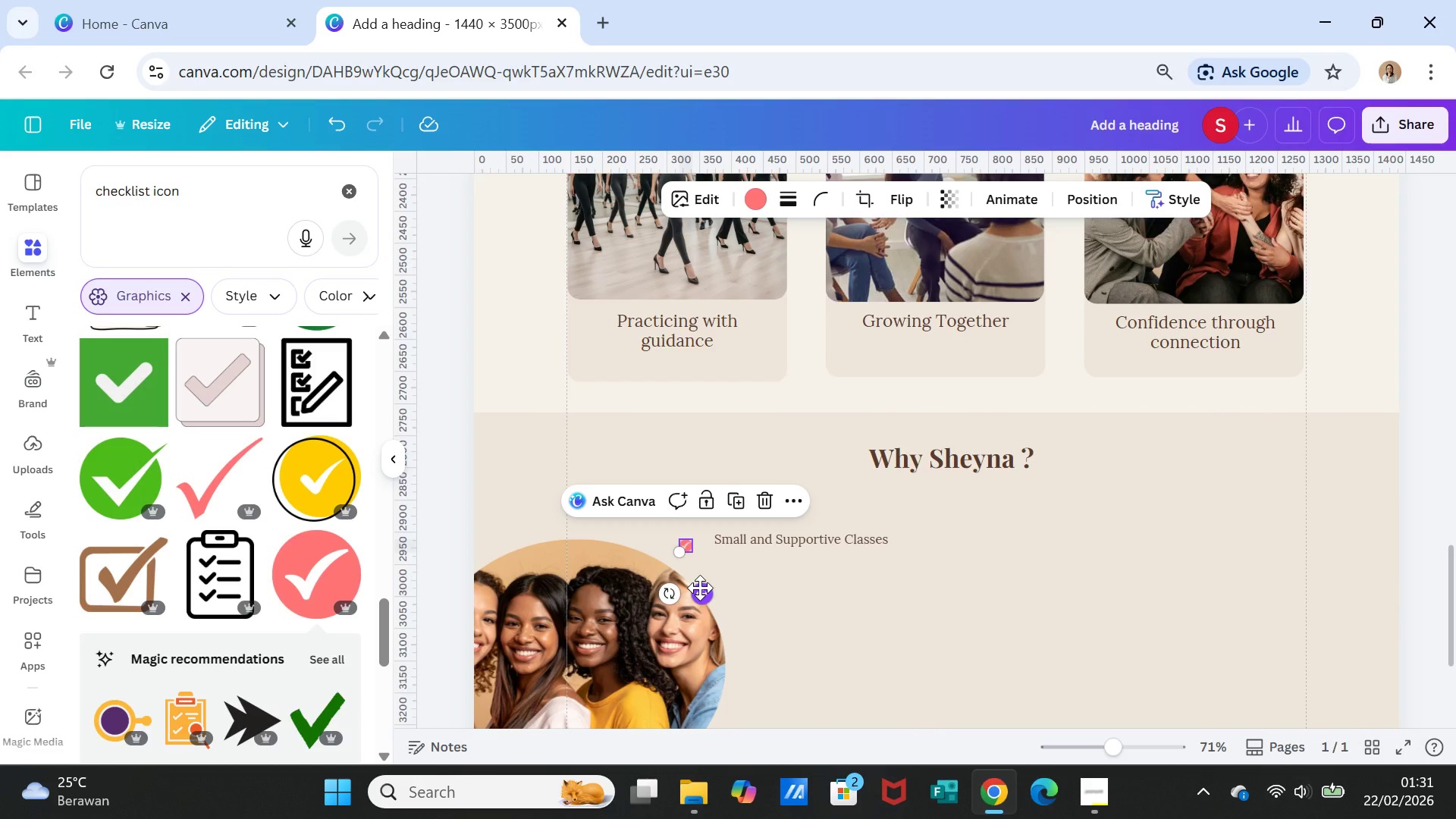 
left_click_drag(start_coordinate=[700, 588], to_coordinate=[713, 578])
 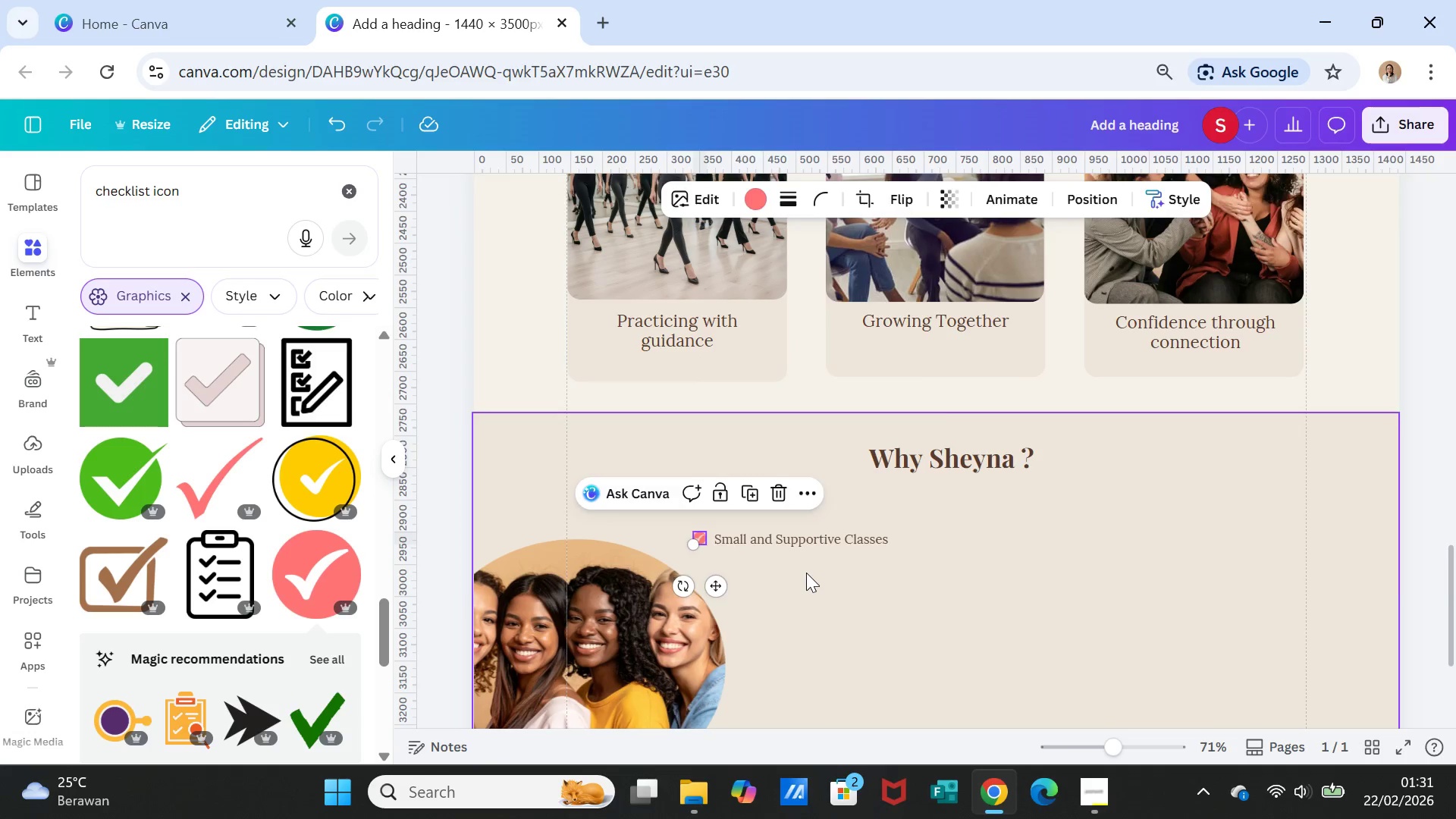 
left_click([806, 573])
 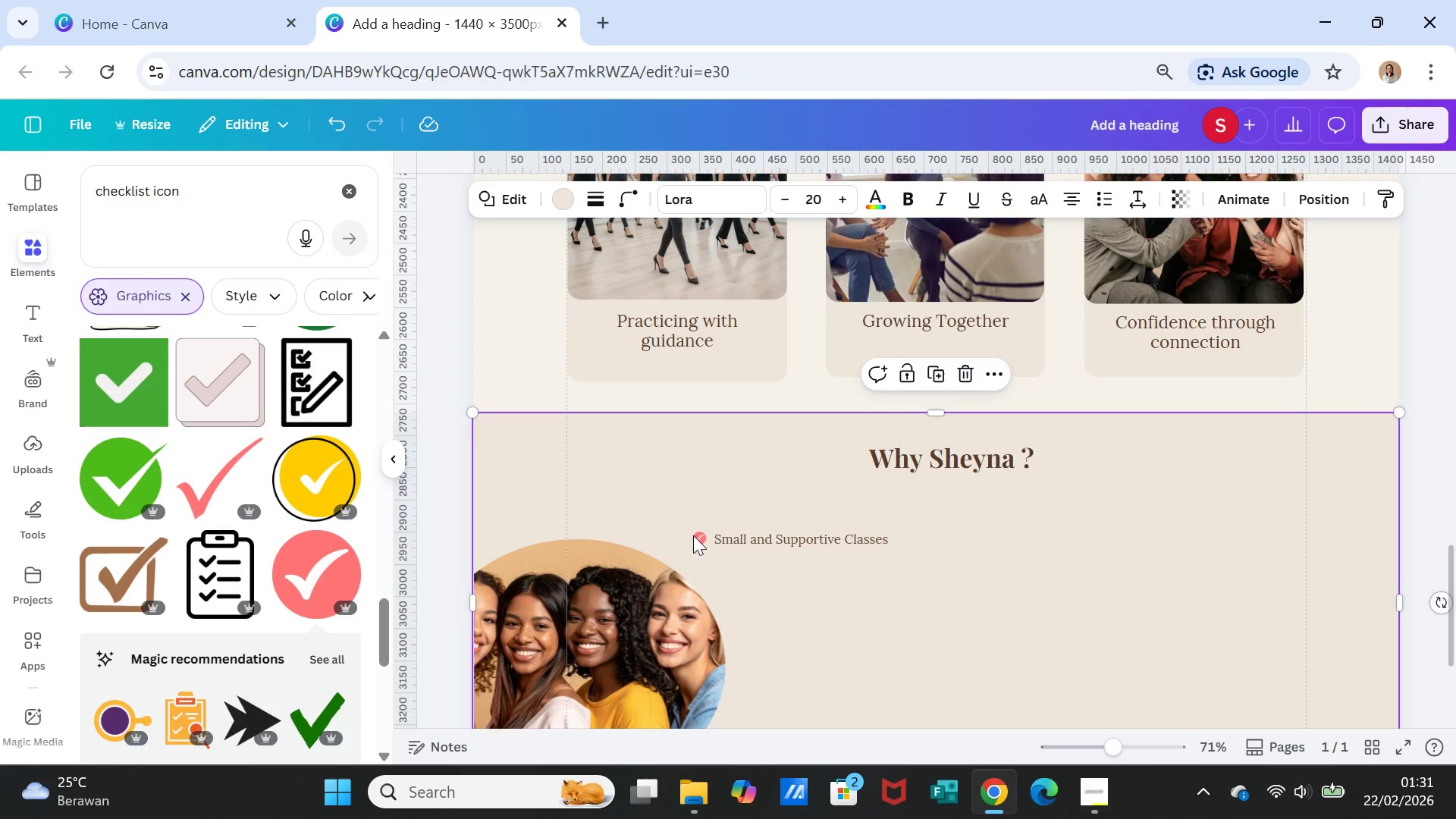 
left_click([697, 538])
 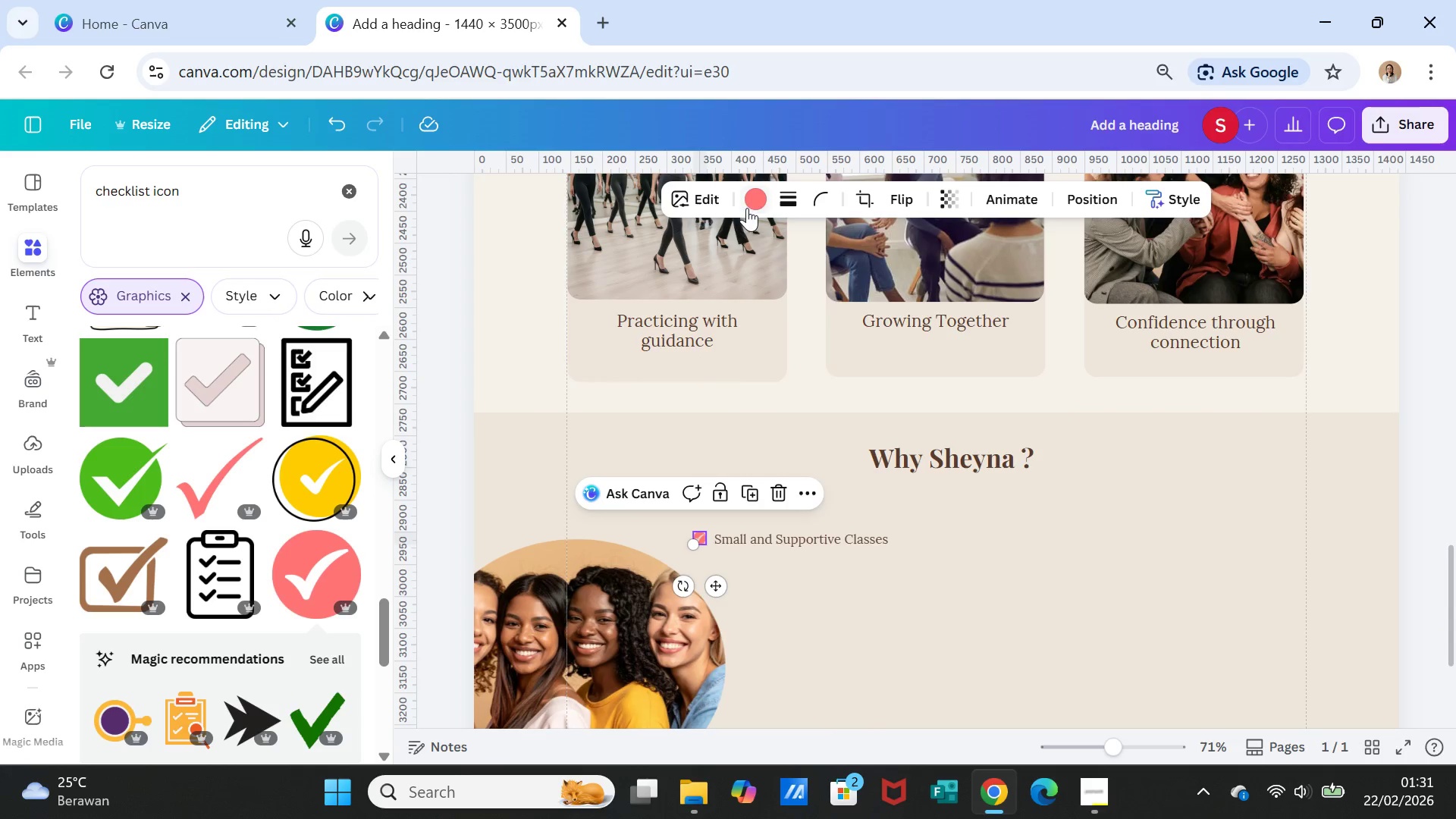 
left_click([747, 204])
 